 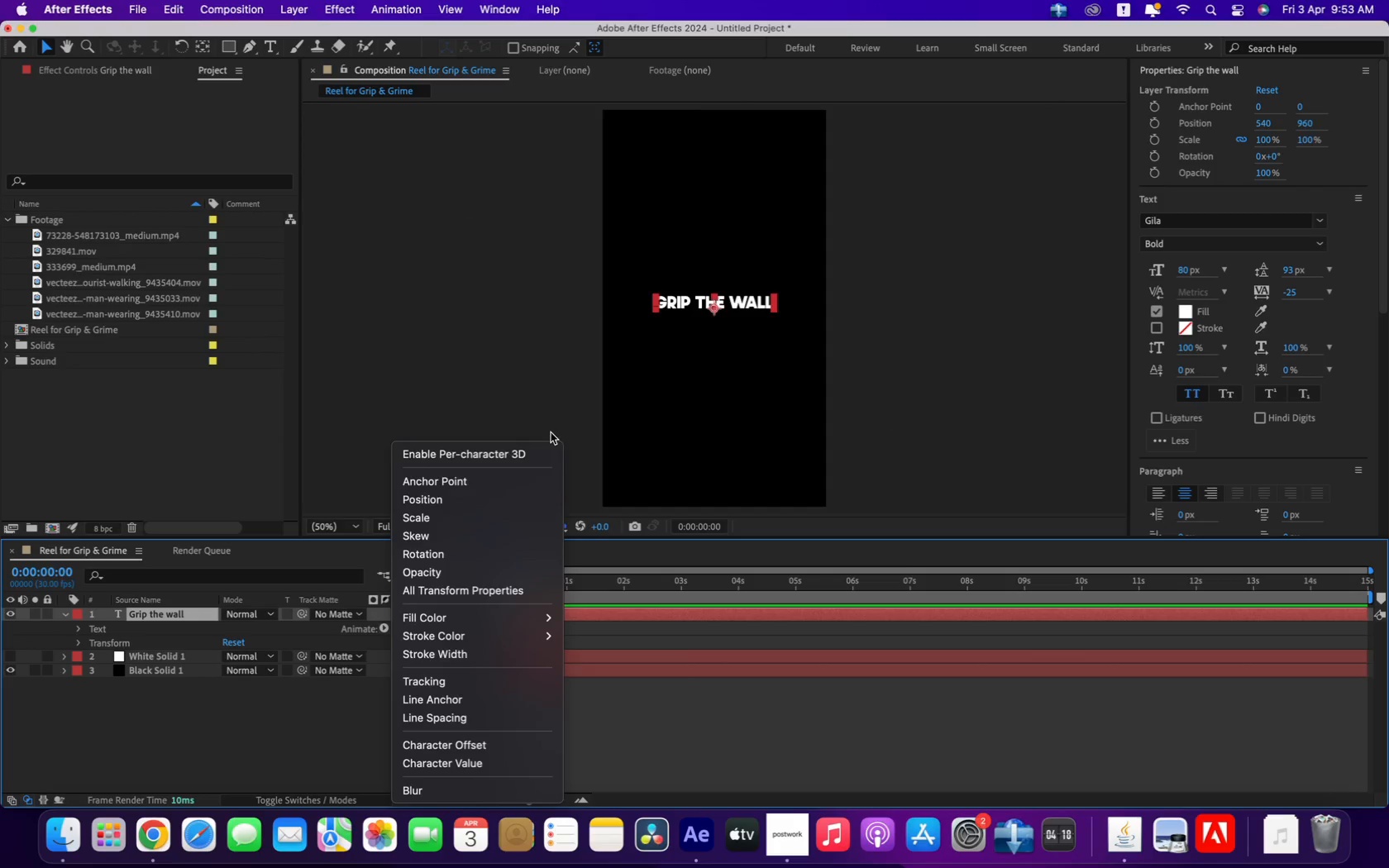 
left_click([485, 508])
 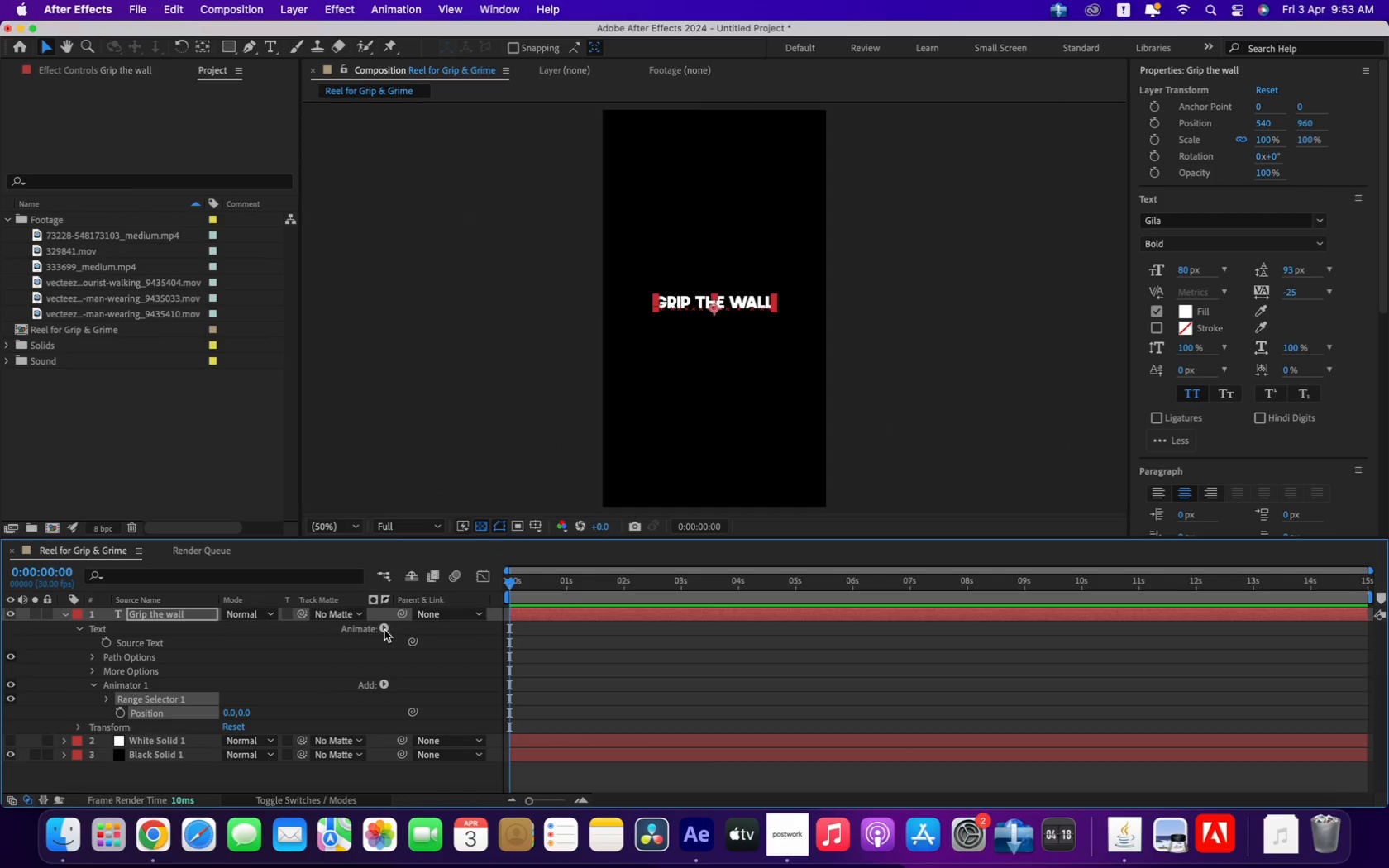 
left_click([384, 630])
 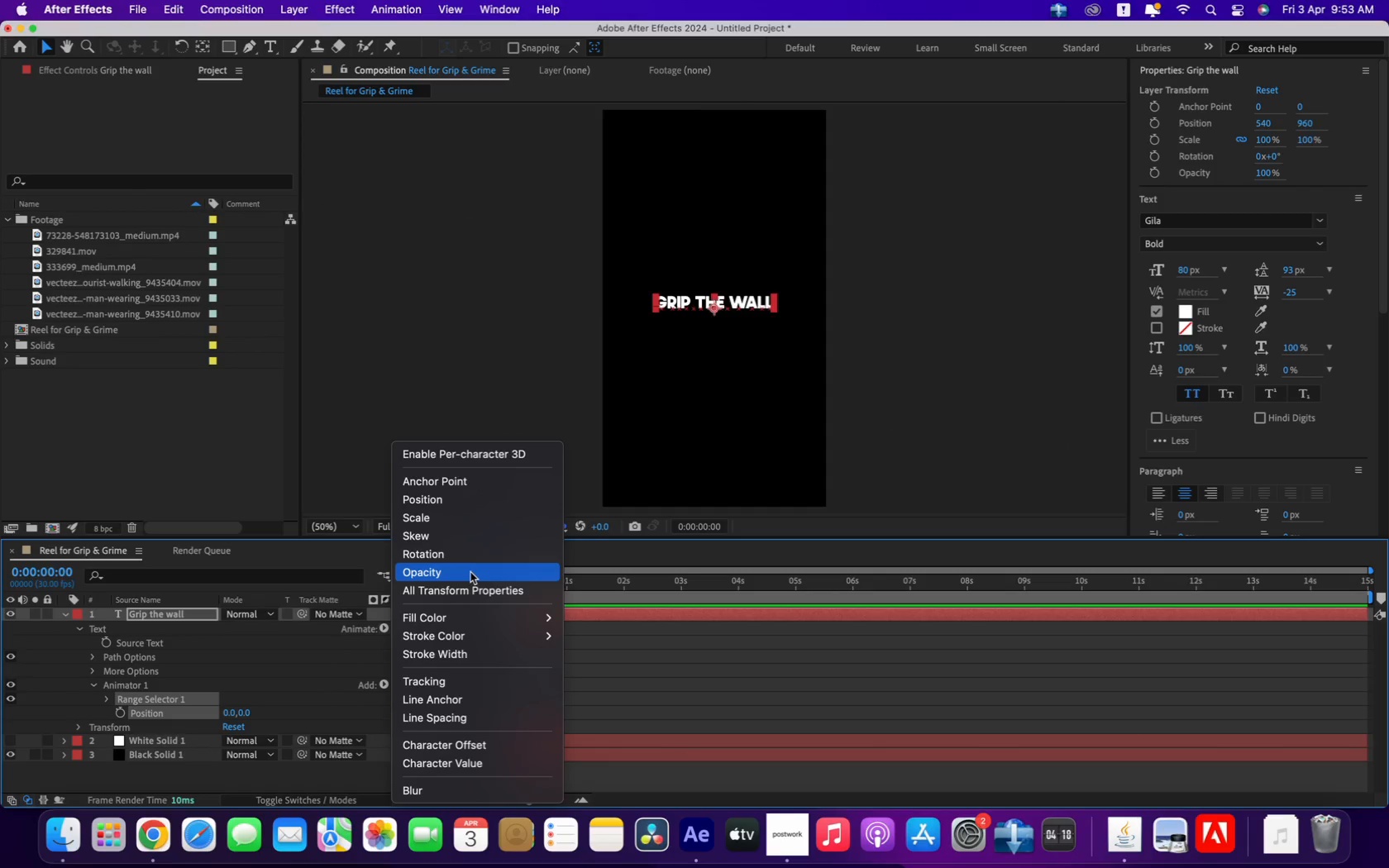 
left_click([470, 572])
 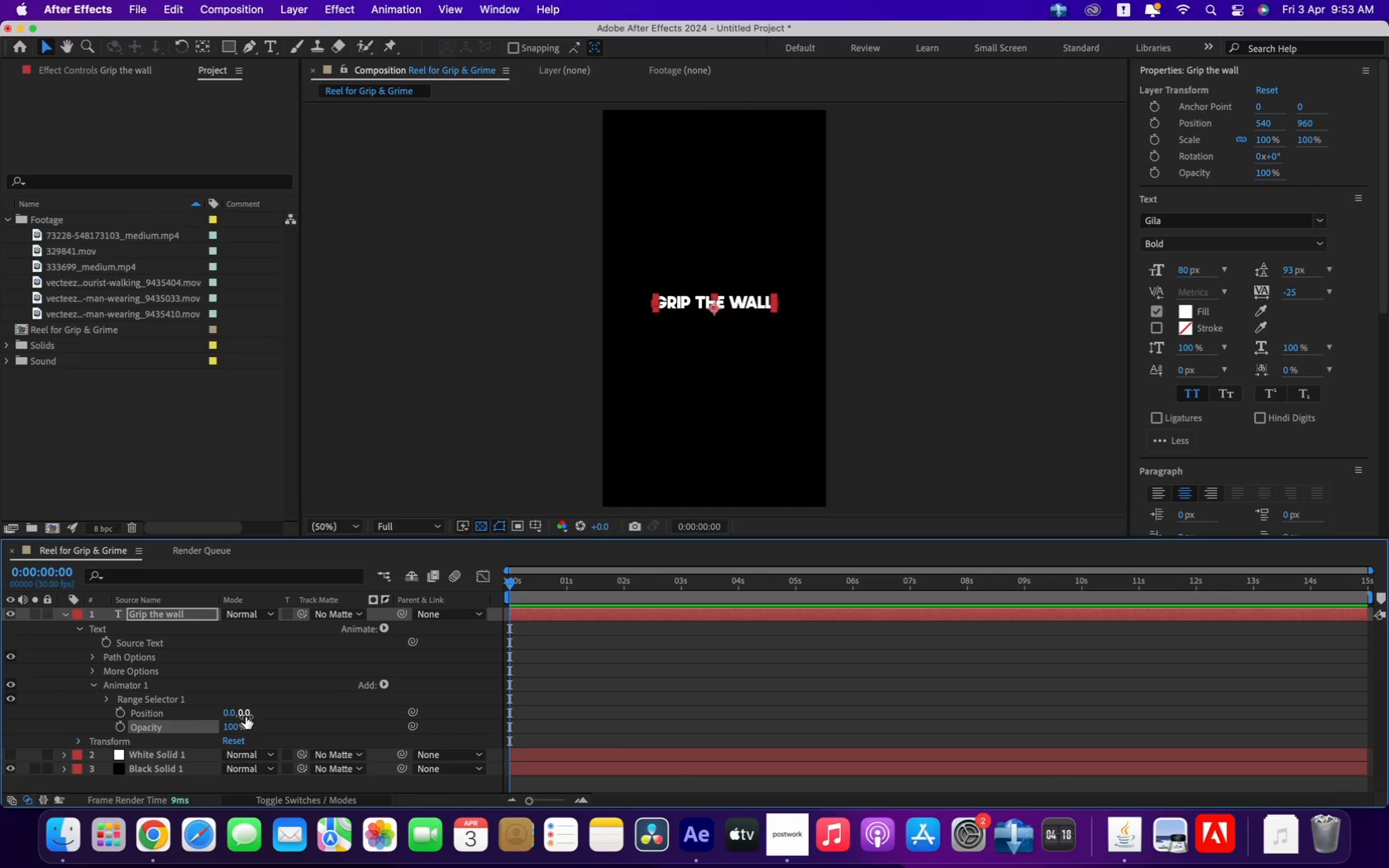 
wait(13.05)
 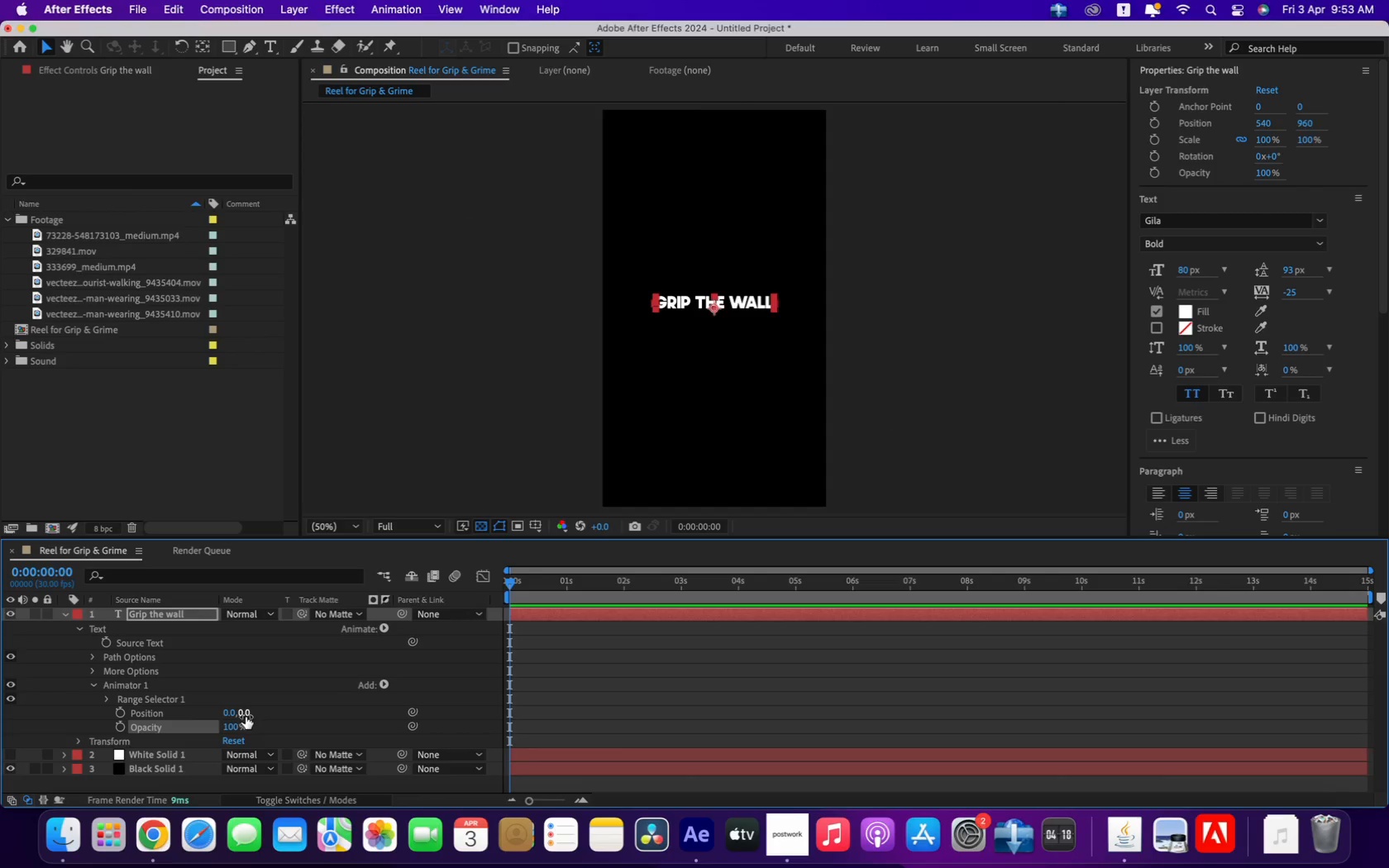 
type(-100)
 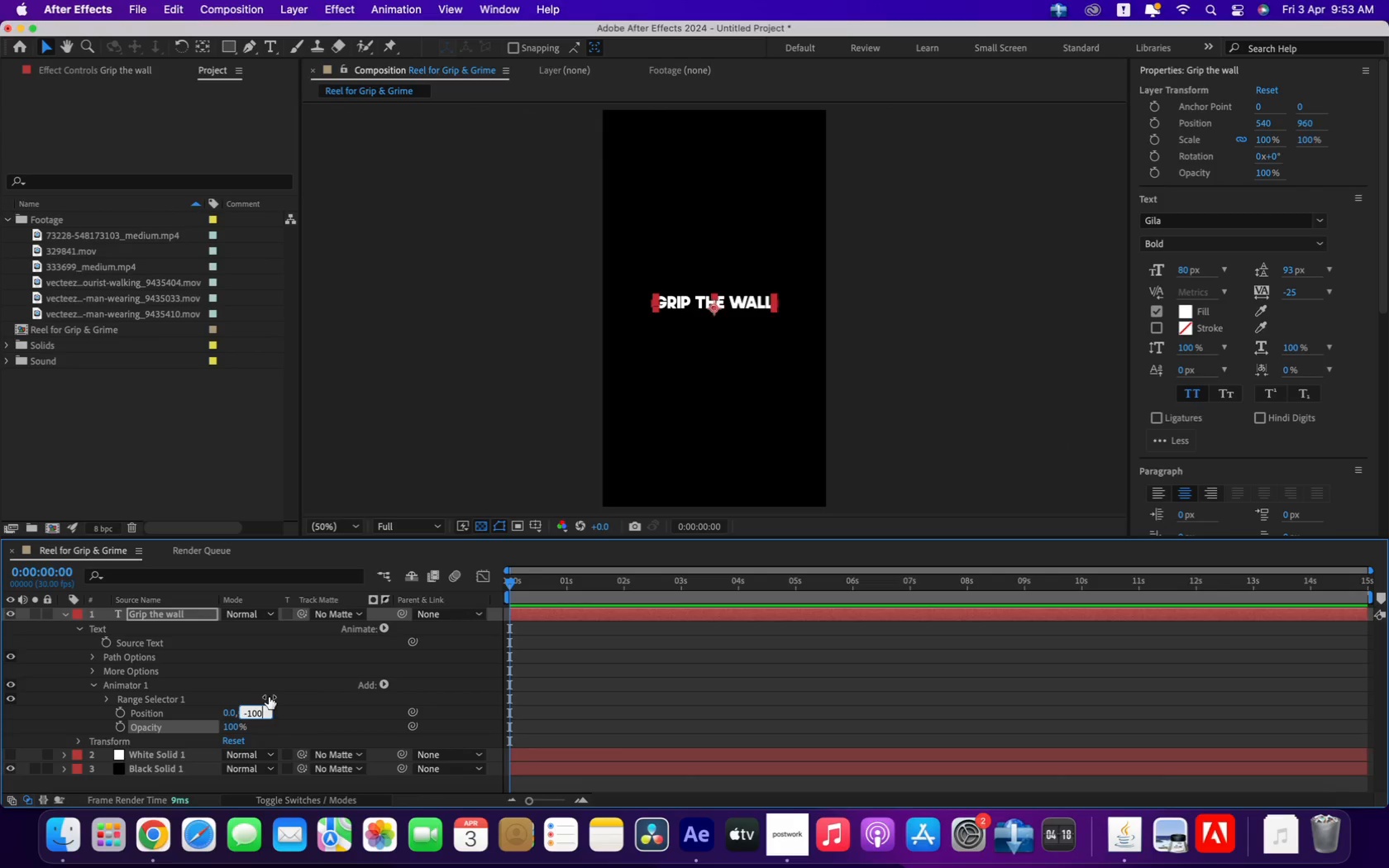 
left_click([306, 718])
 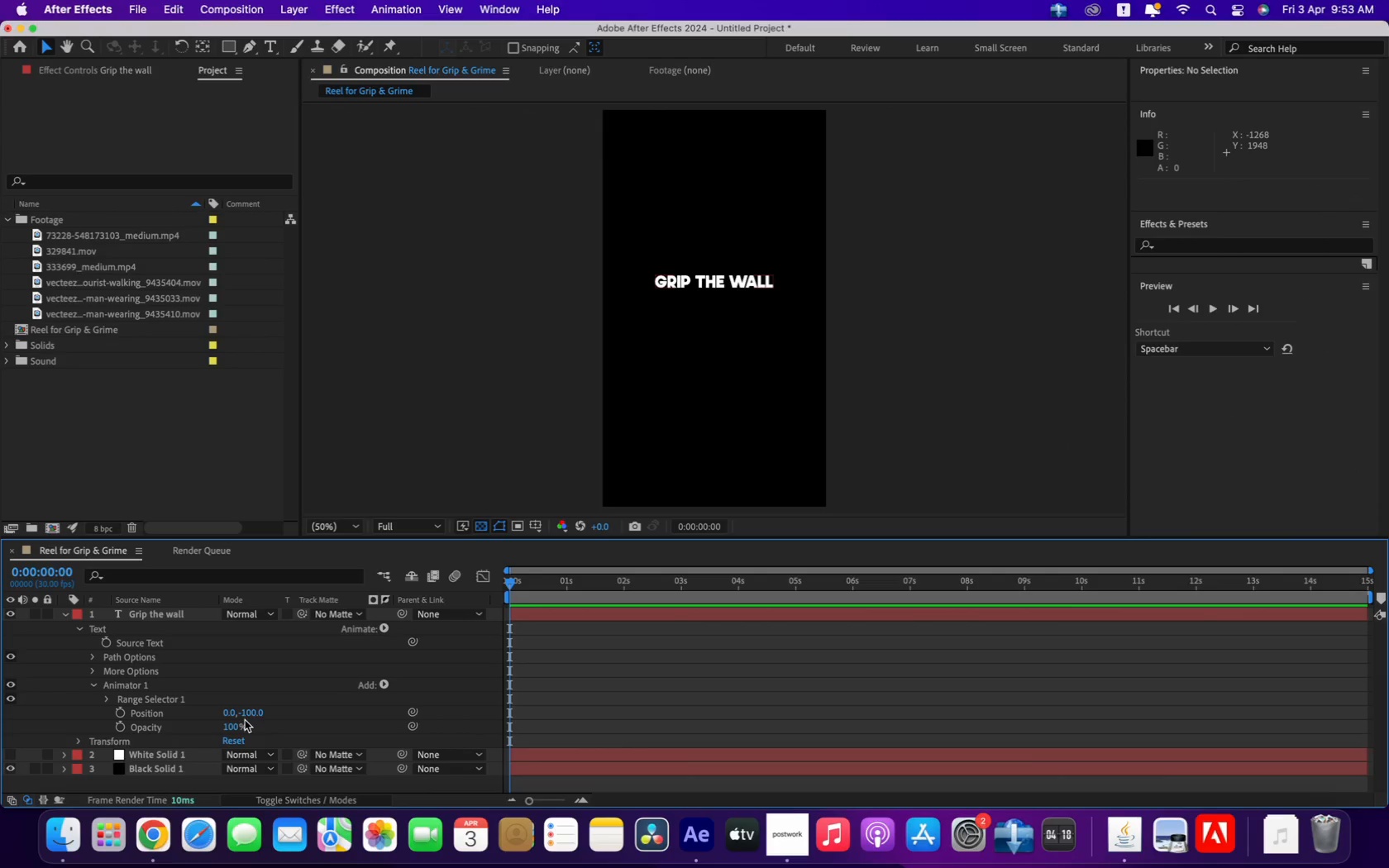 
left_click_drag(start_coordinate=[232, 723], to_coordinate=[0, 740])
 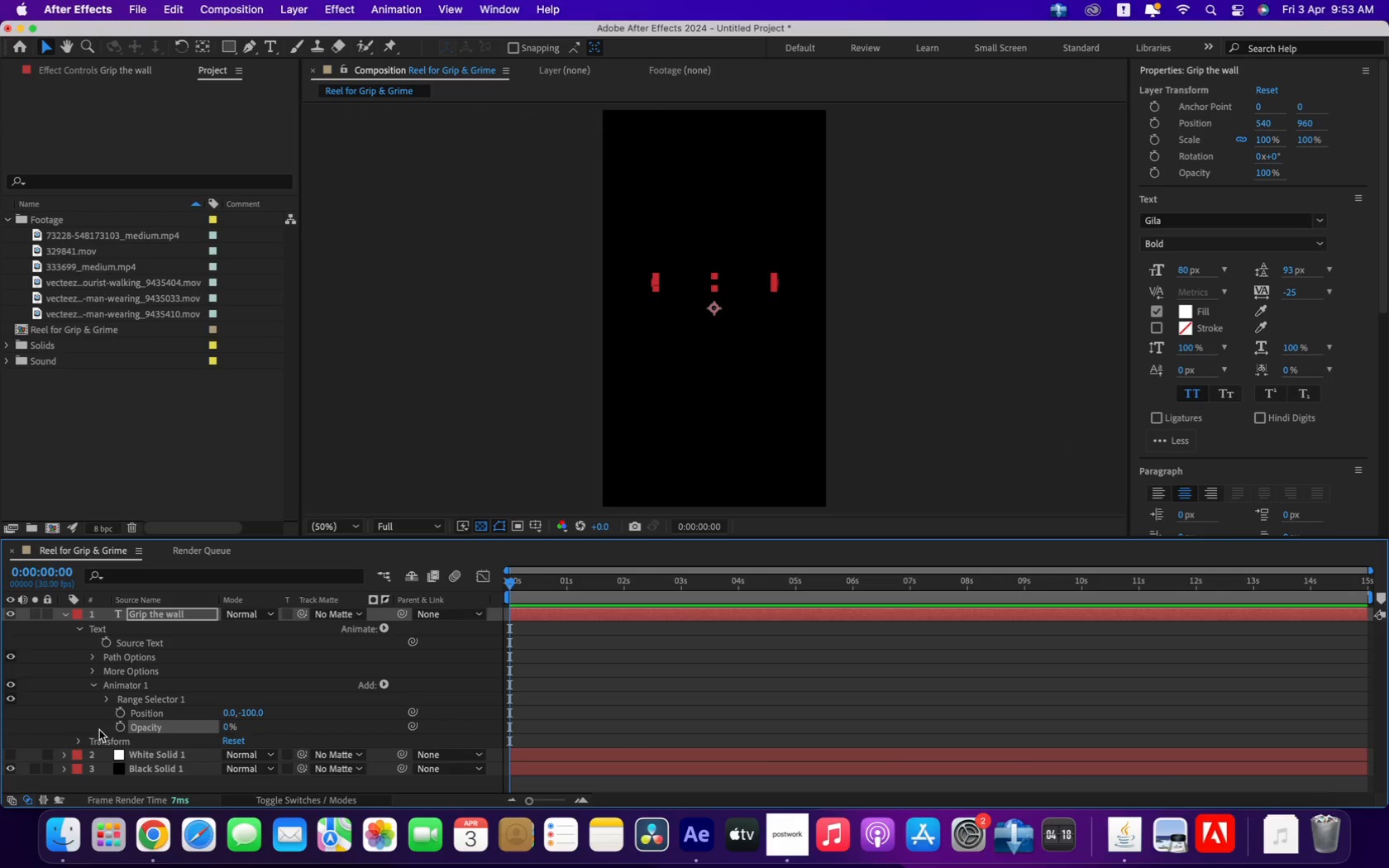 
left_click([104, 696])
 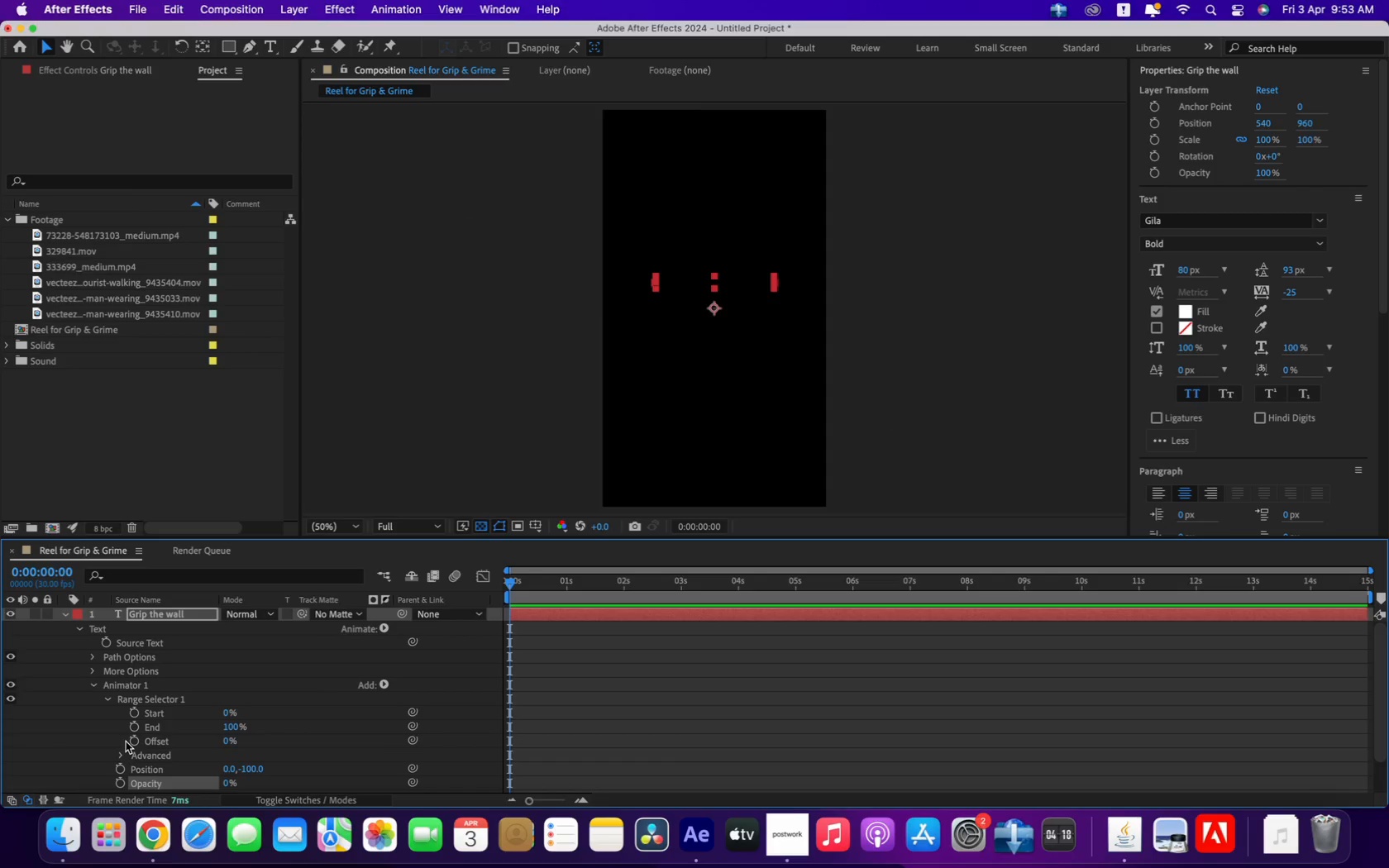 
left_click([120, 755])
 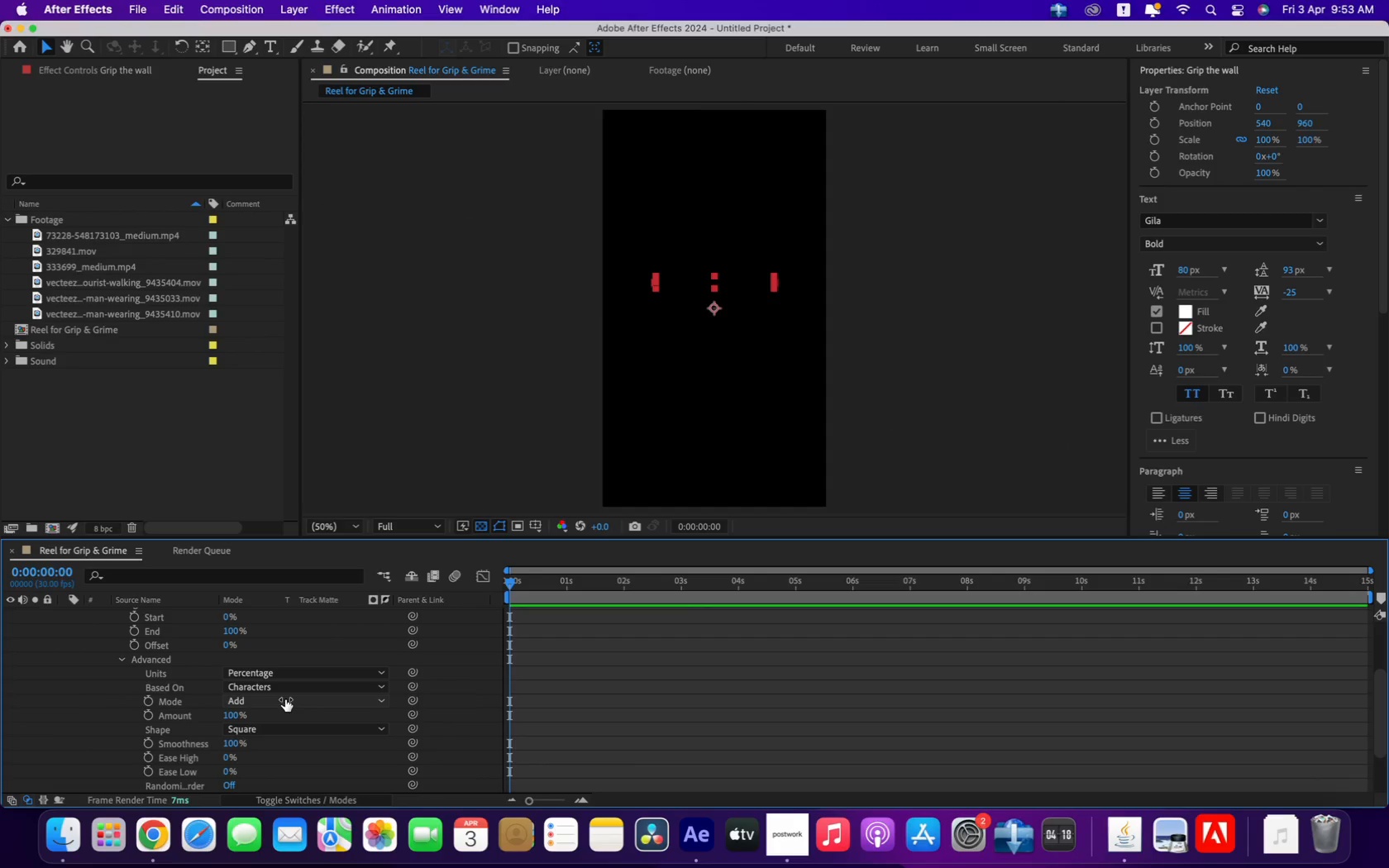 
left_click([285, 699])
 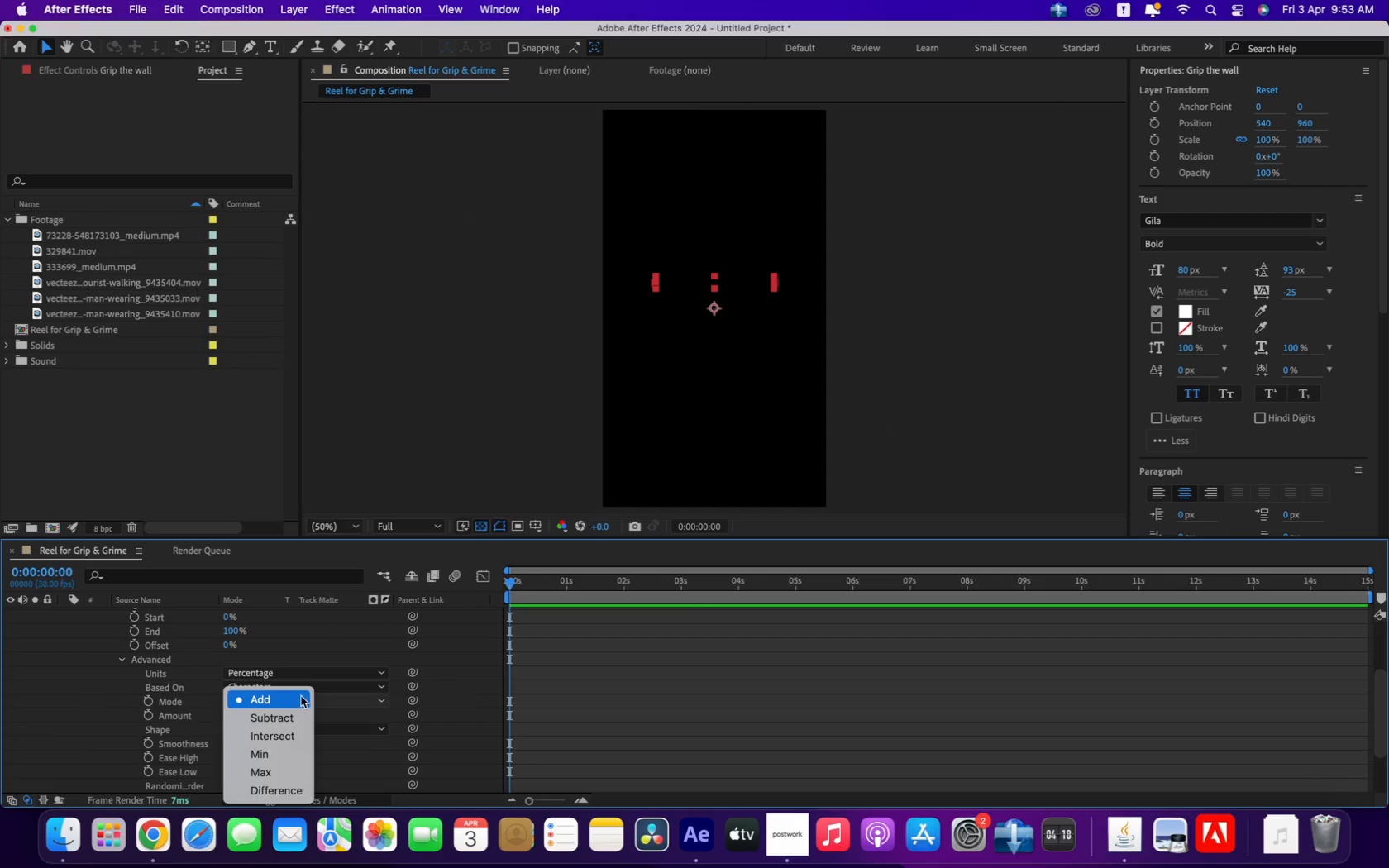 
left_click([336, 696])
 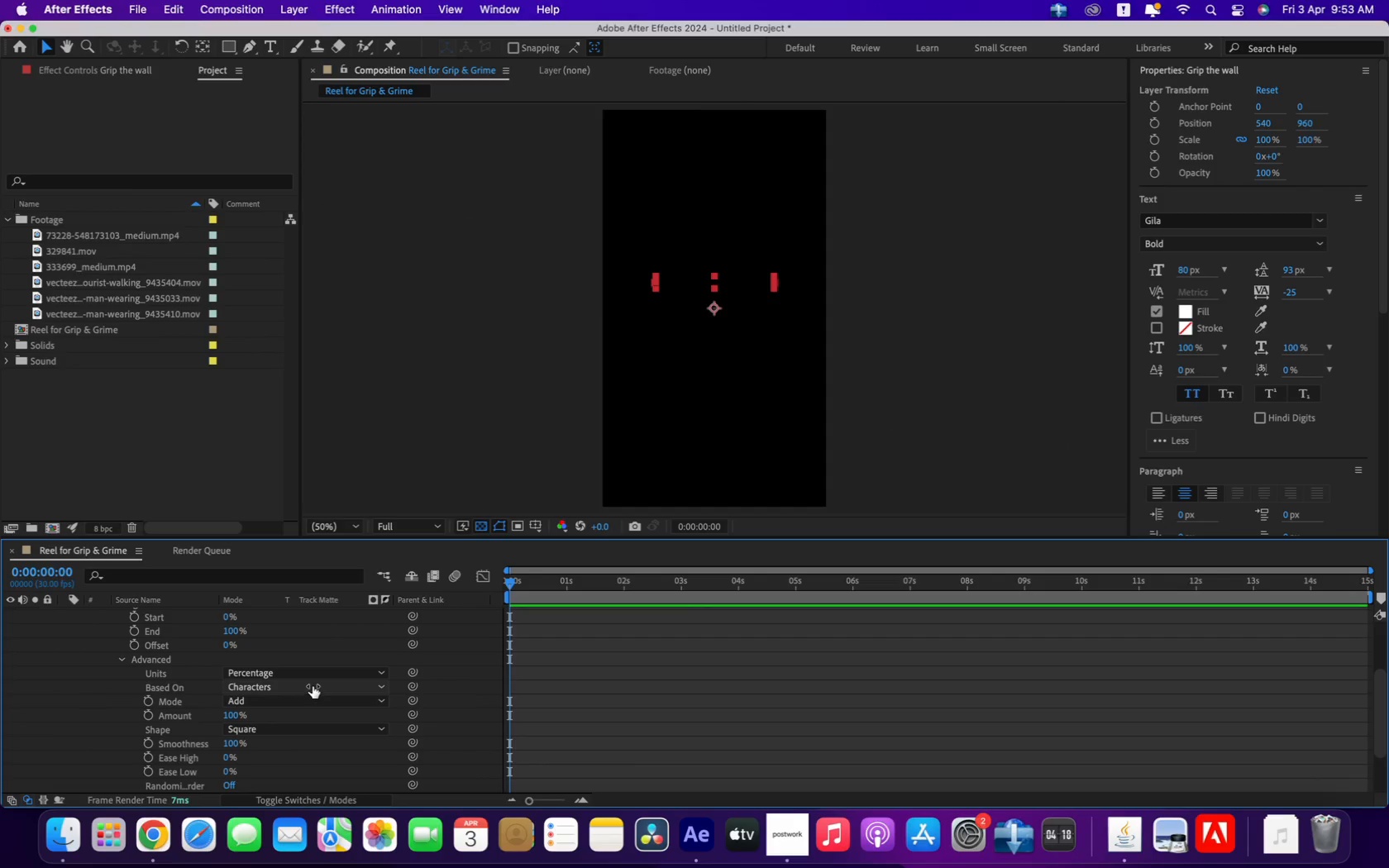 
left_click([312, 686])
 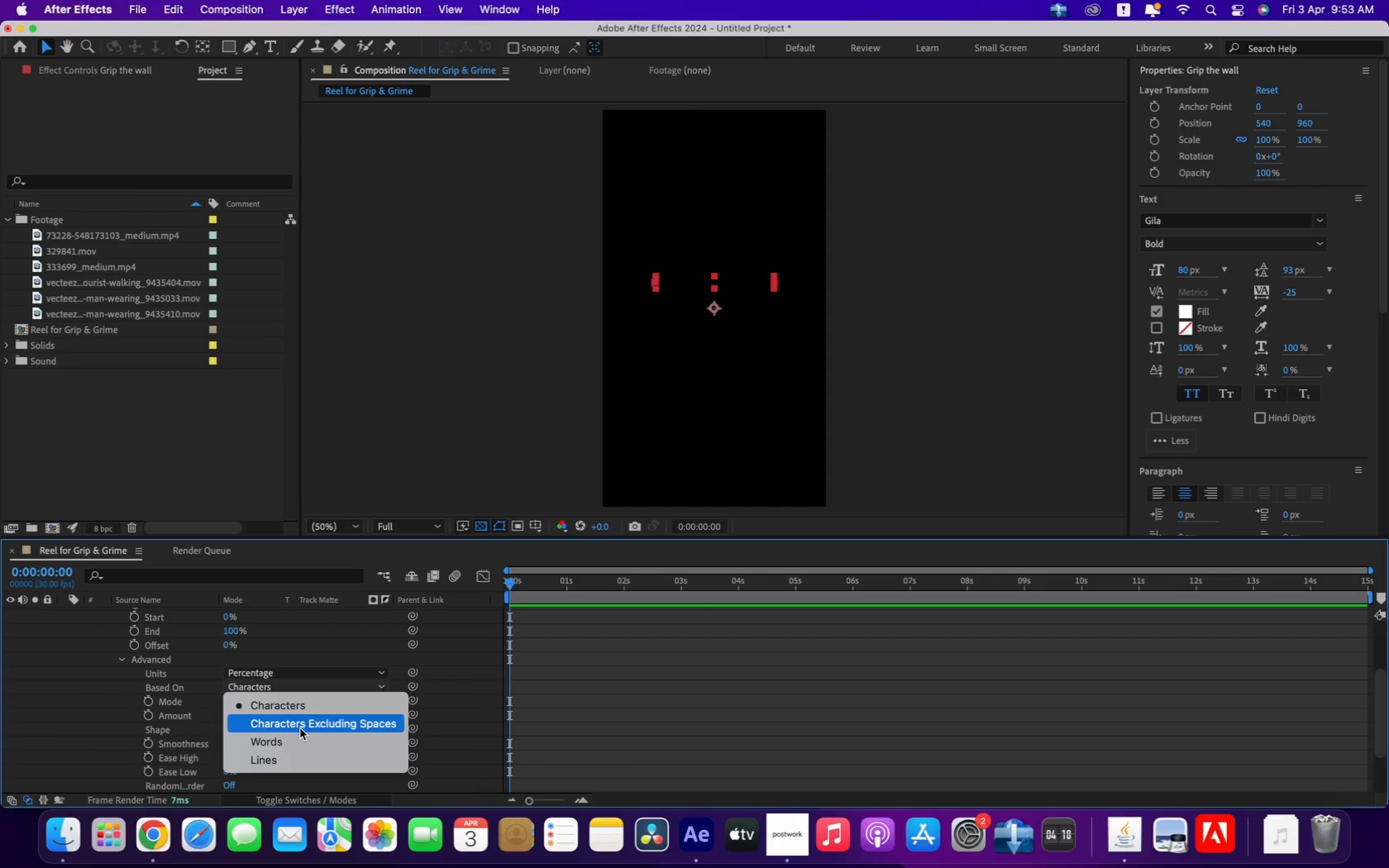 
left_click([299, 734])
 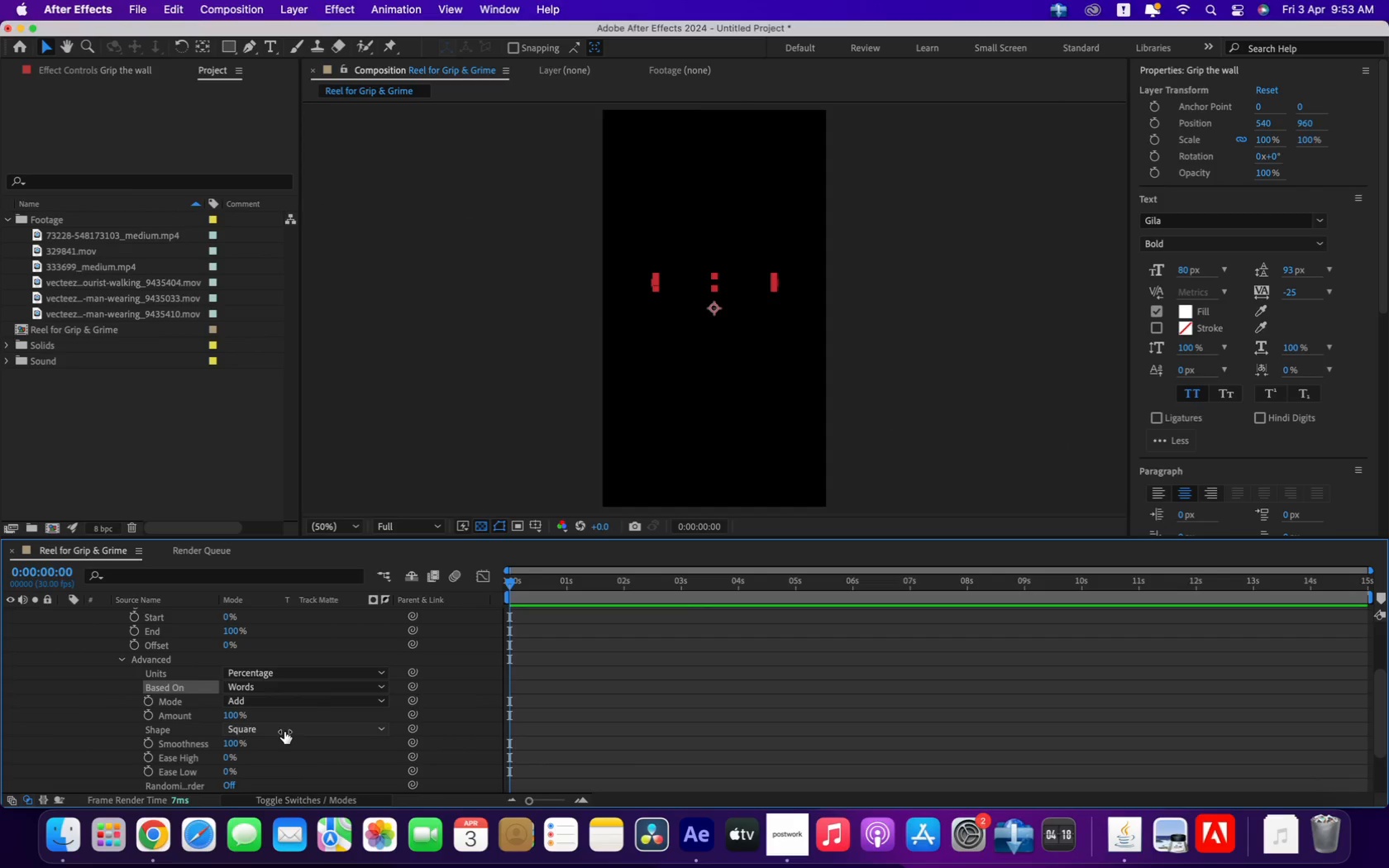 
left_click([282, 728])
 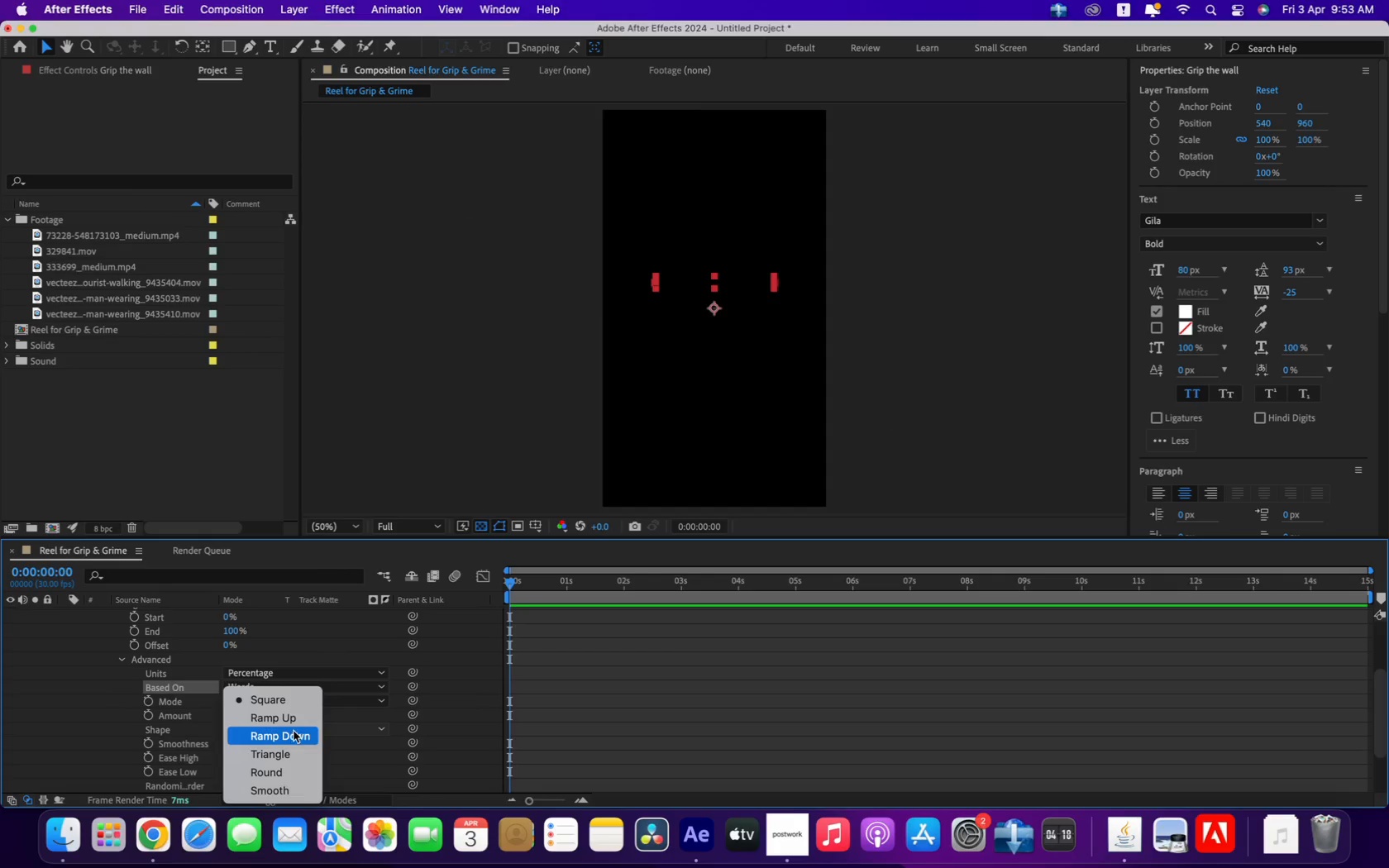 
left_click([297, 718])
 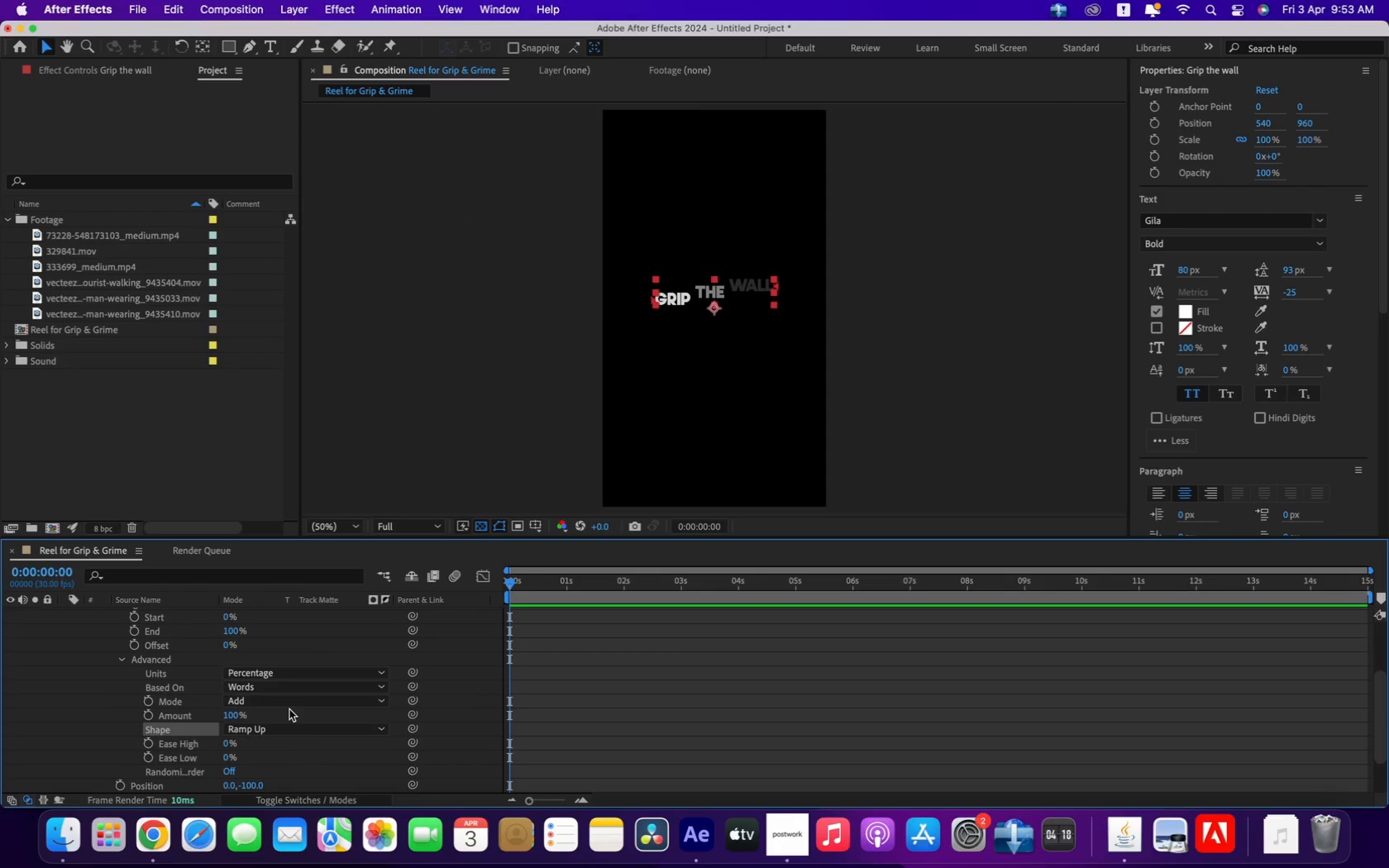 
scroll: coordinate [246, 740], scroll_direction: down, amount: 12.0
 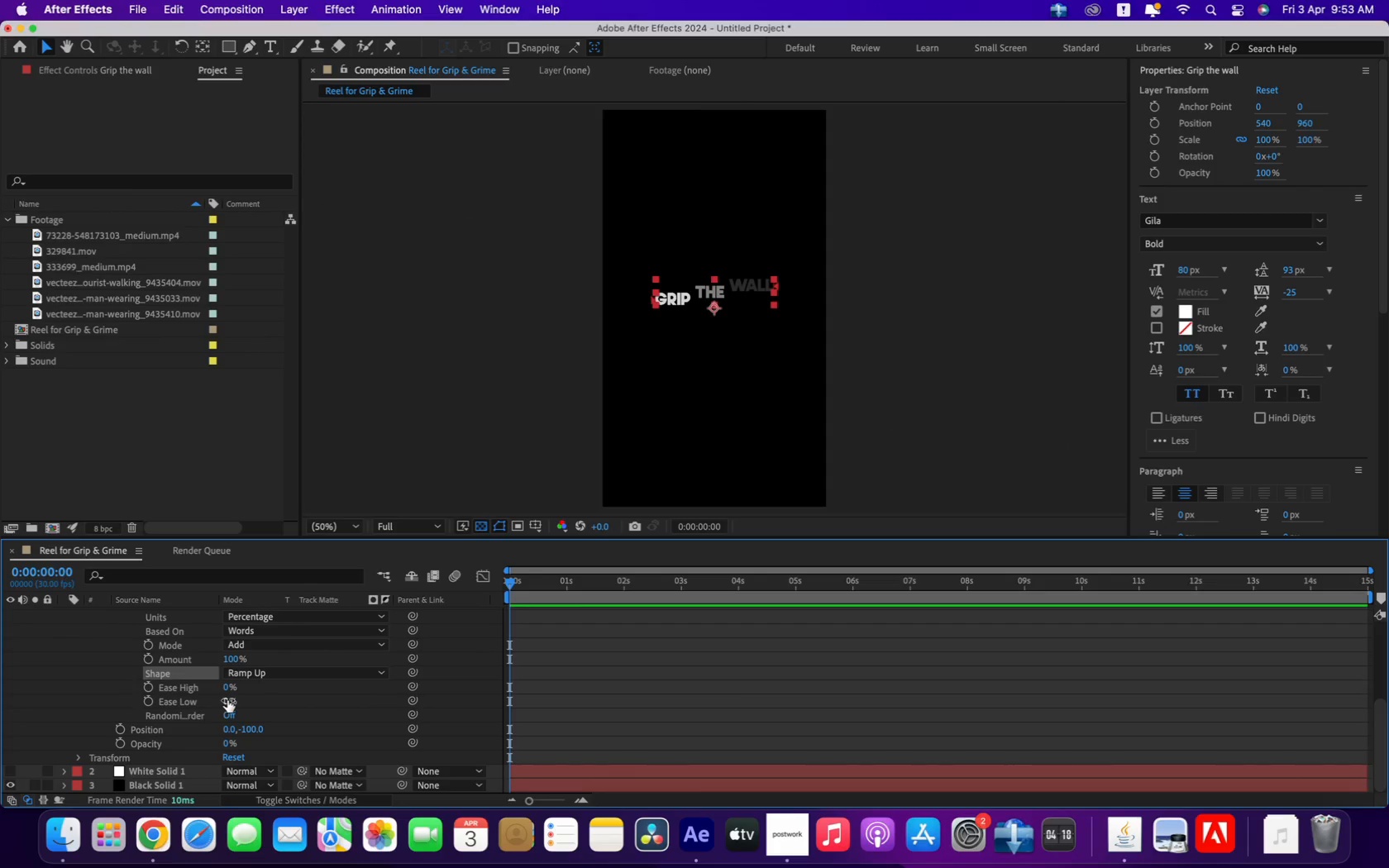 
left_click([227, 700])
 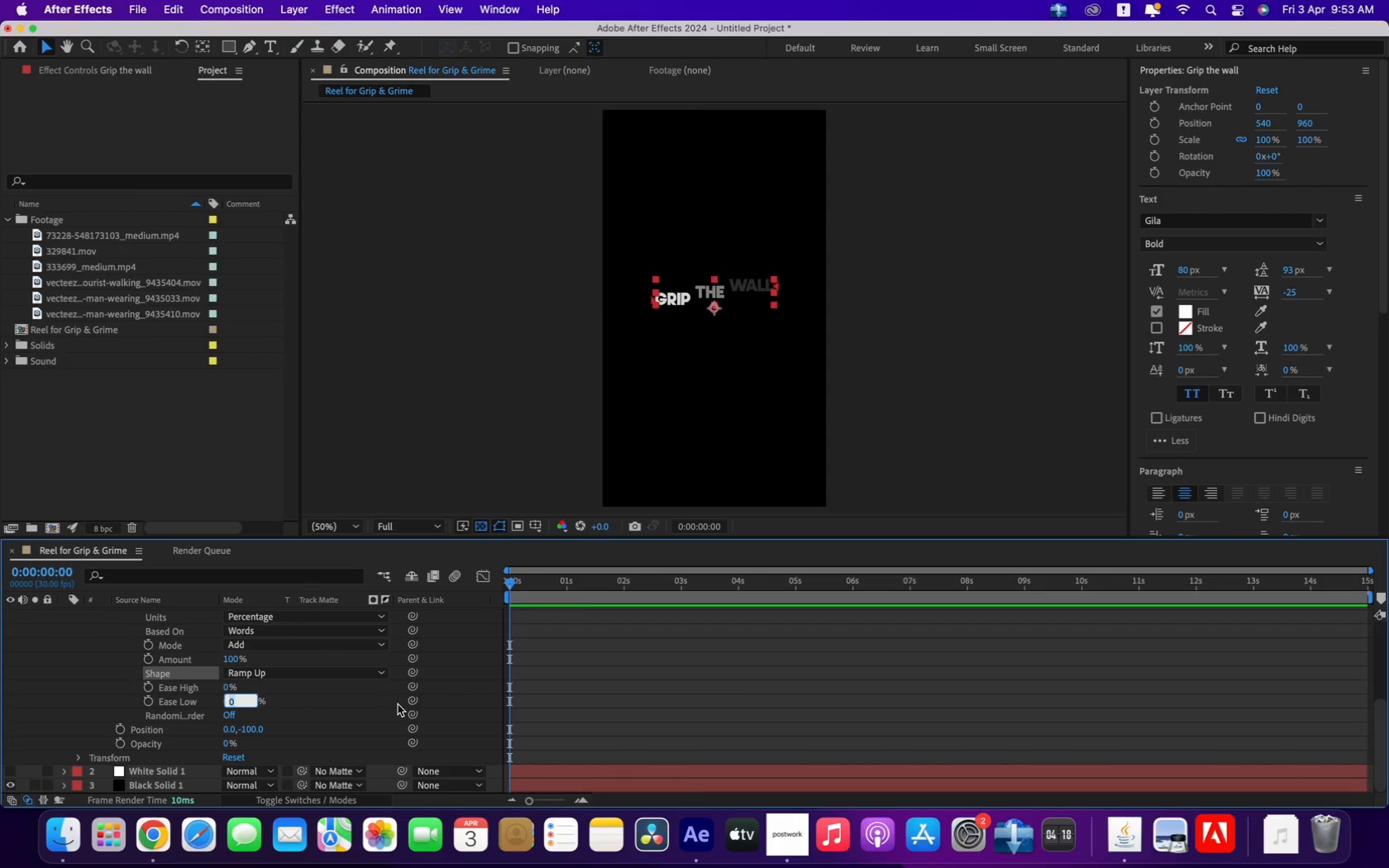 
key(5)
 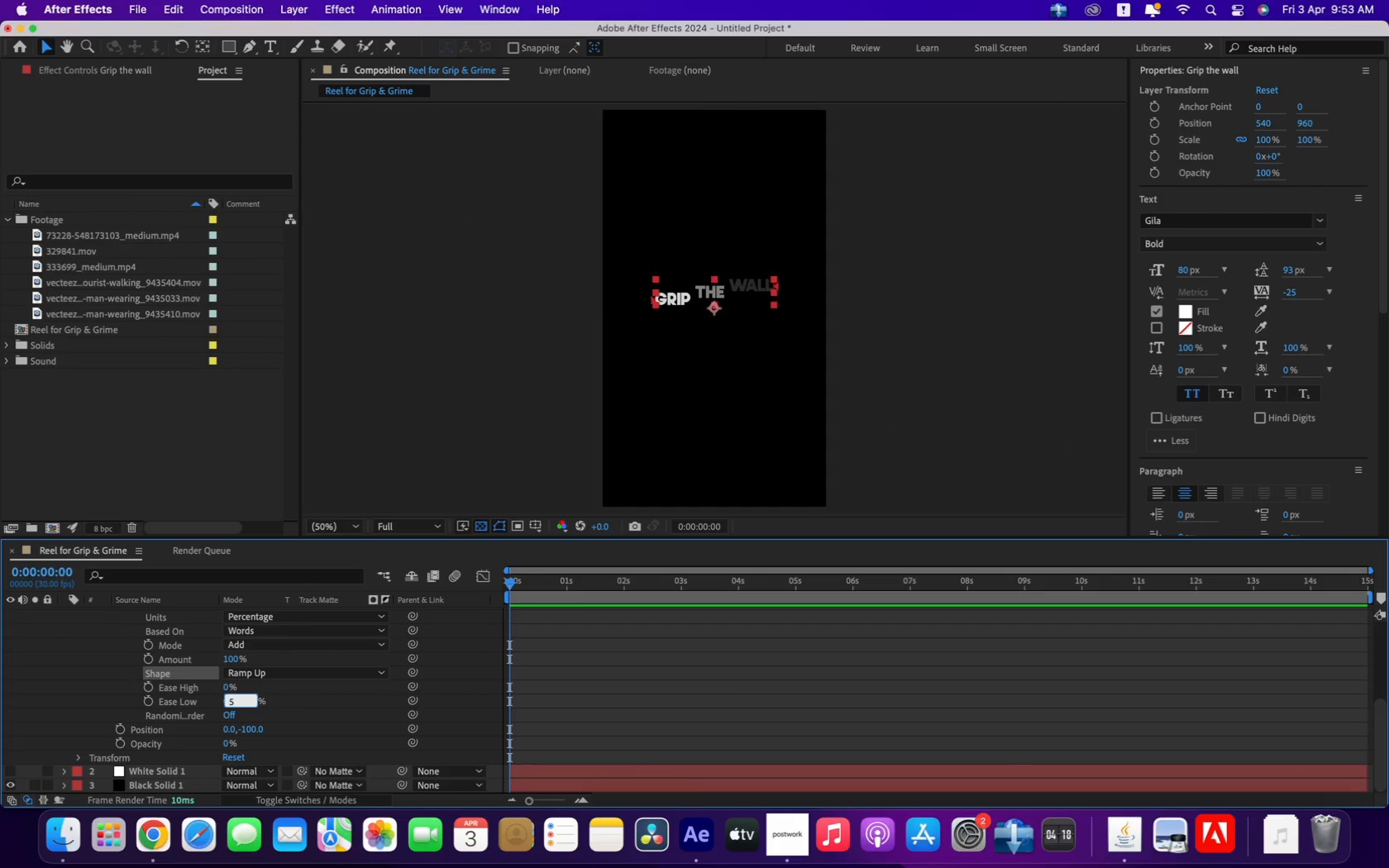 
key(Minus)
 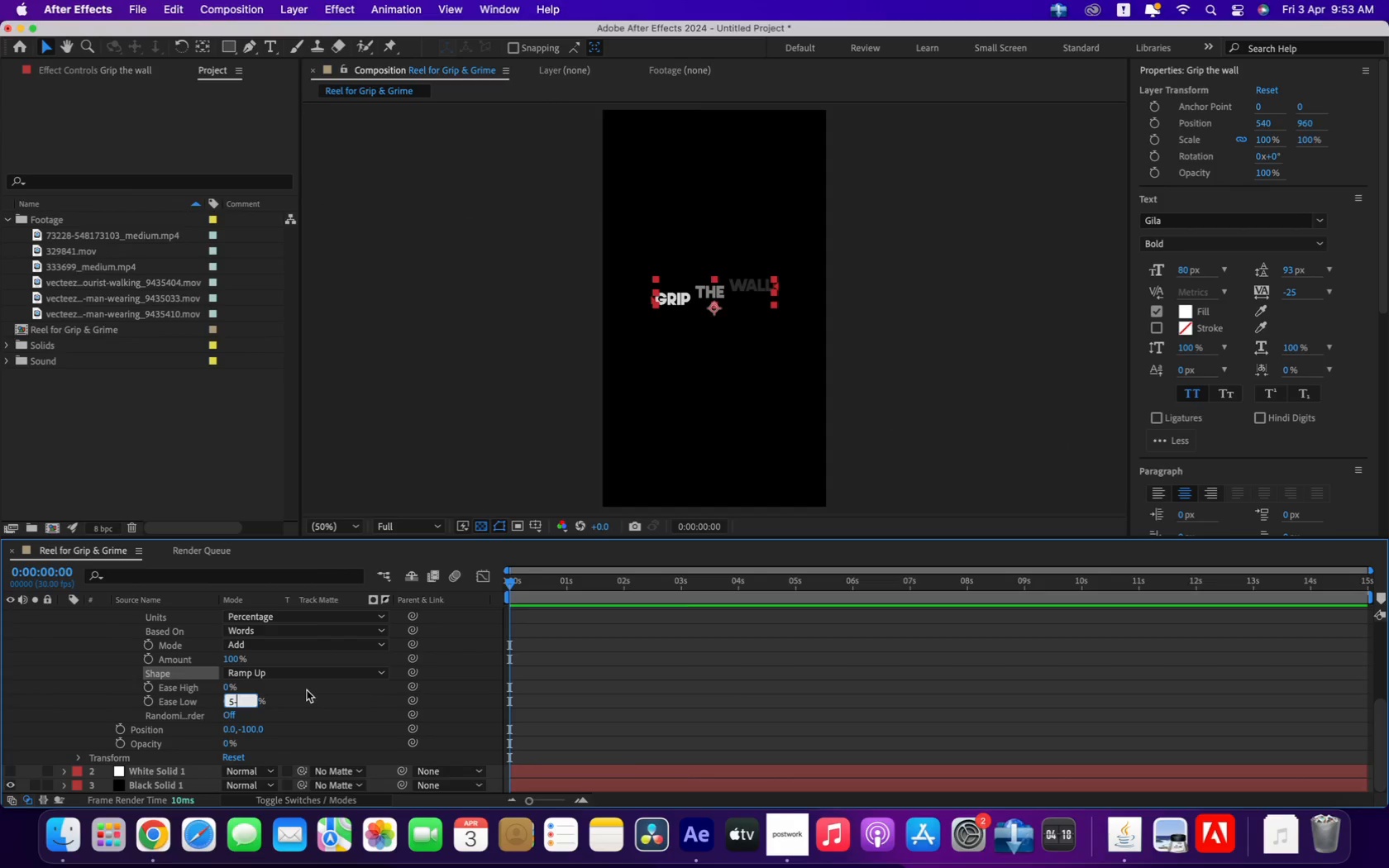 
key(Backspace)
 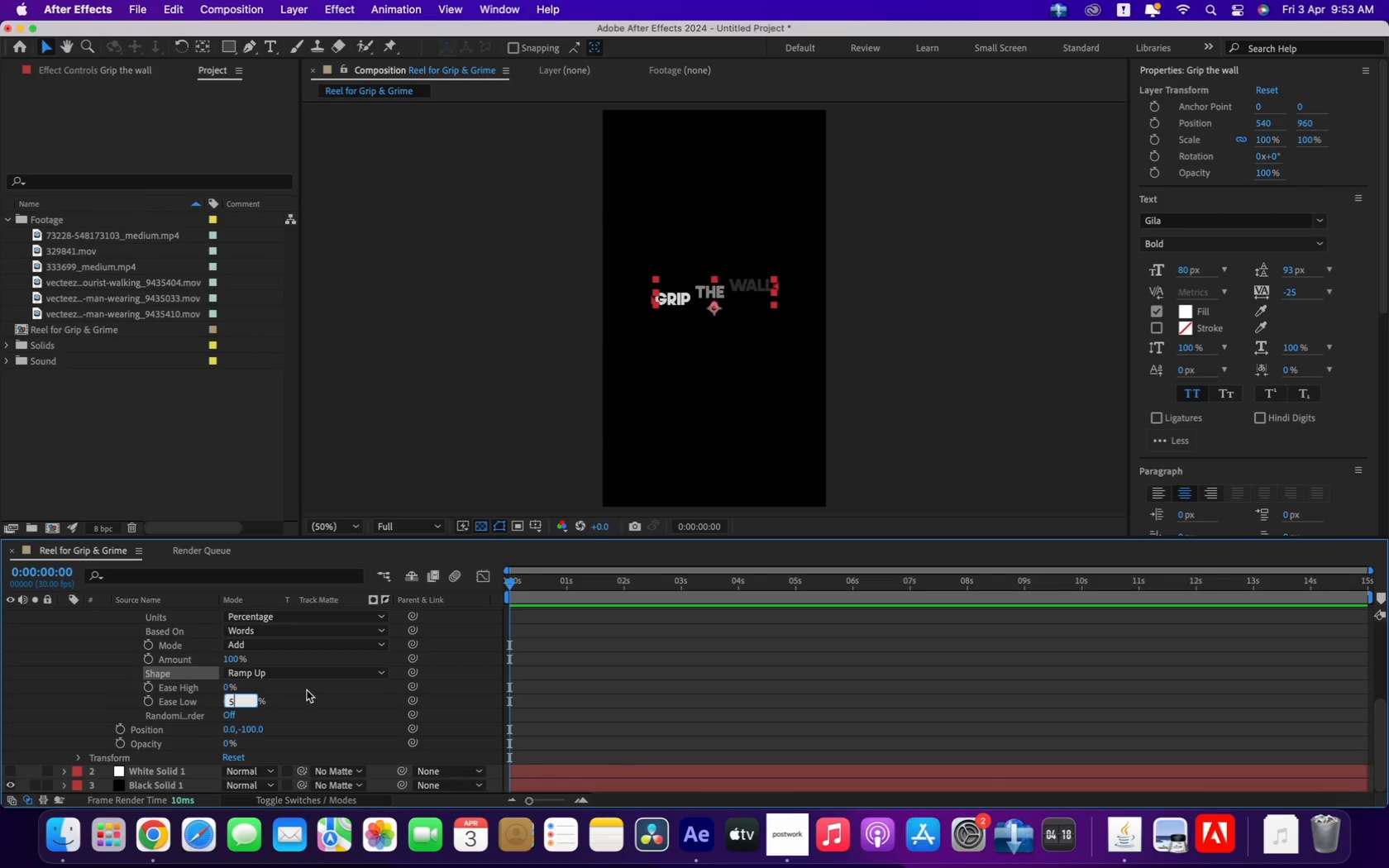 
key(0)
 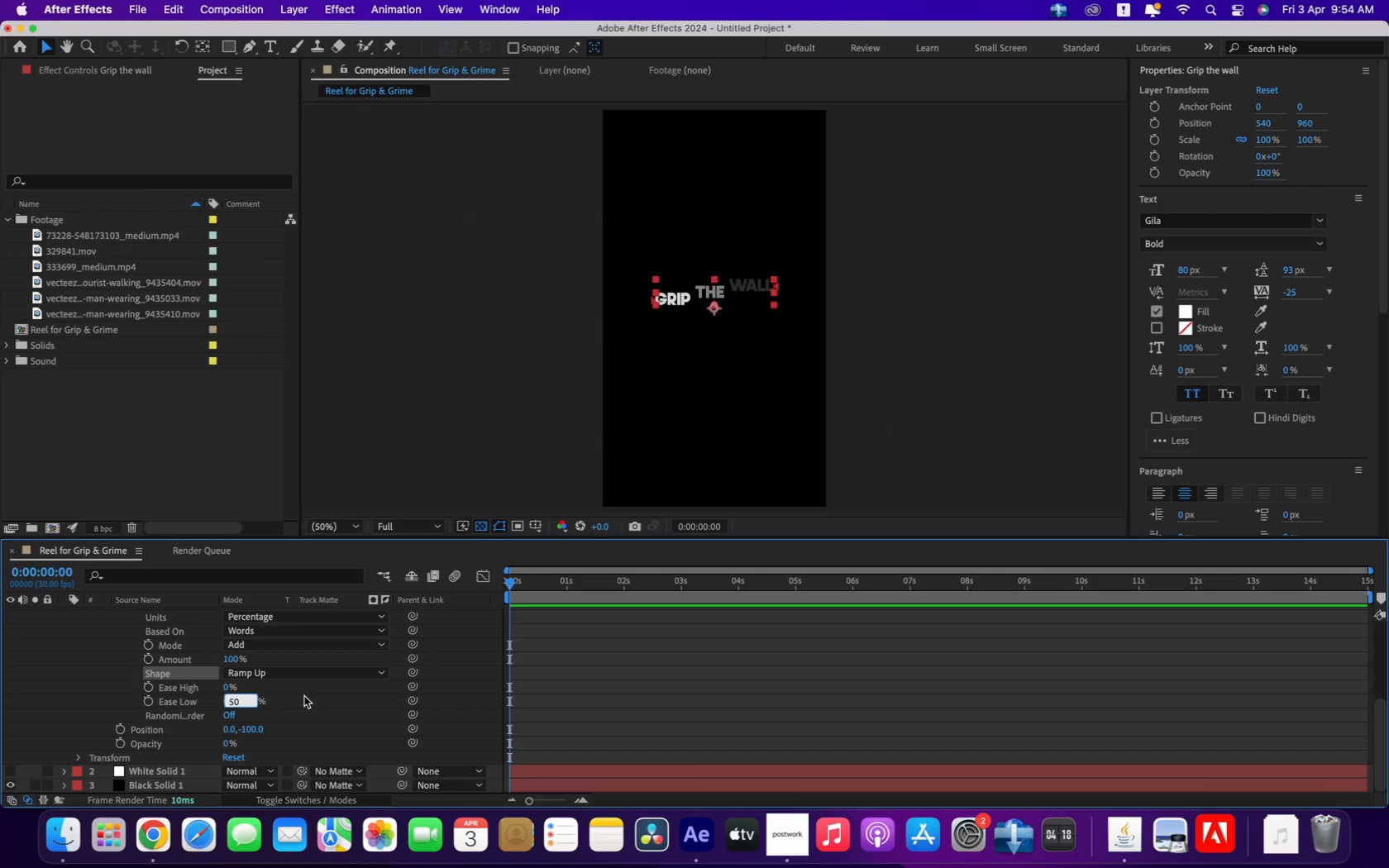 
left_click([304, 696])
 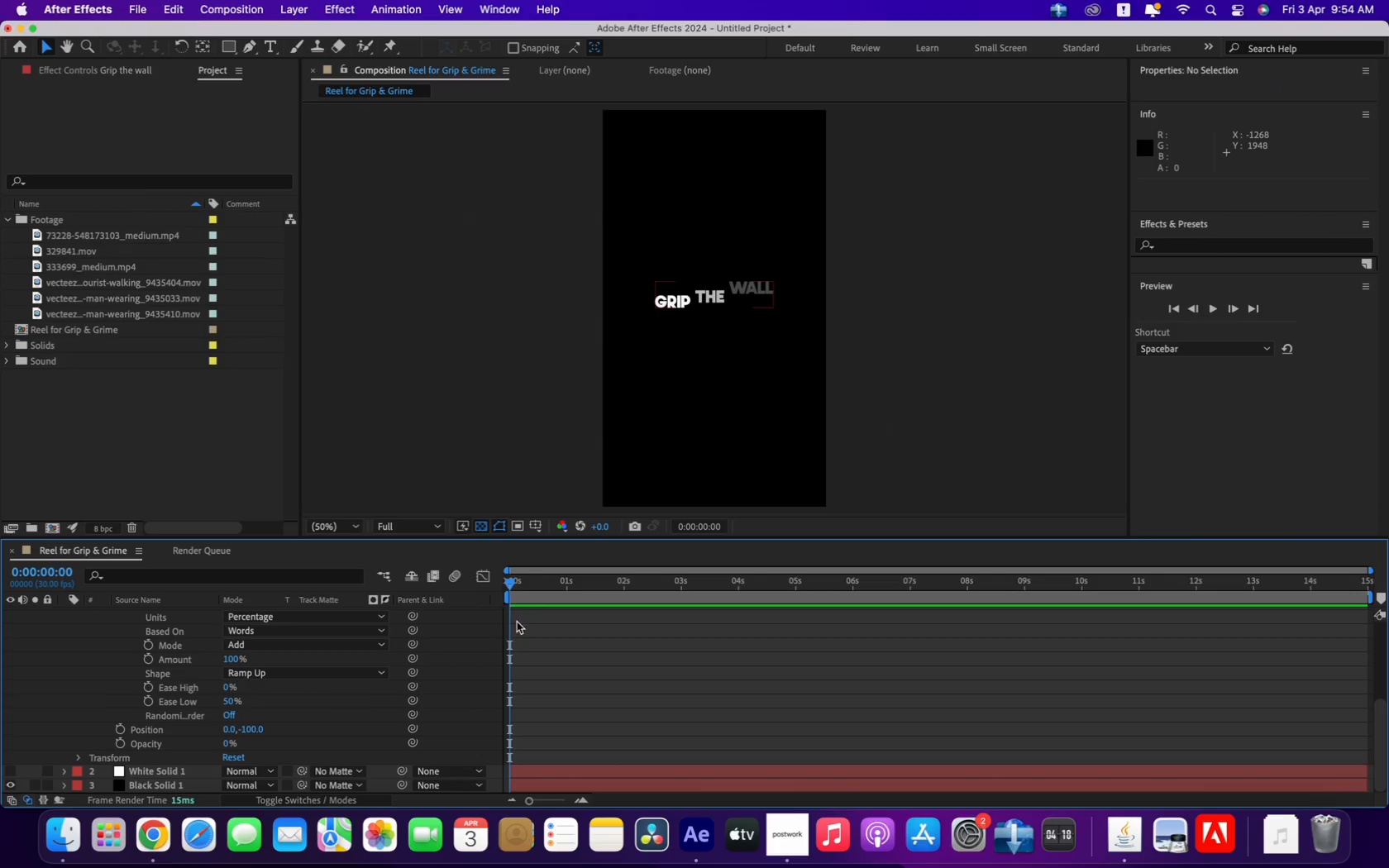 
left_click_drag(start_coordinate=[508, 581], to_coordinate=[432, 596])
 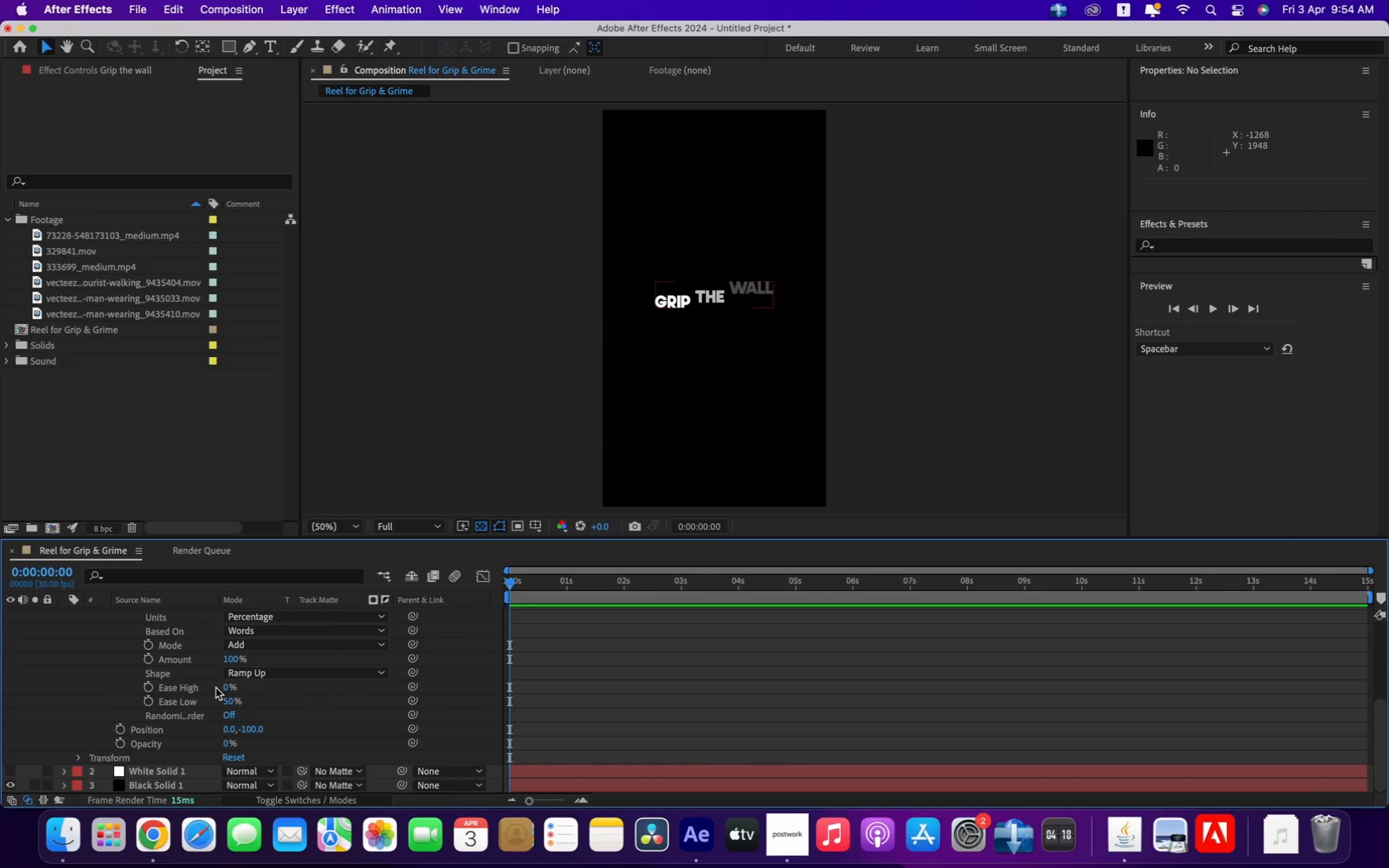 
left_click_drag(start_coordinate=[228, 685], to_coordinate=[68, 675])
 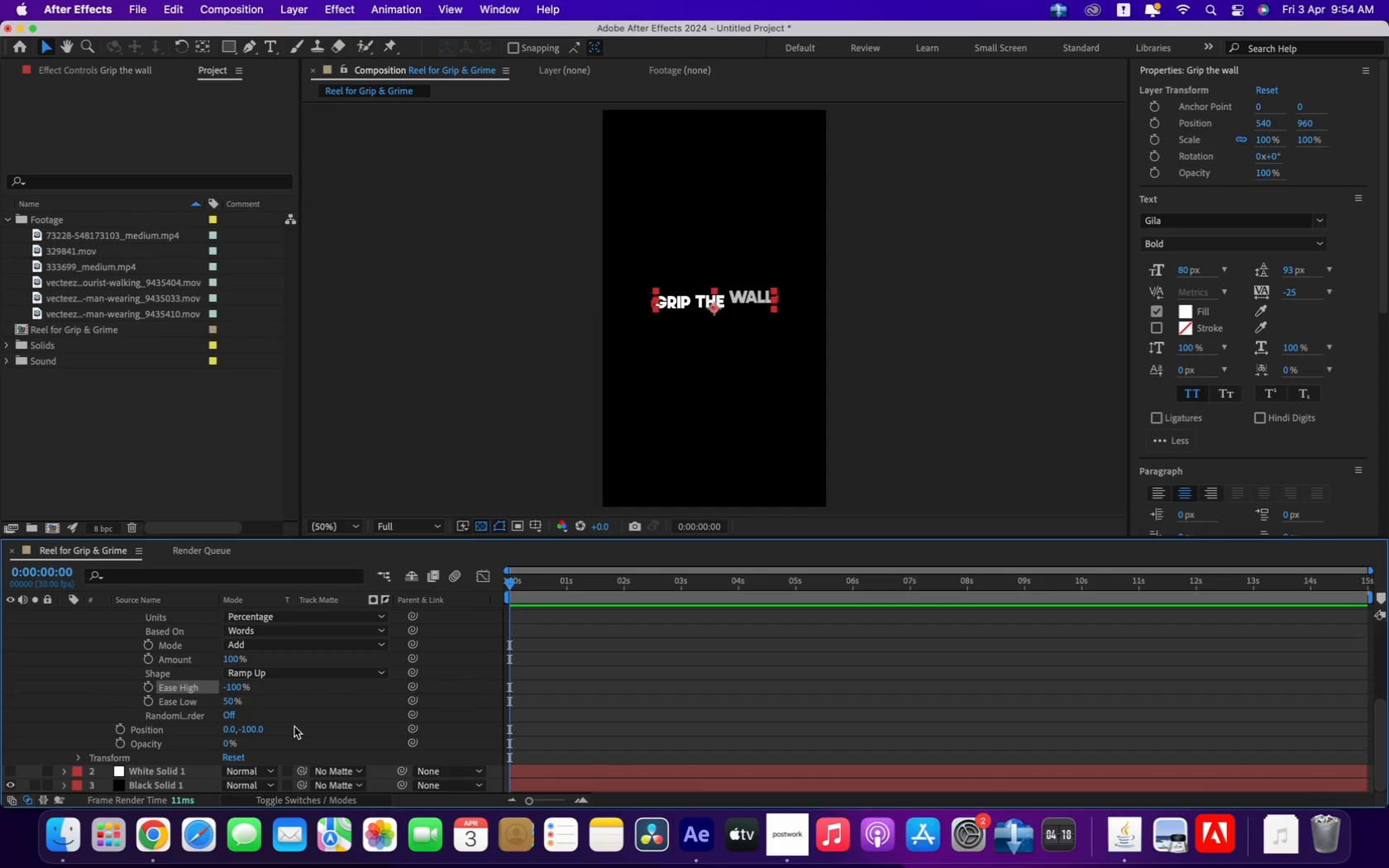 
scroll: coordinate [295, 723], scroll_direction: up, amount: 1.0
 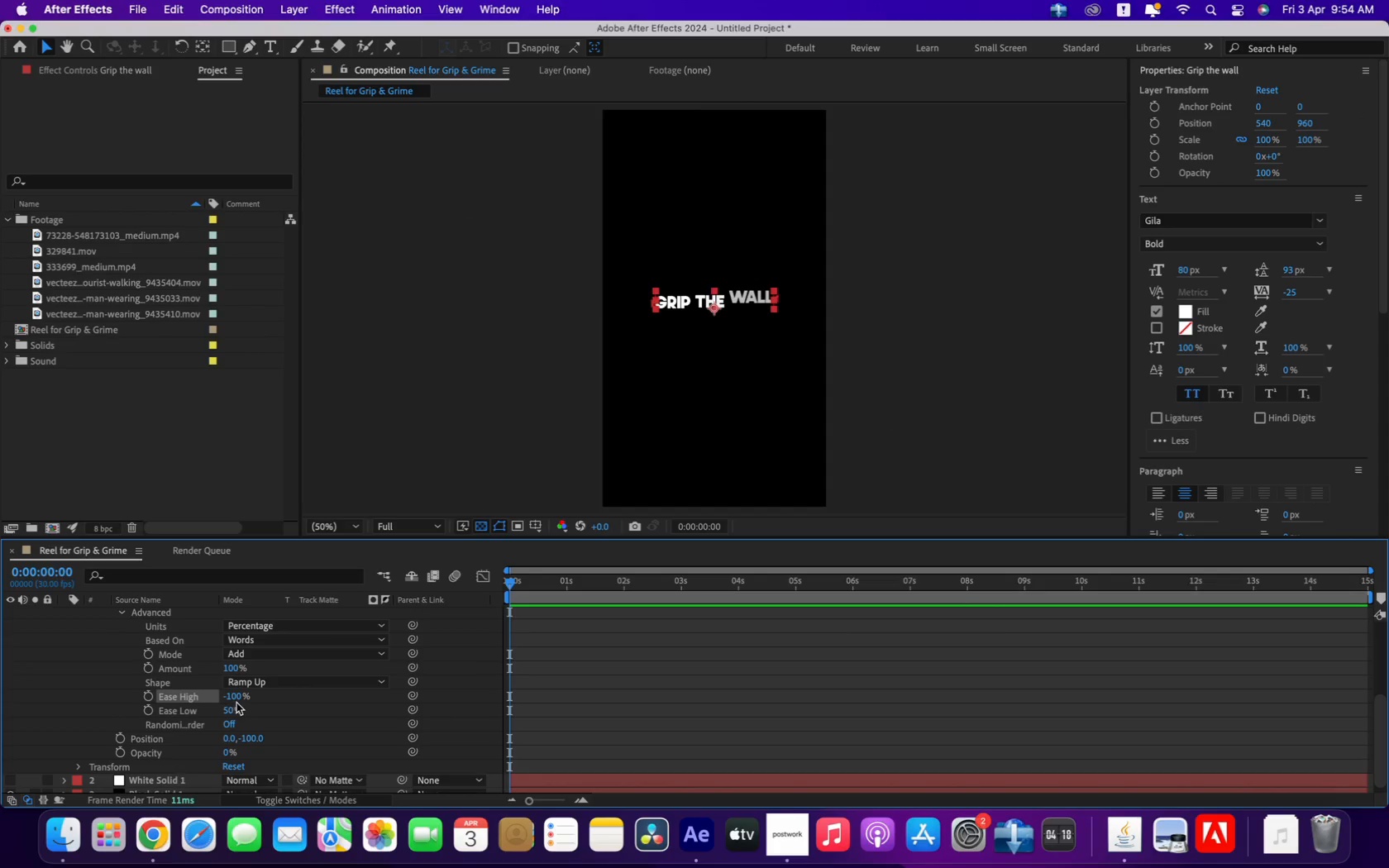 
left_click([233, 700])
 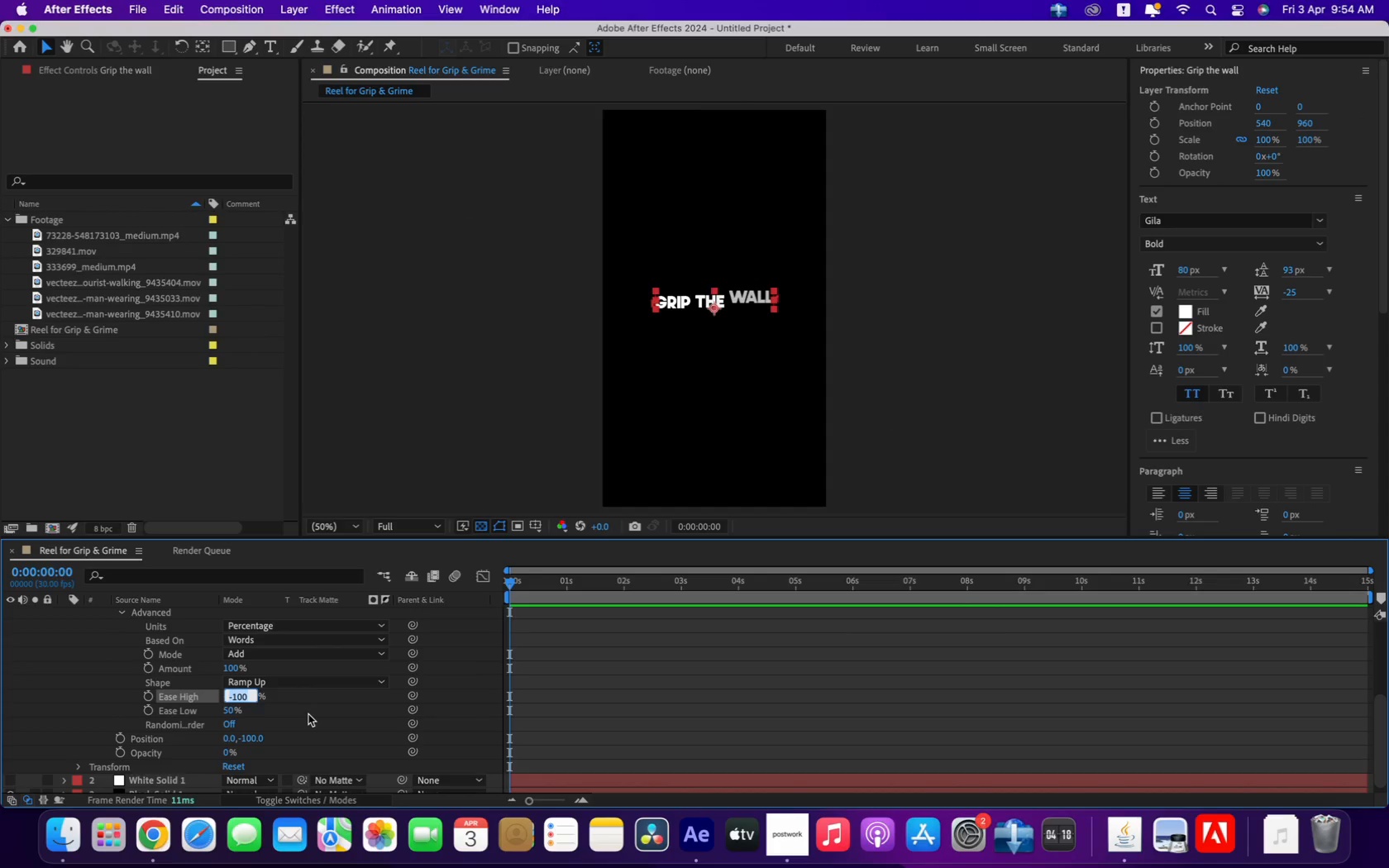 
type(-50)
 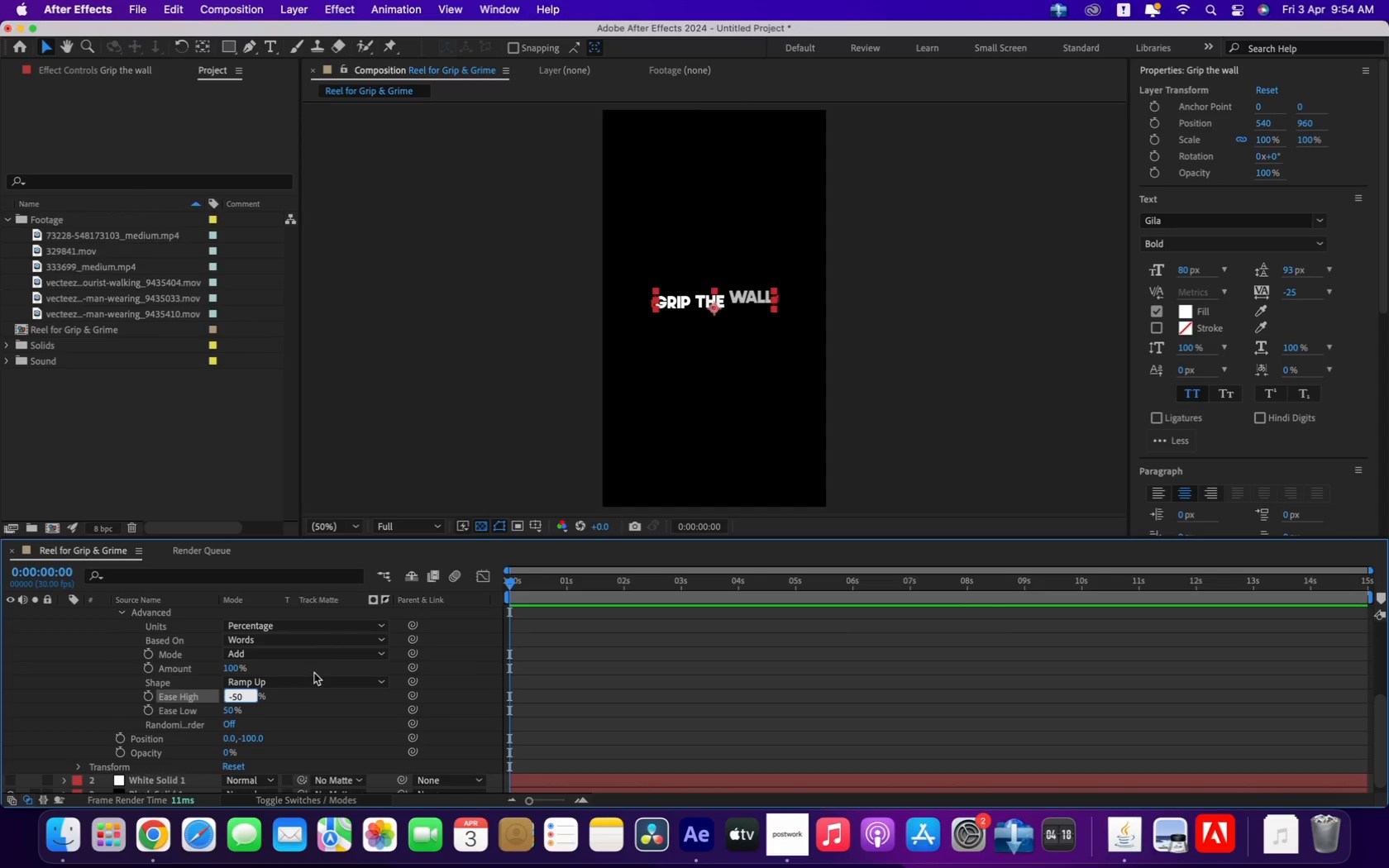 
left_click([317, 699])
 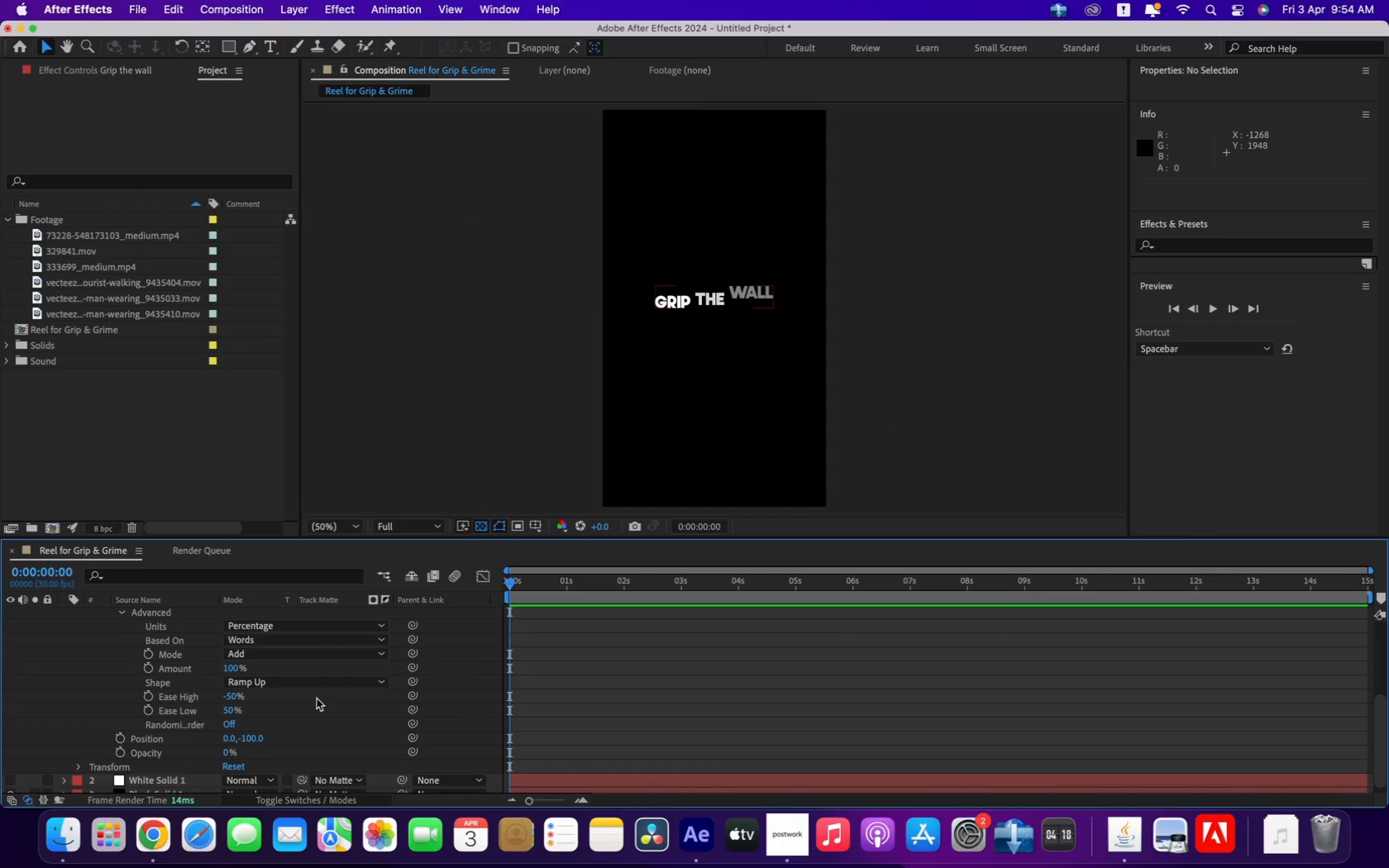 
scroll: coordinate [298, 674], scroll_direction: up, amount: 41.0
 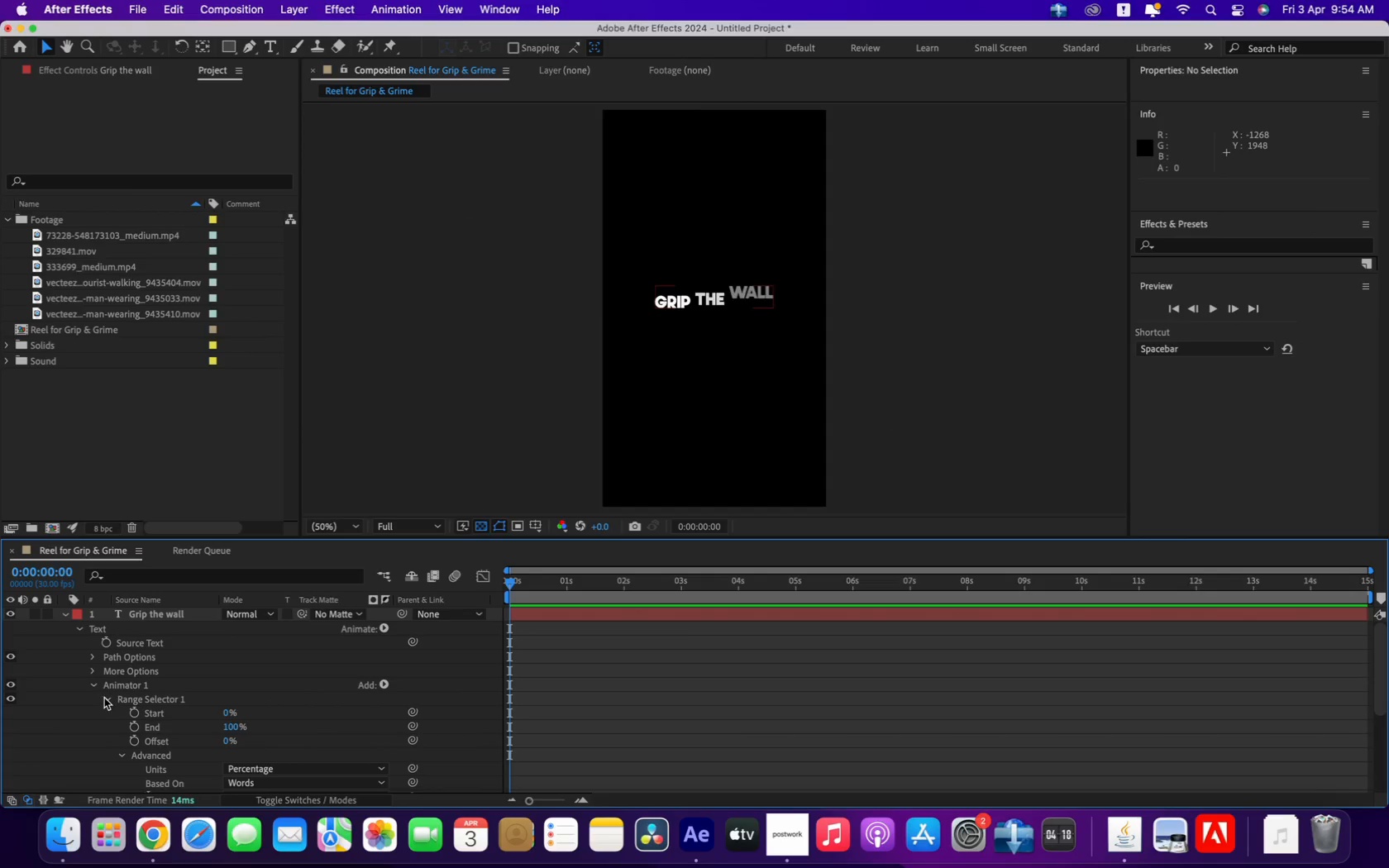 
left_click([90, 684])
 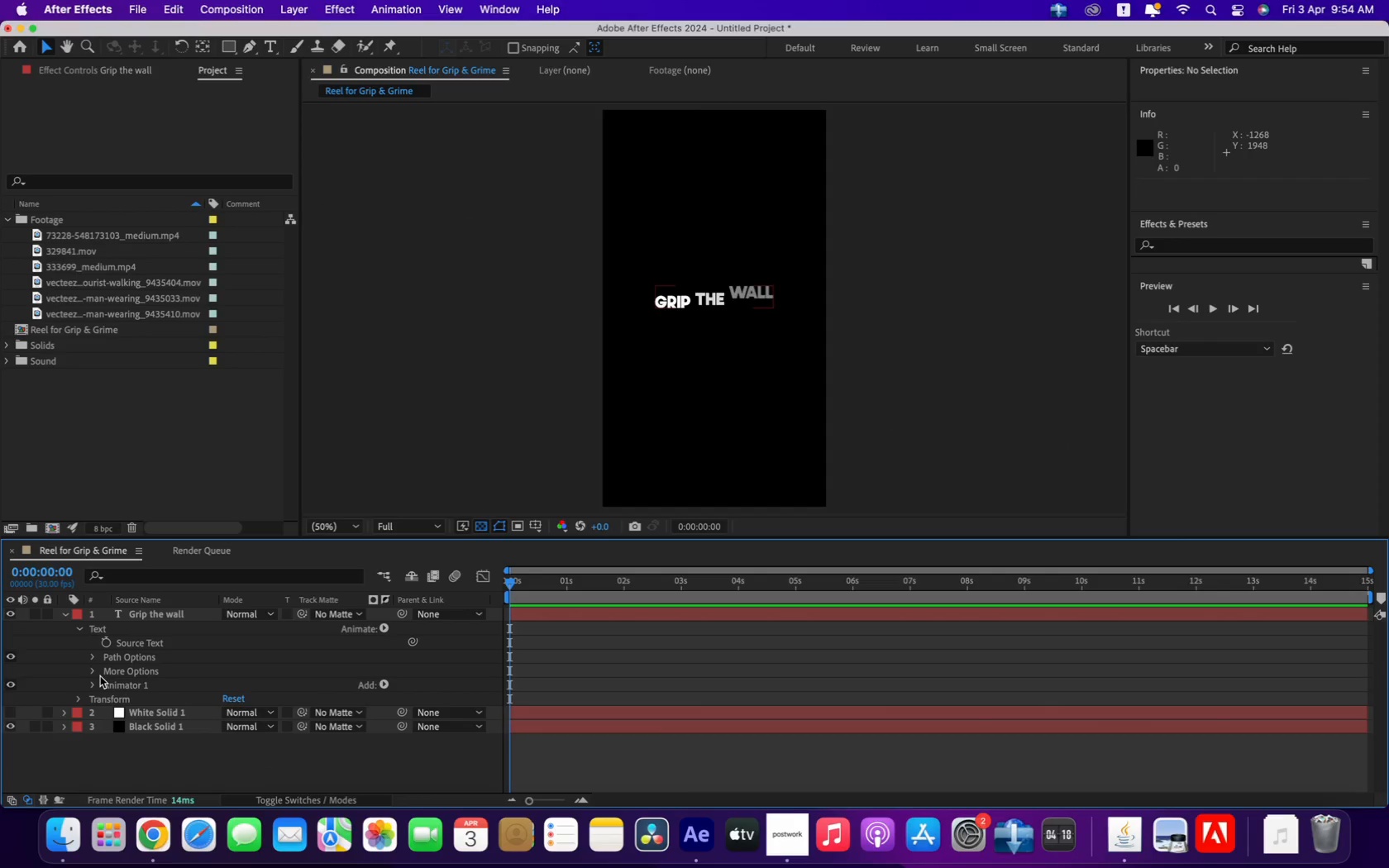 
wait(9.32)
 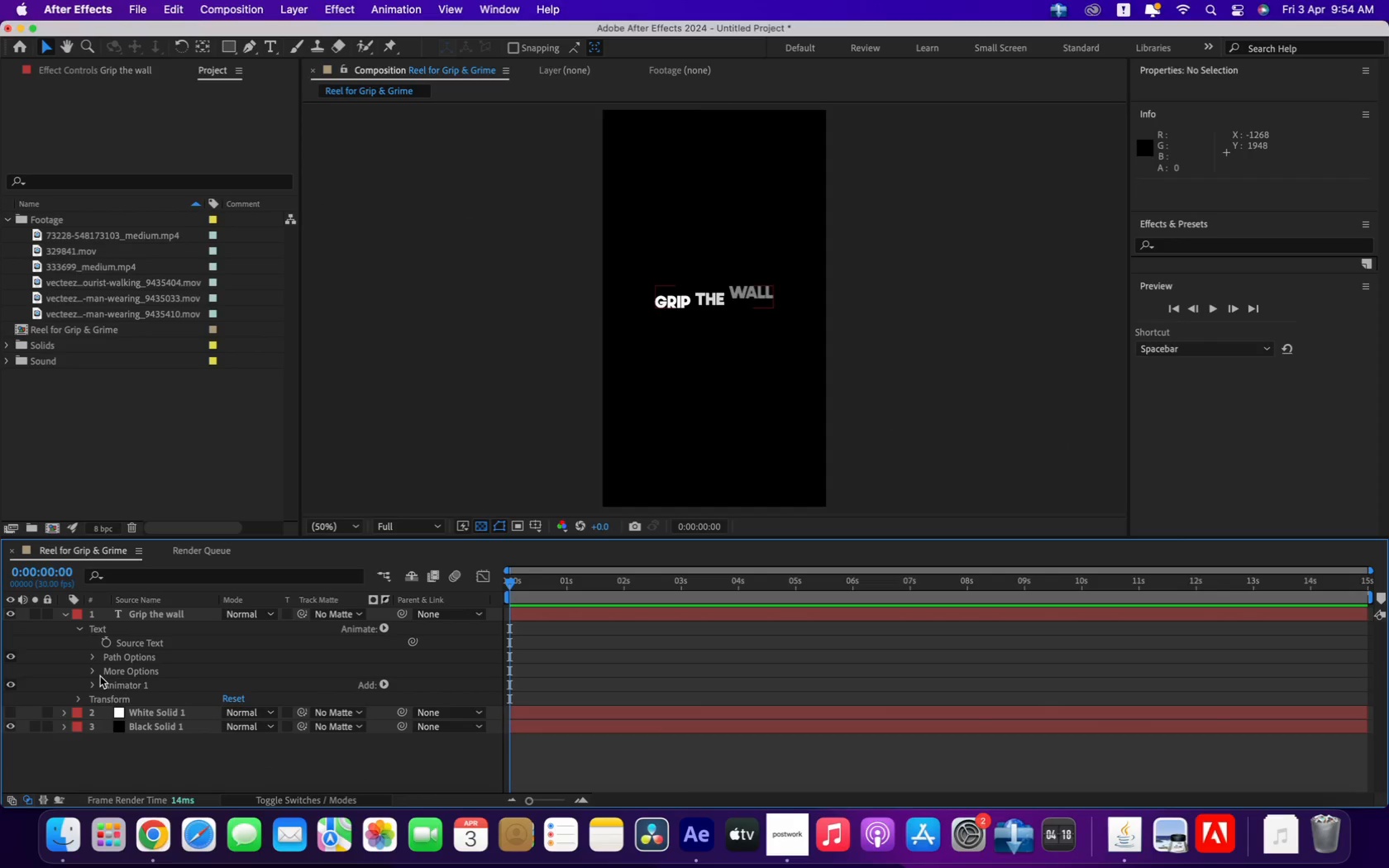 
left_click([157, 611])
 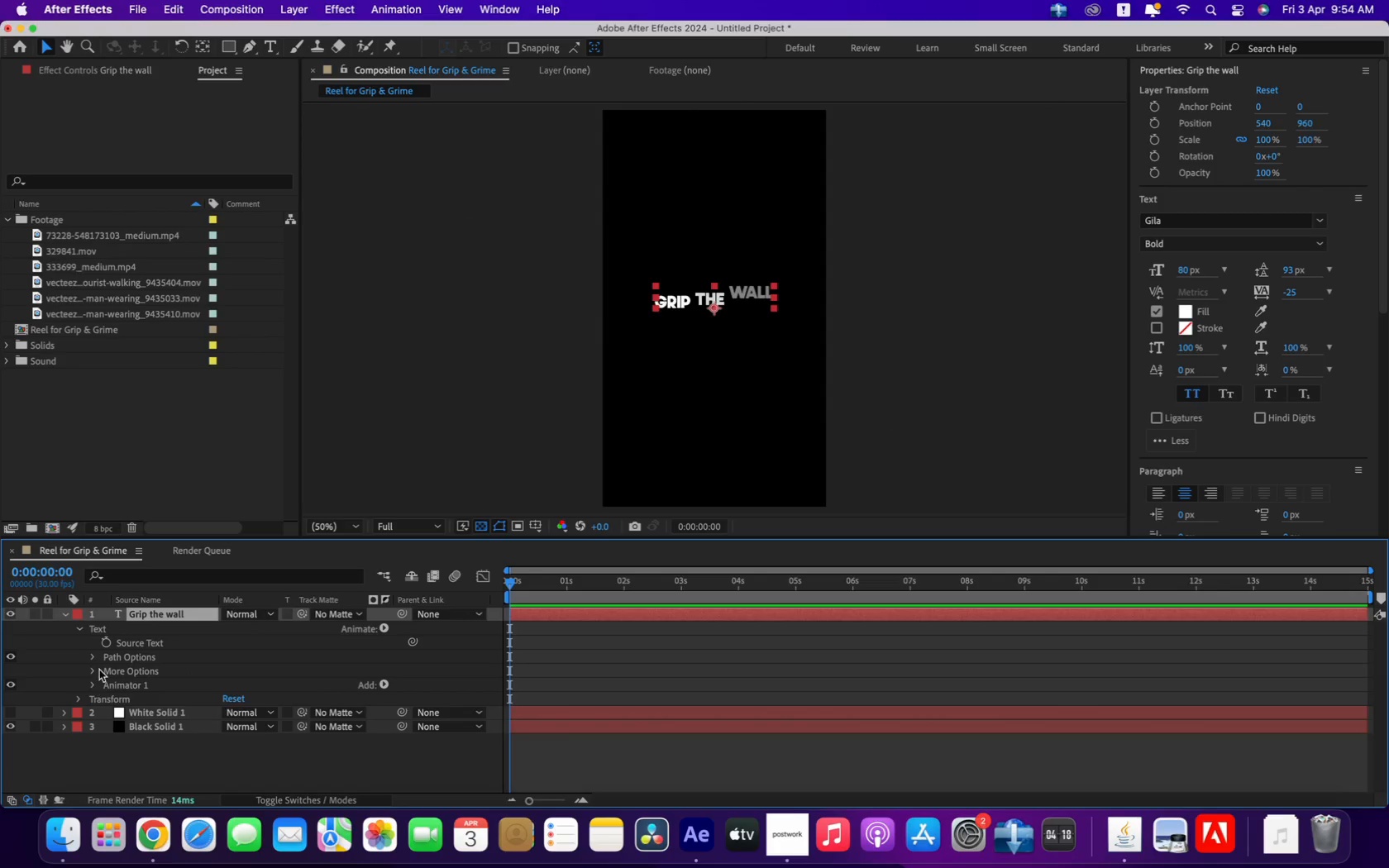 
left_click([91, 683])
 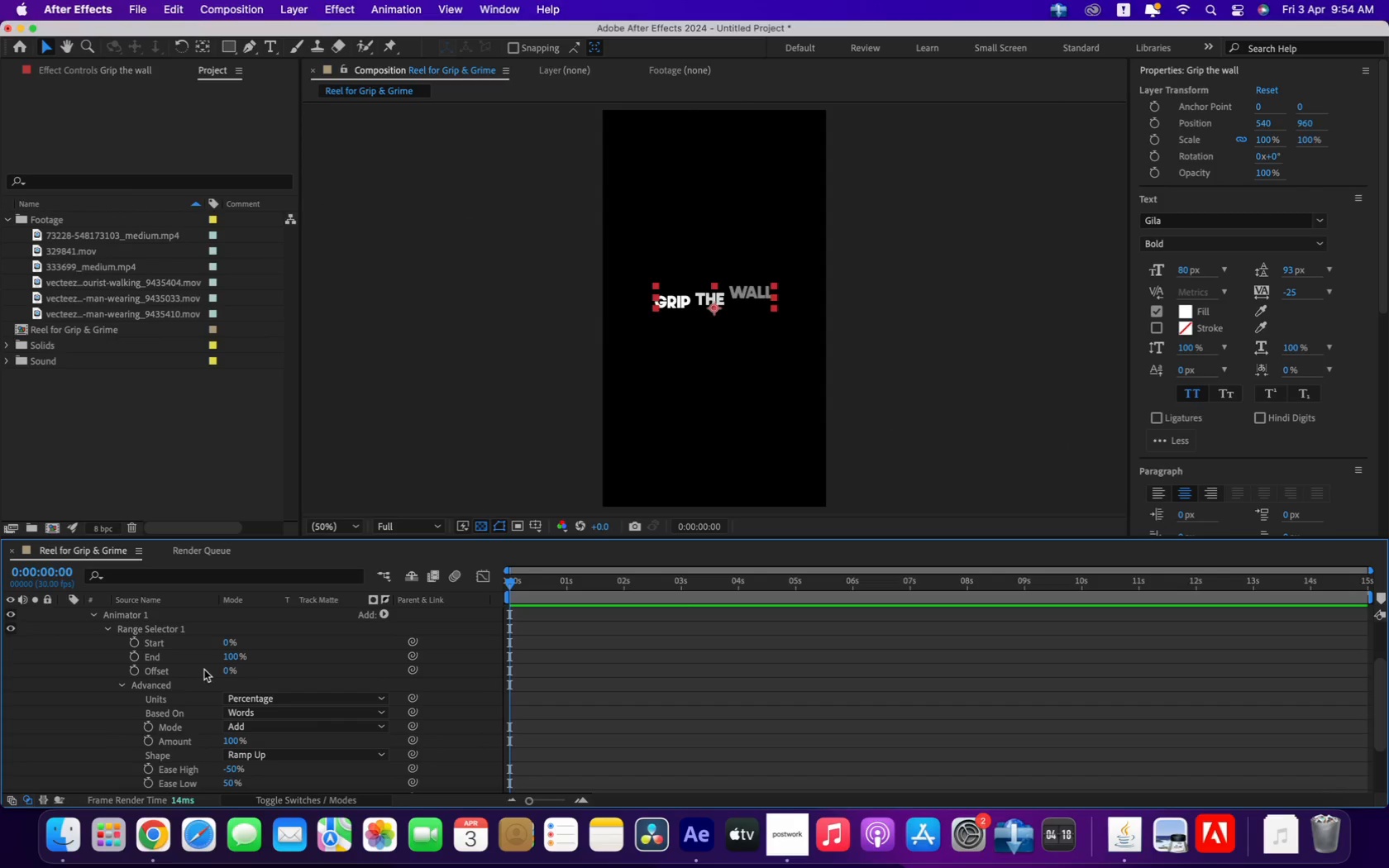 
left_click_drag(start_coordinate=[225, 670], to_coordinate=[0, 637])
 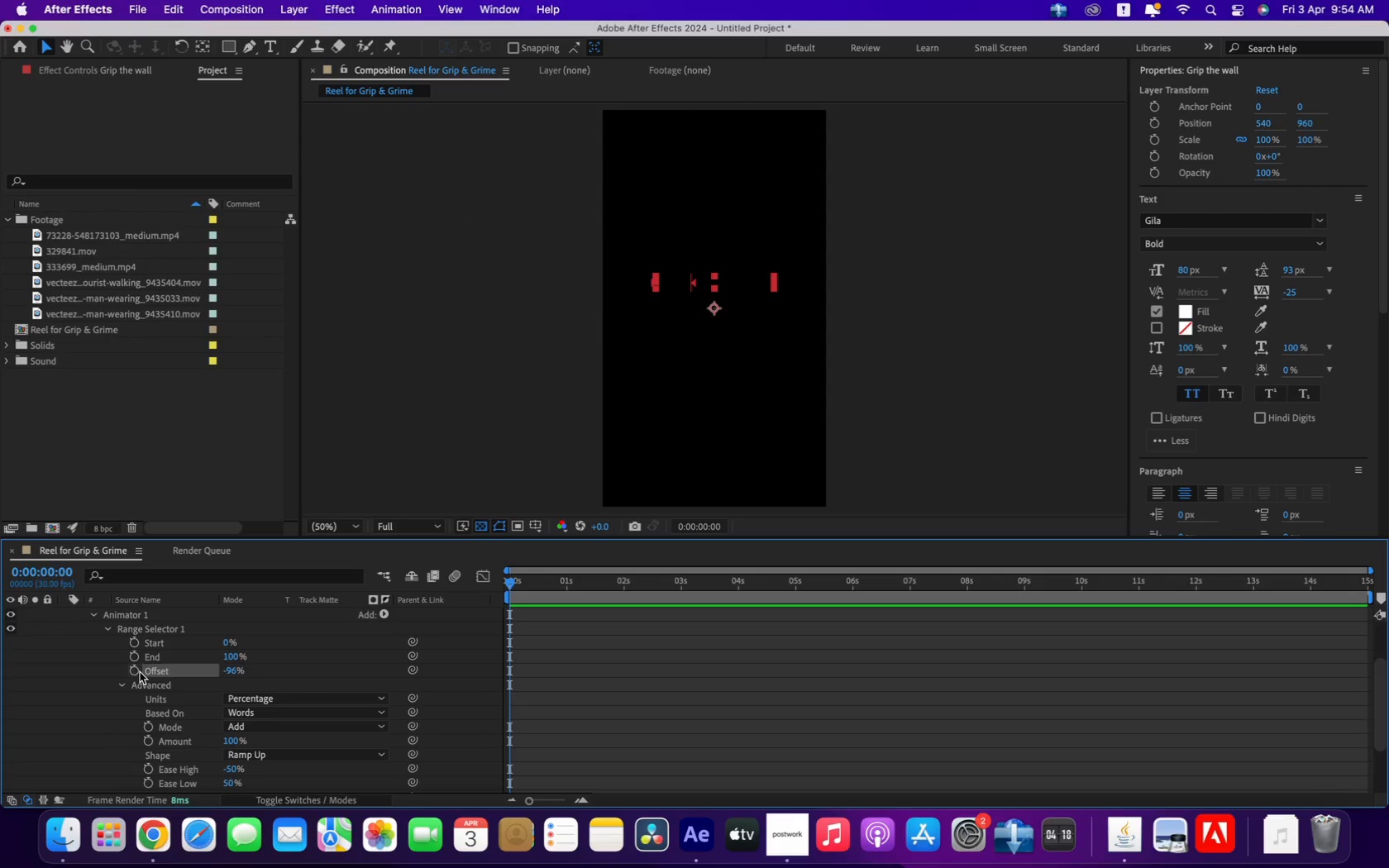 
left_click([133, 673])
 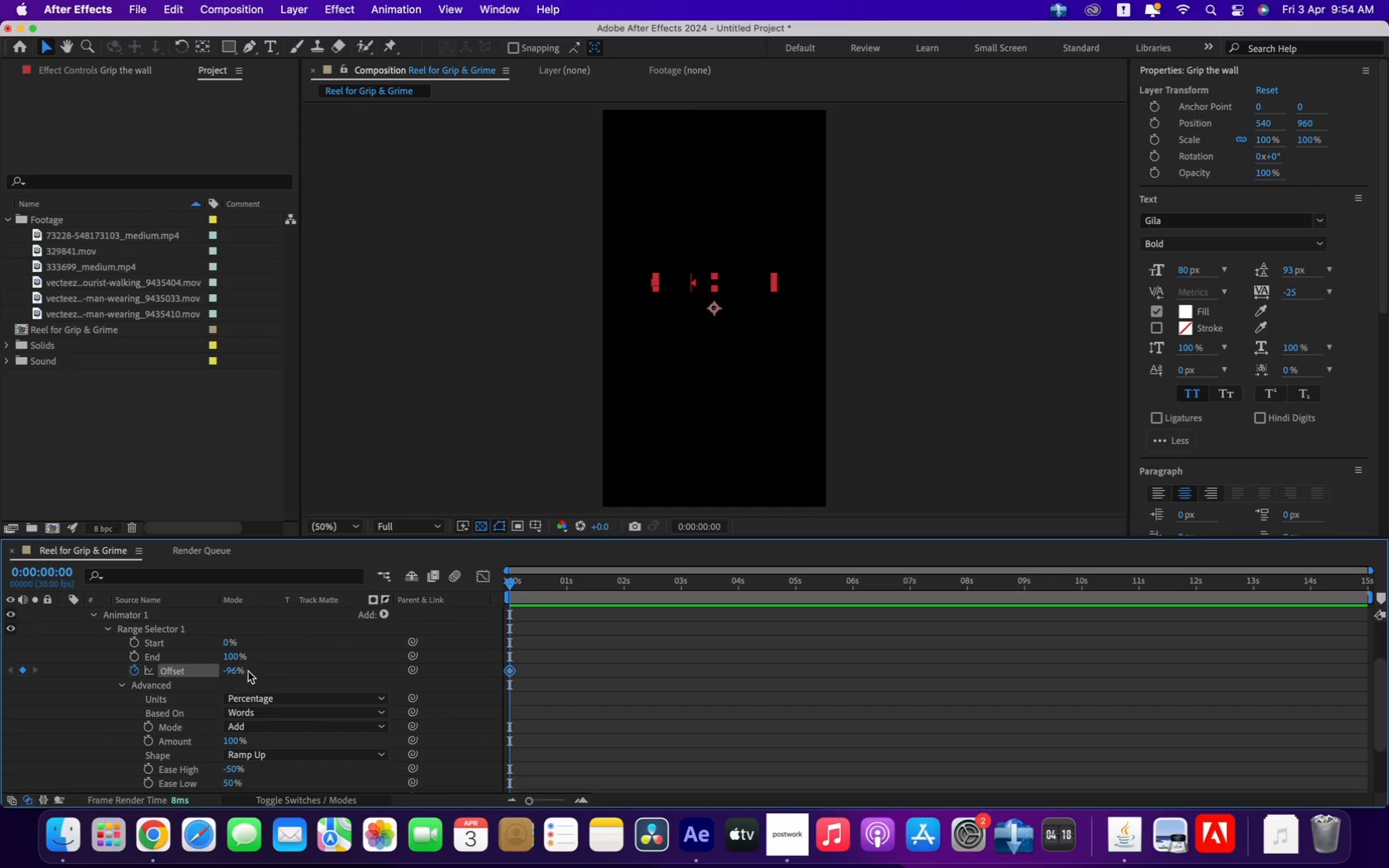 
left_click_drag(start_coordinate=[231, 671], to_coordinate=[183, 688])
 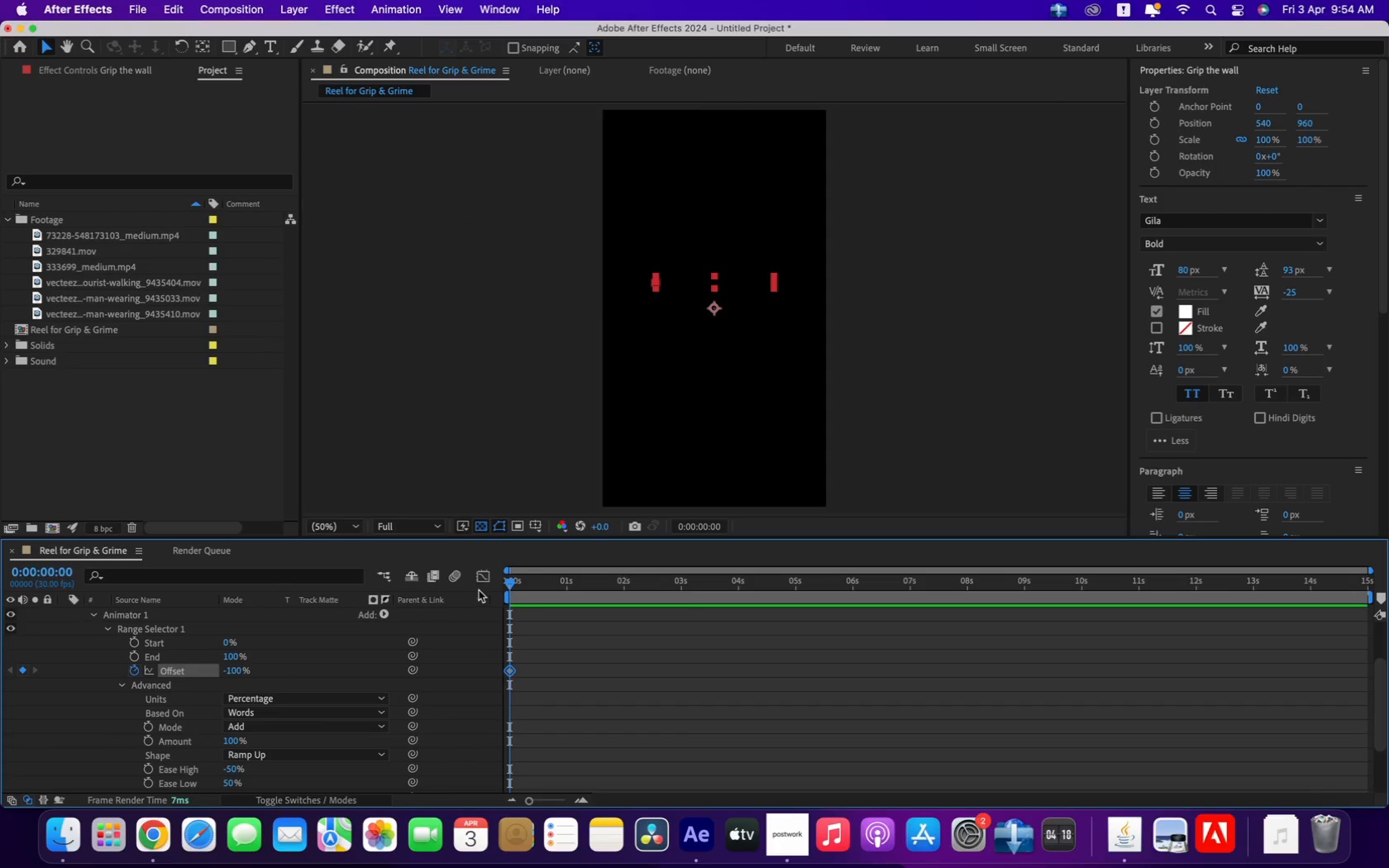 
left_click_drag(start_coordinate=[510, 582], to_coordinate=[684, 604])
 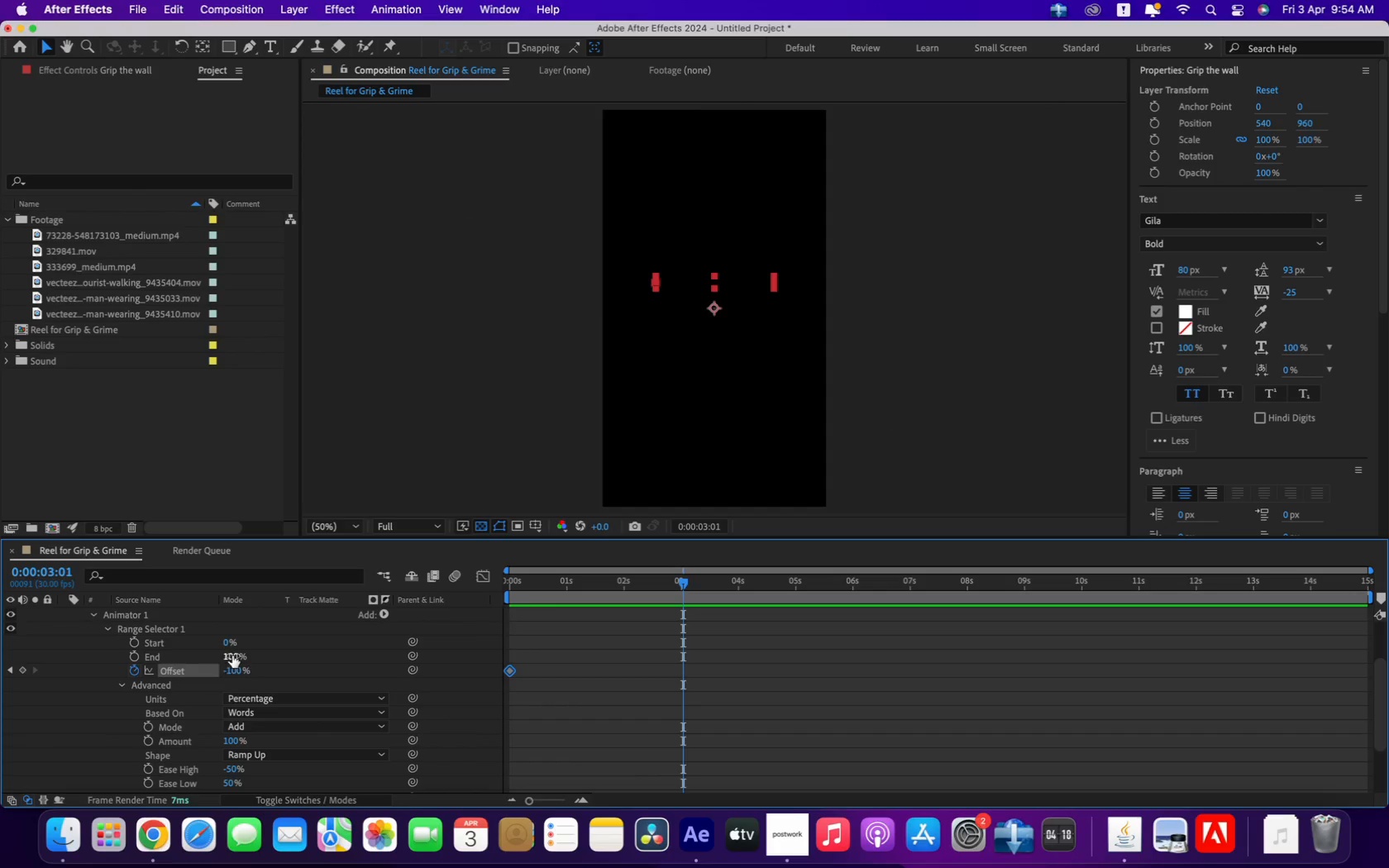 
left_click_drag(start_coordinate=[232, 675], to_coordinate=[636, 690])
 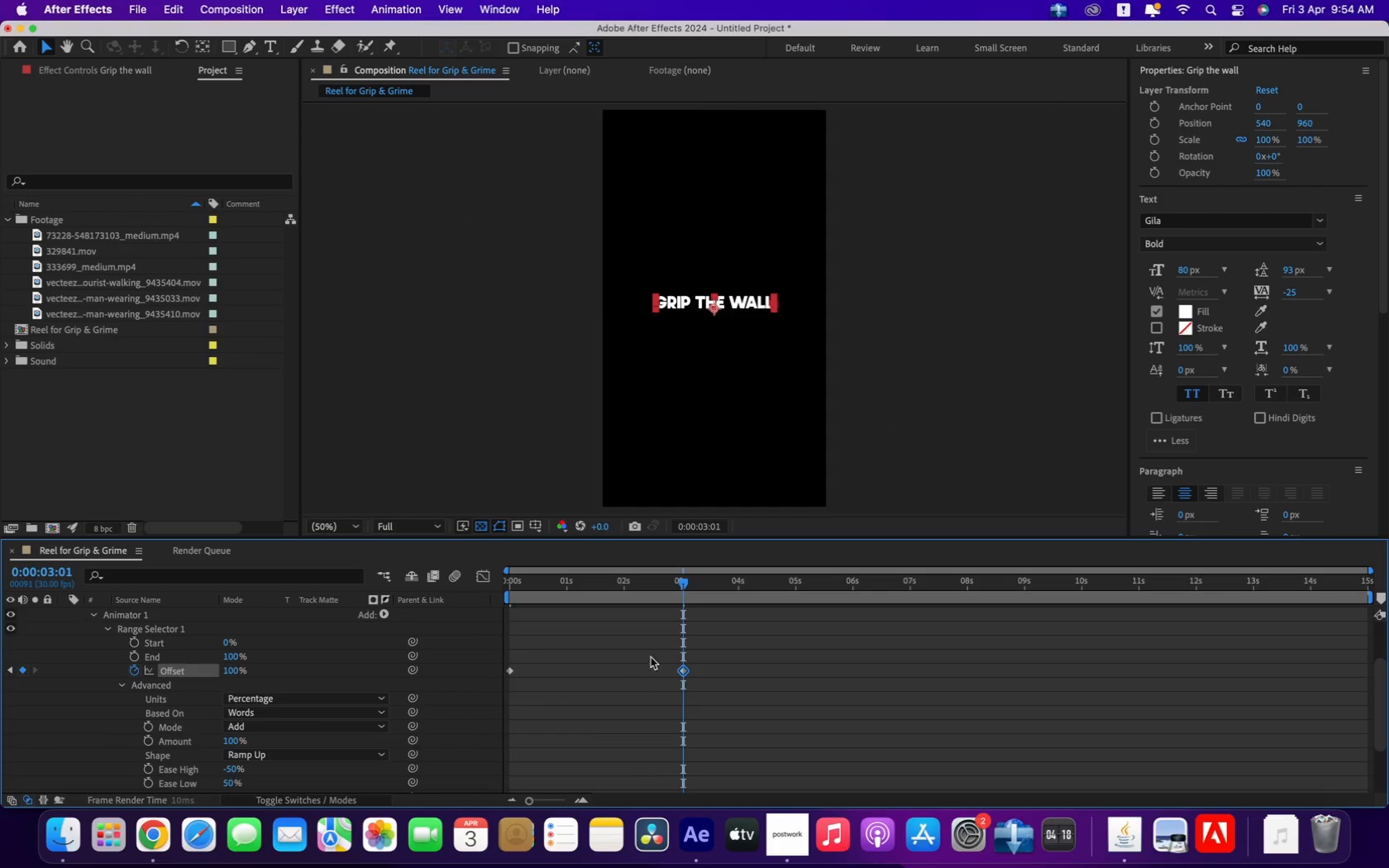 
left_click_drag(start_coordinate=[599, 580], to_coordinate=[405, 617])
 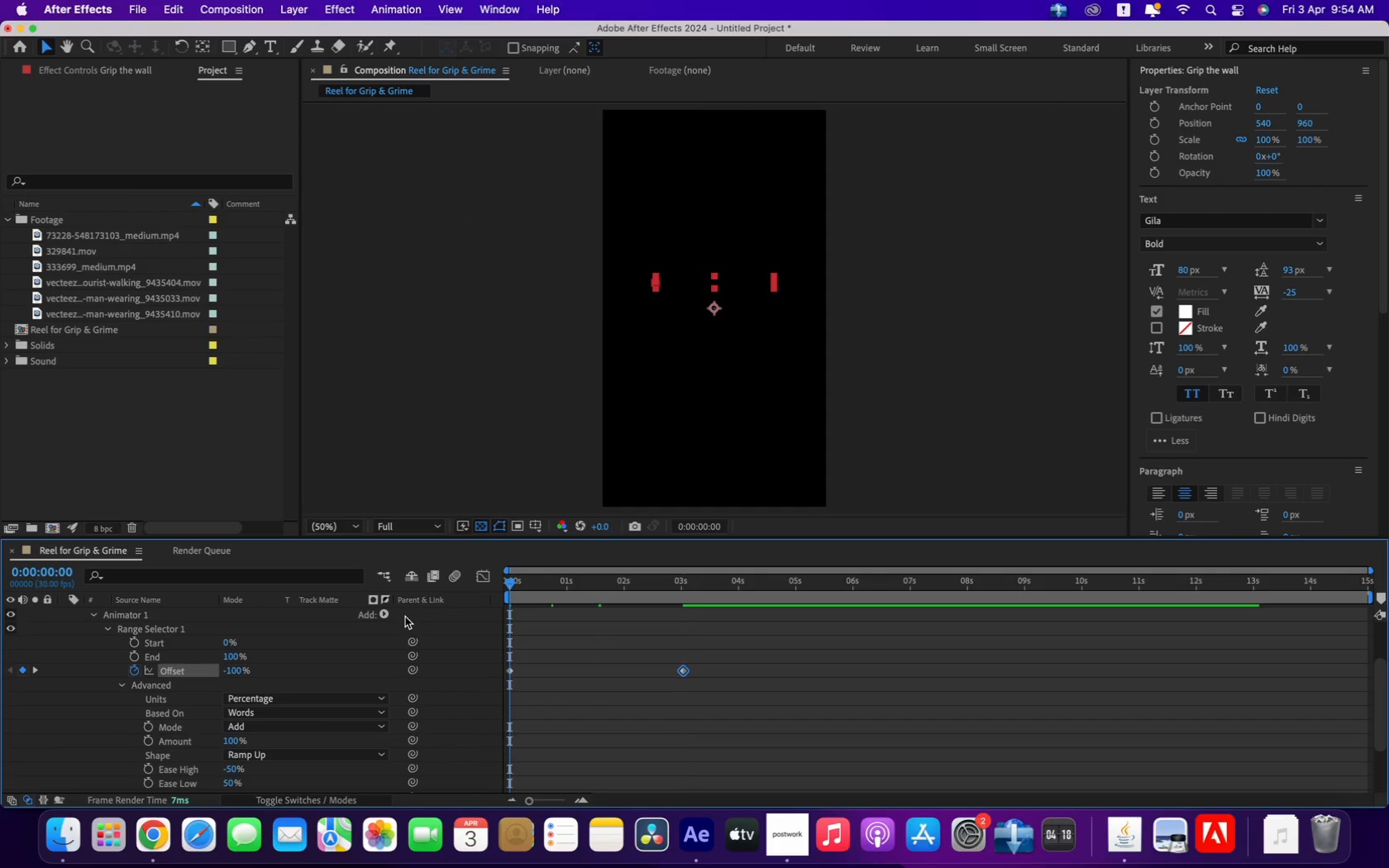 
key(Space)
 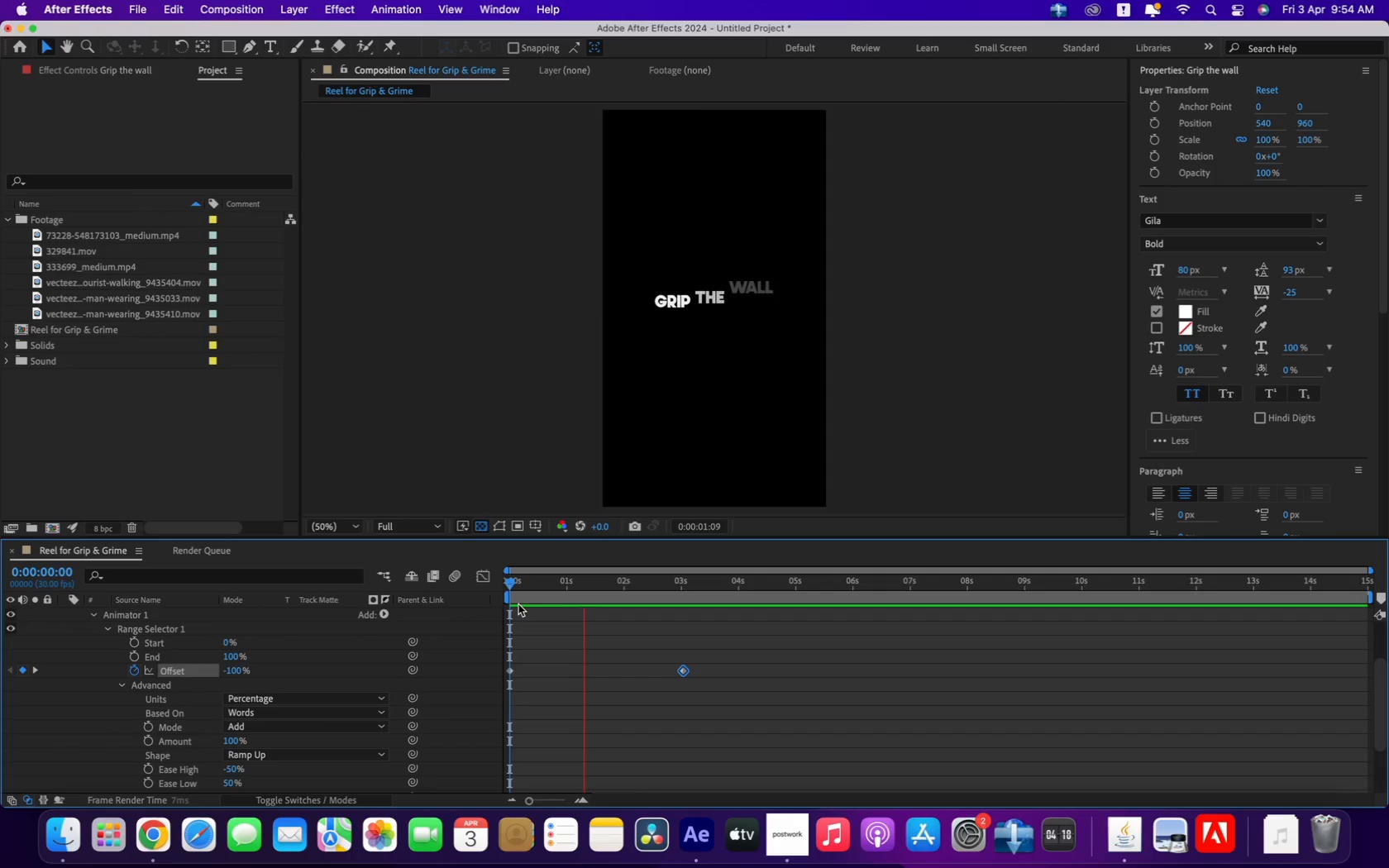 
key(Space)
 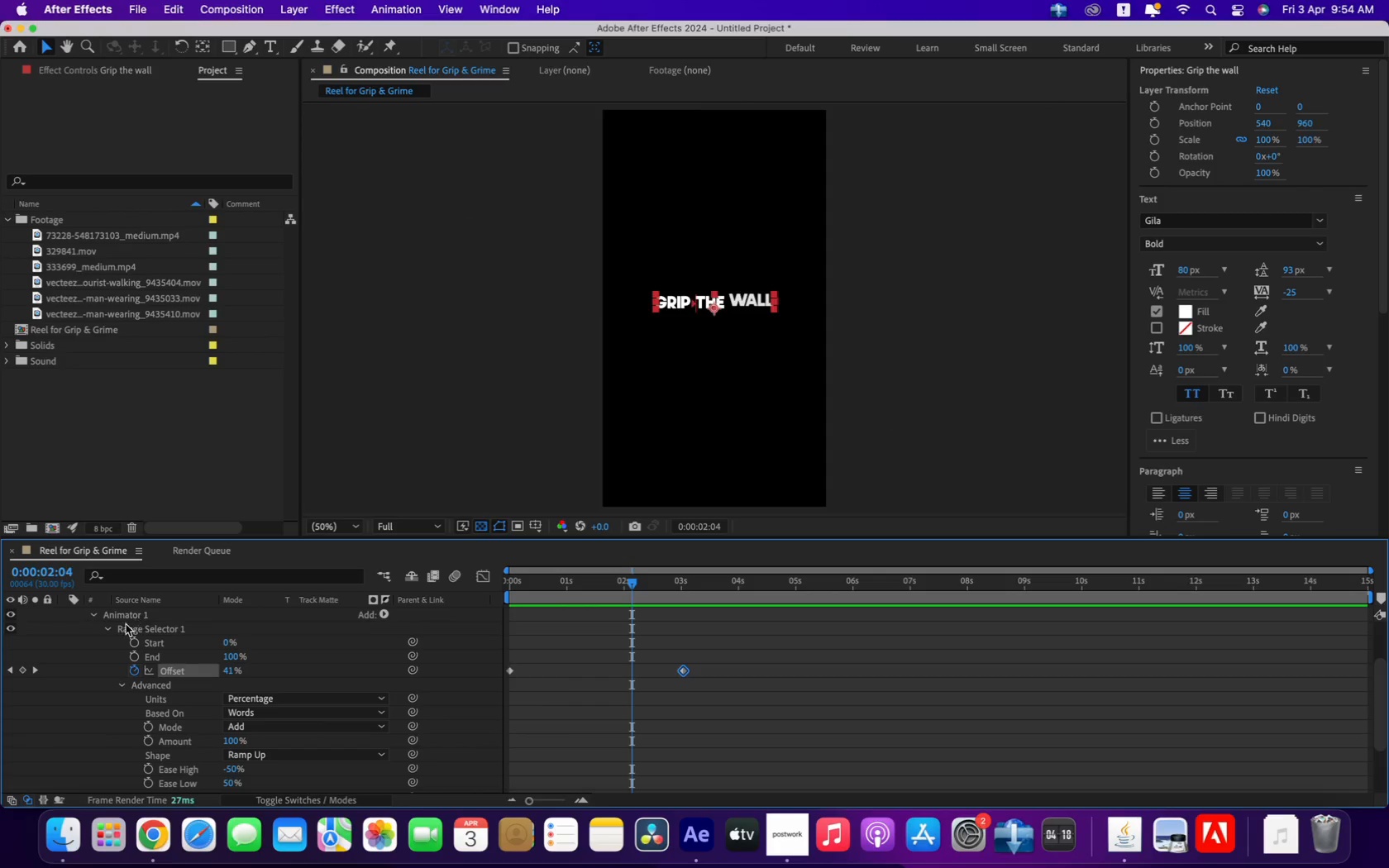 
scroll: coordinate [83, 678], scroll_direction: up, amount: 11.0
 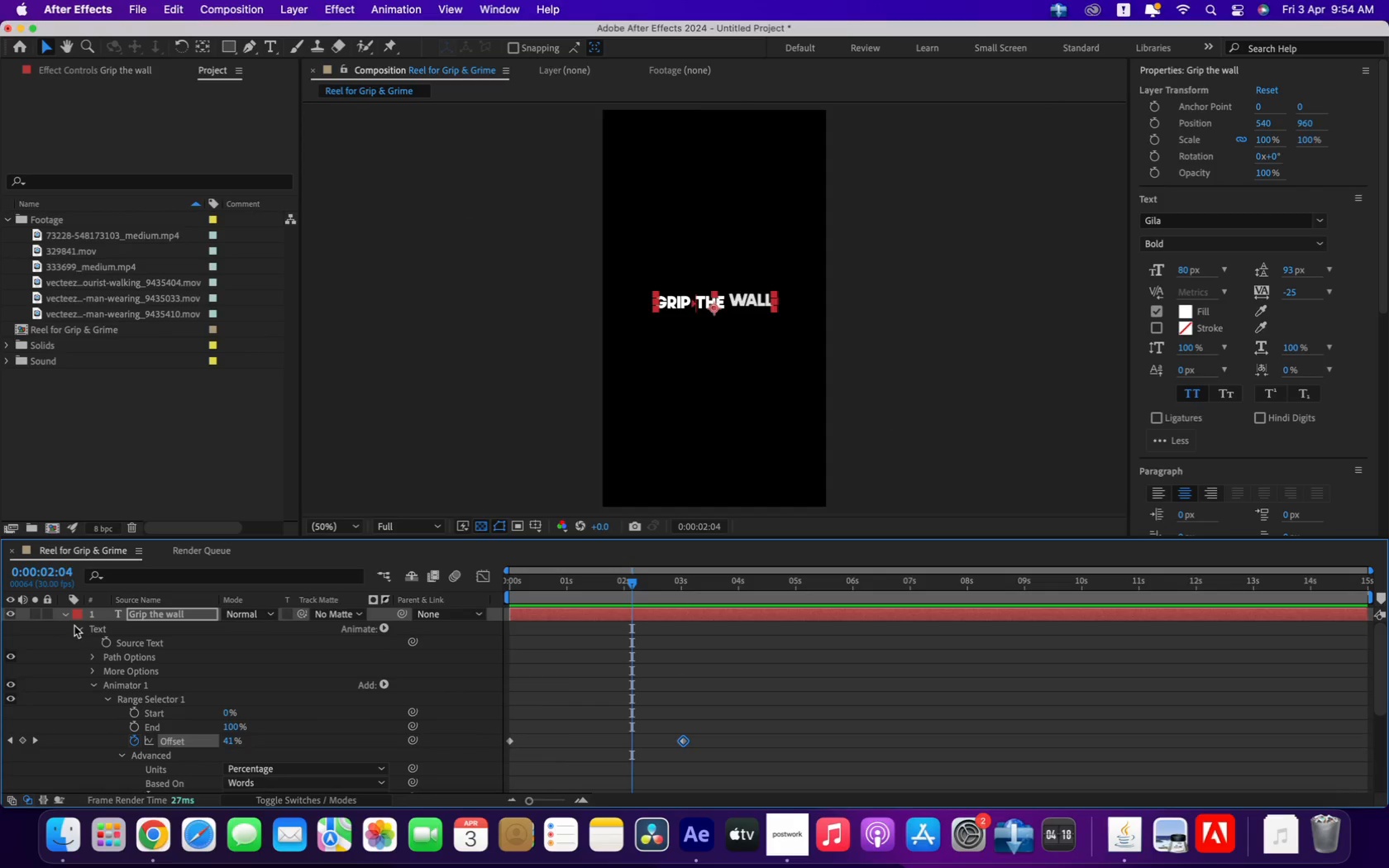 
left_click([63, 610])
 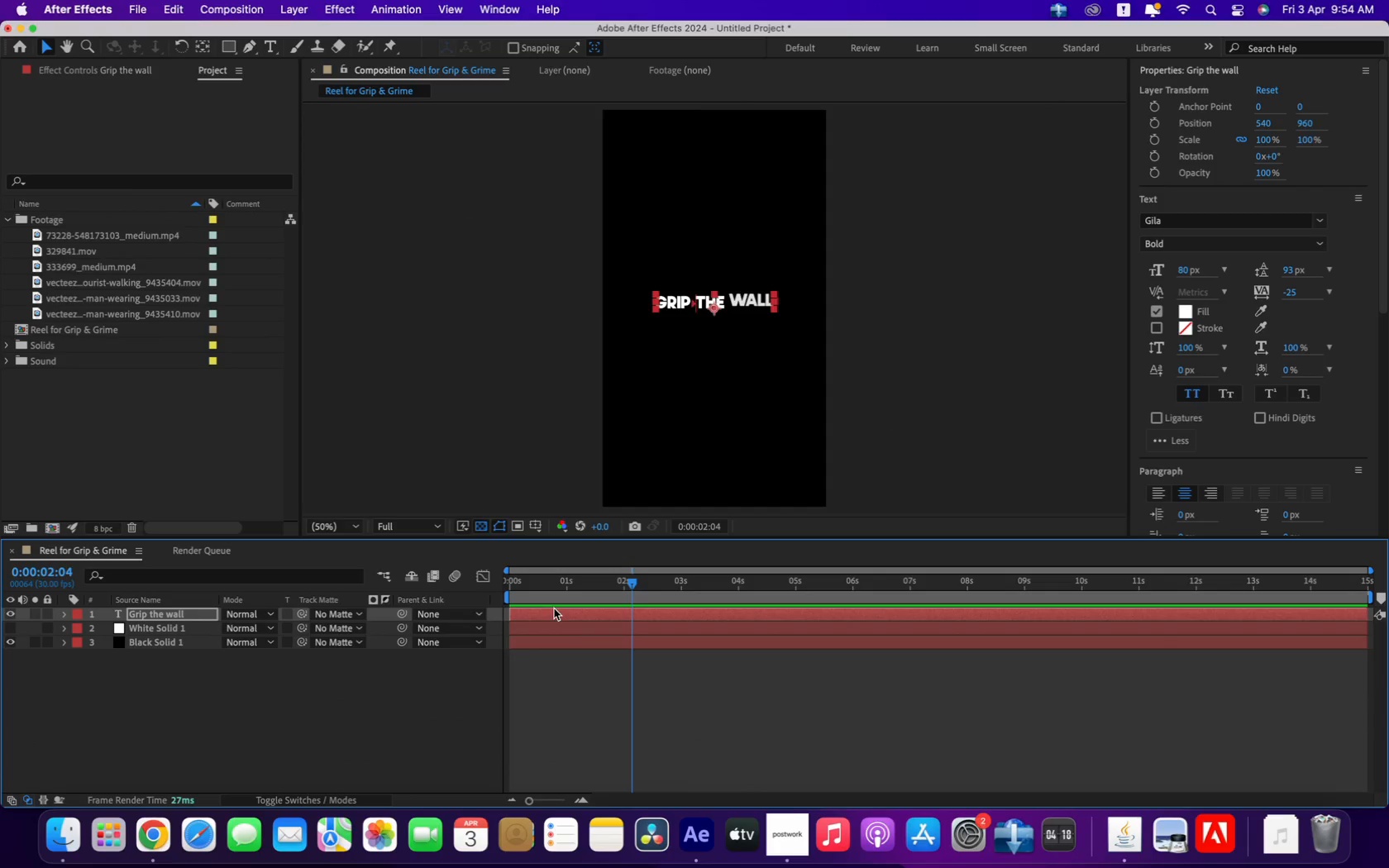 
left_click([550, 614])
 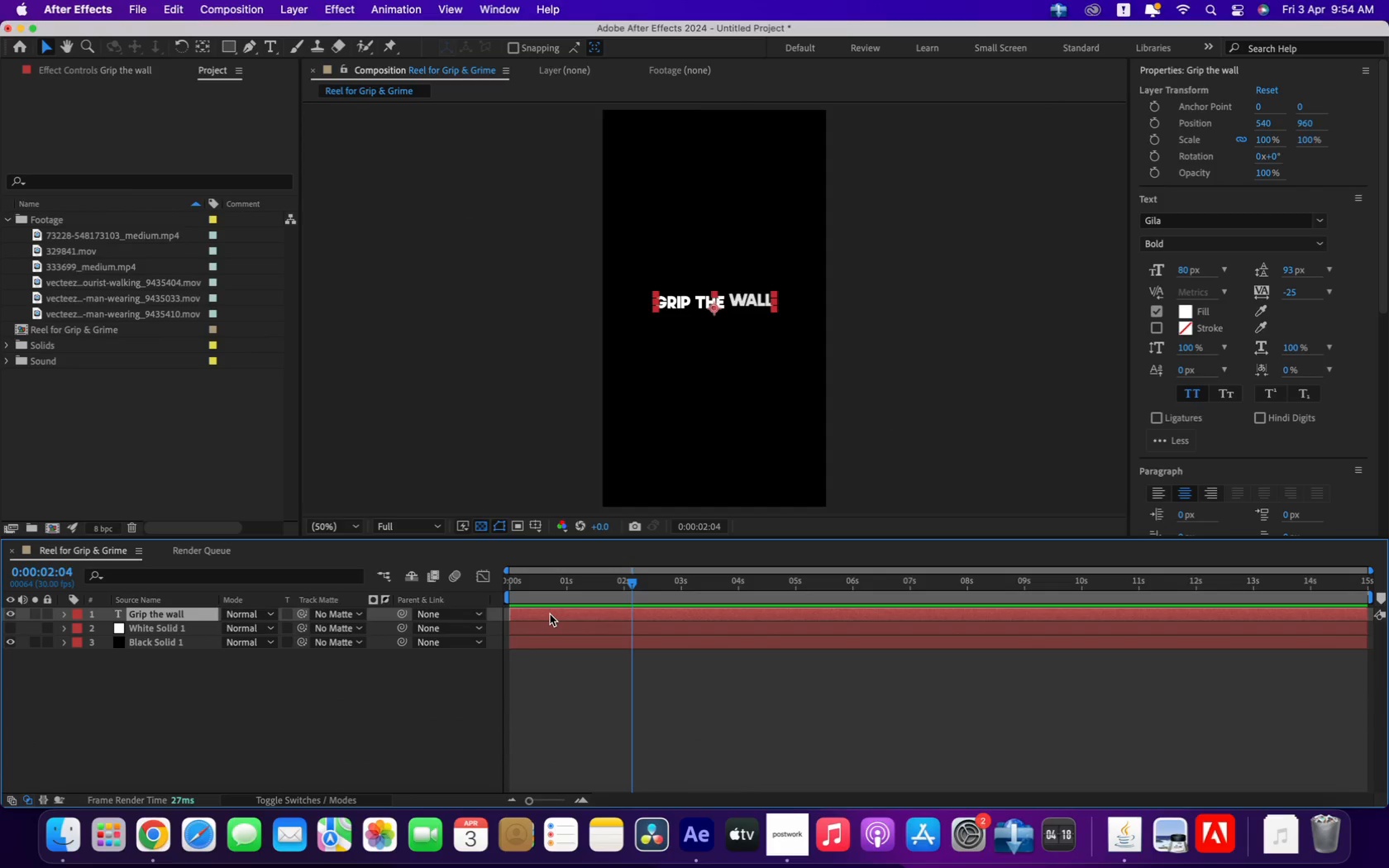 
key(U)
 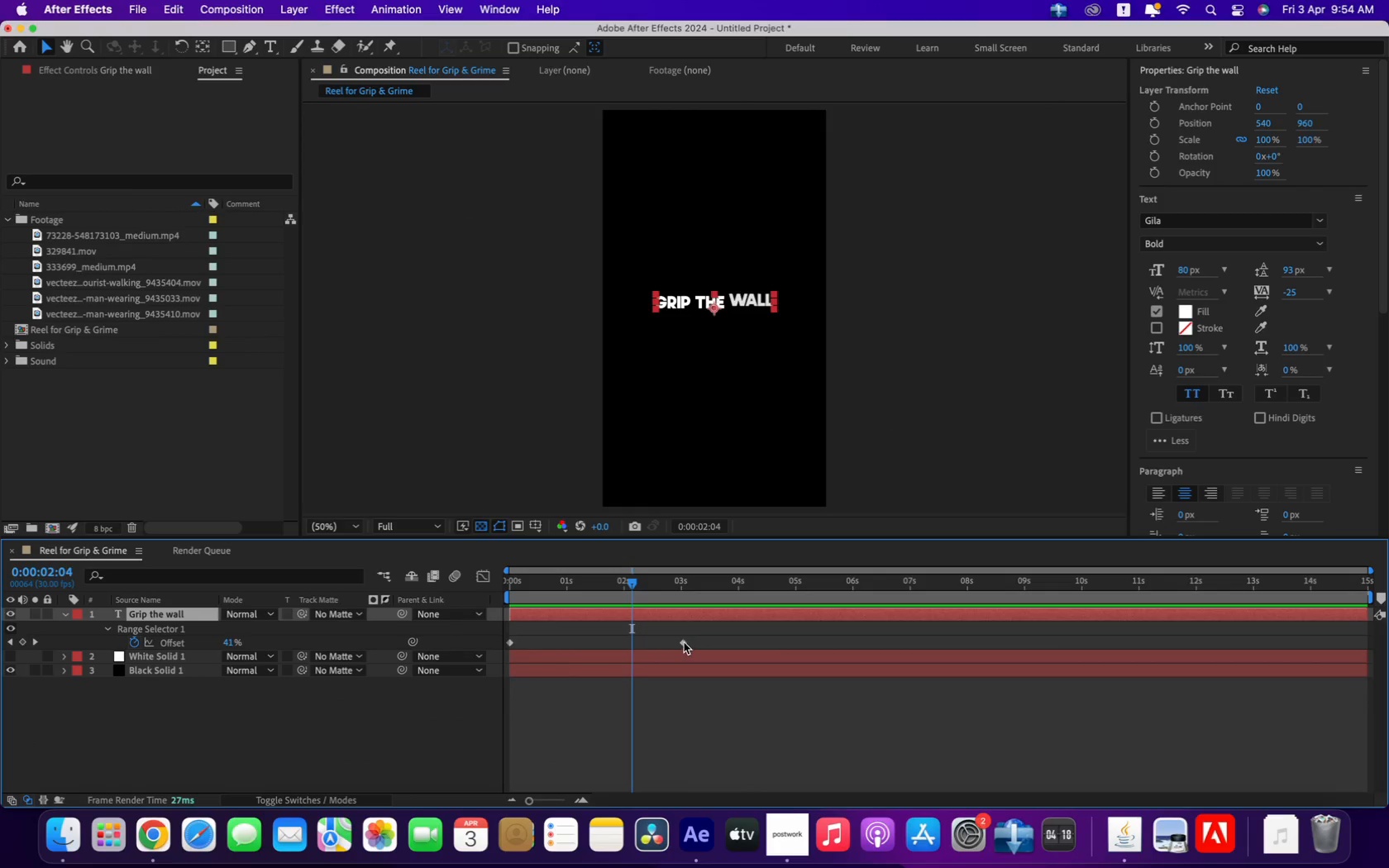 
left_click_drag(start_coordinate=[681, 643], to_coordinate=[621, 651])
 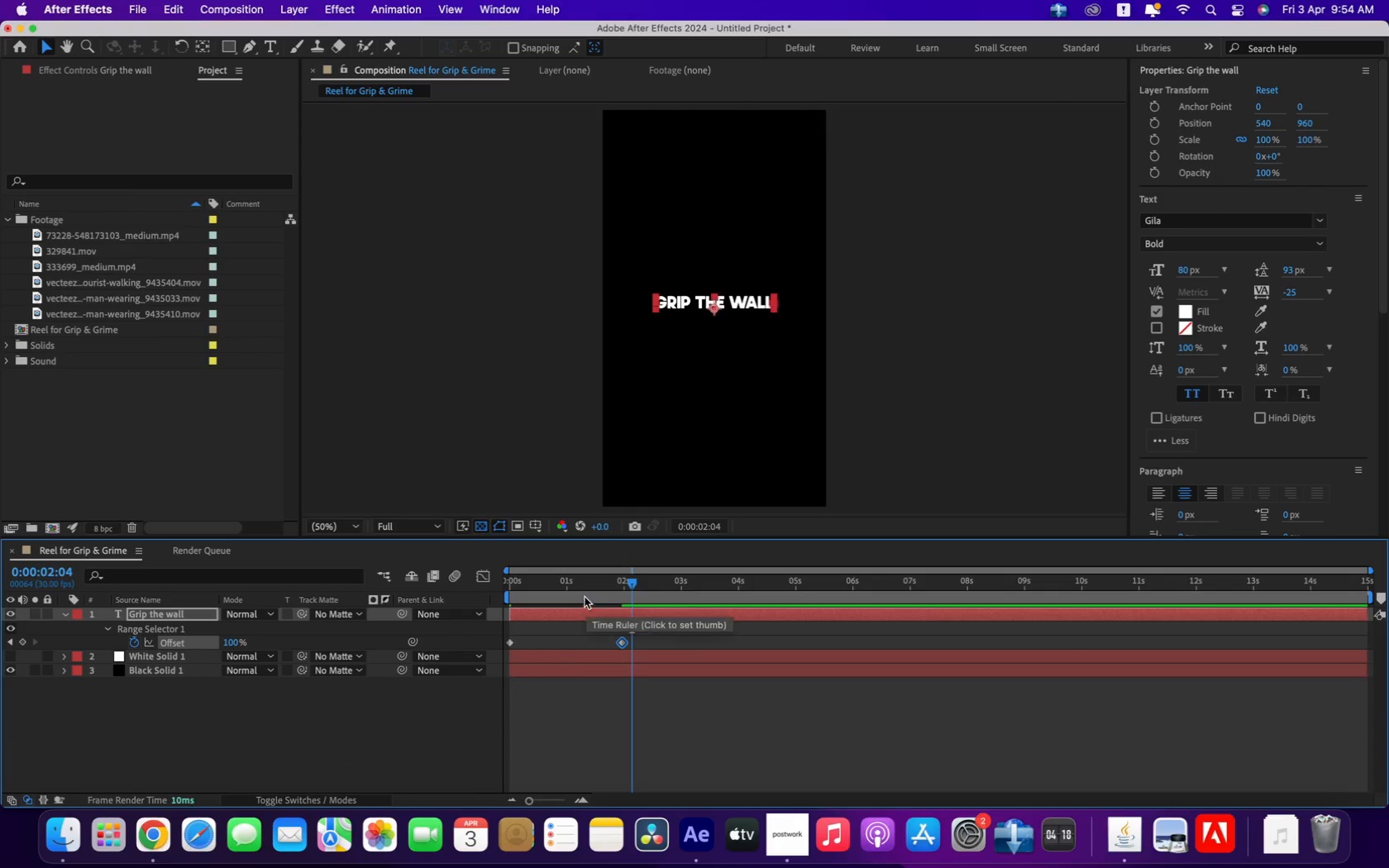 
left_click_drag(start_coordinate=[578, 582], to_coordinate=[528, 597])
 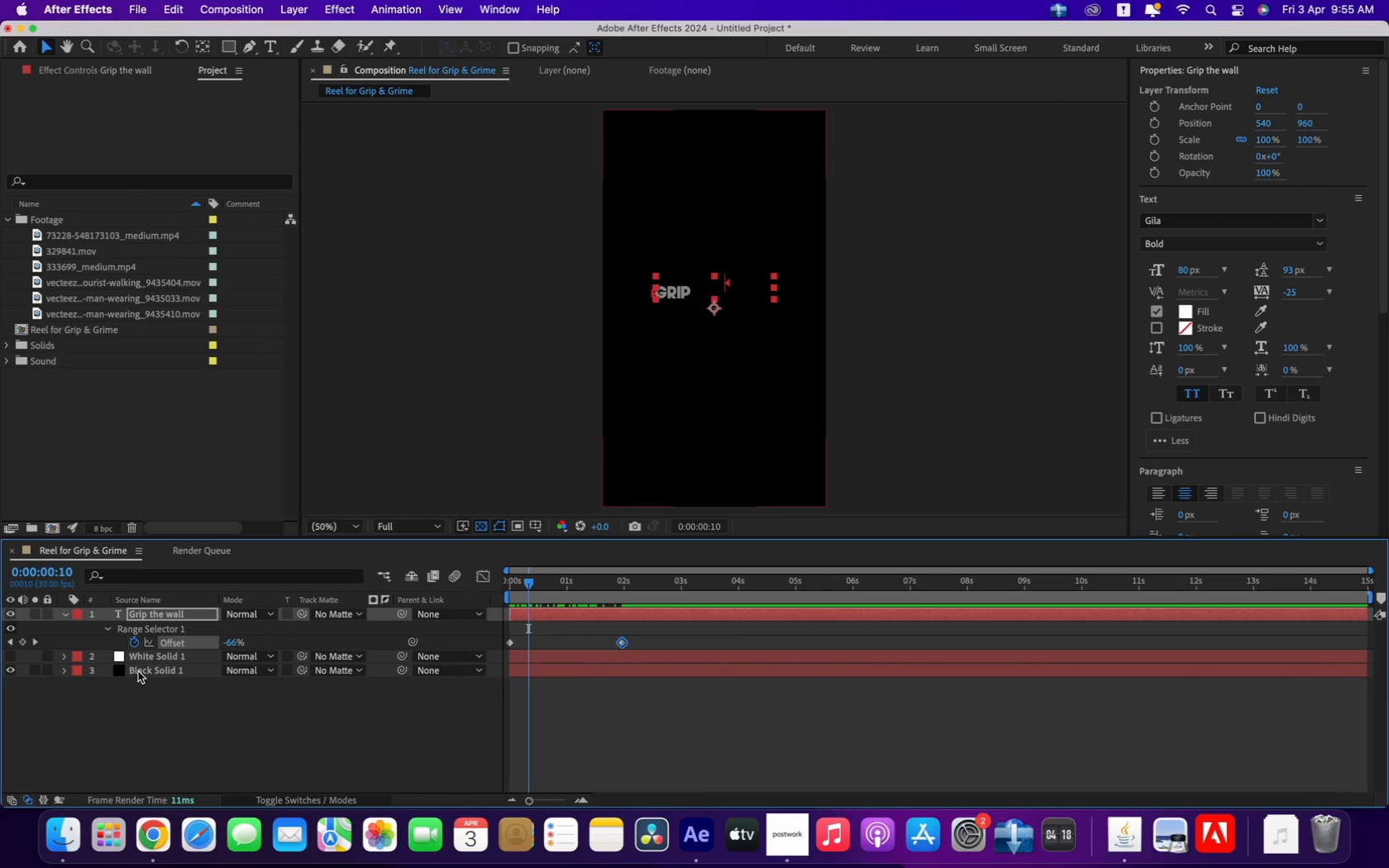 
left_click([145, 661])
 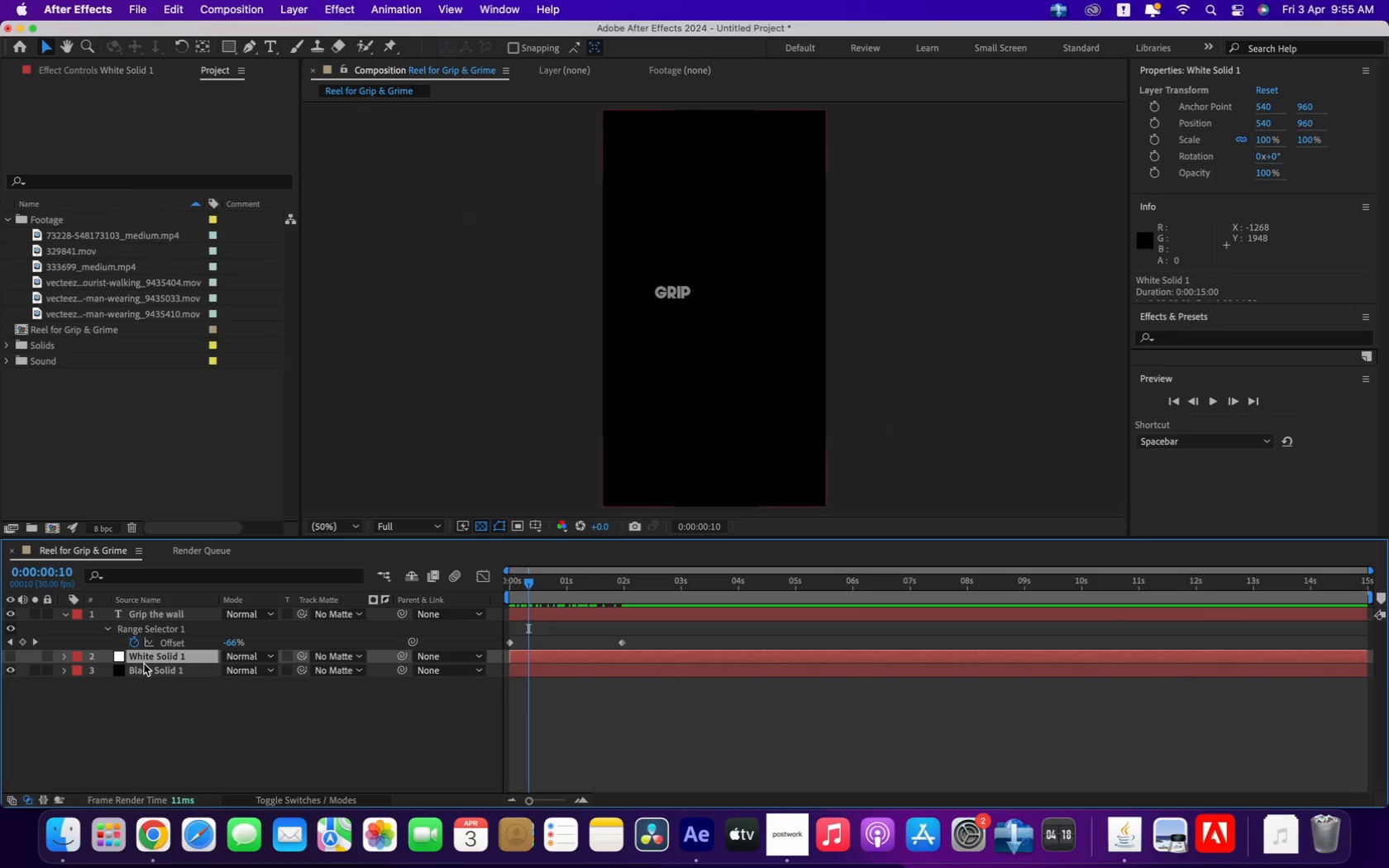 
left_click([142, 672])
 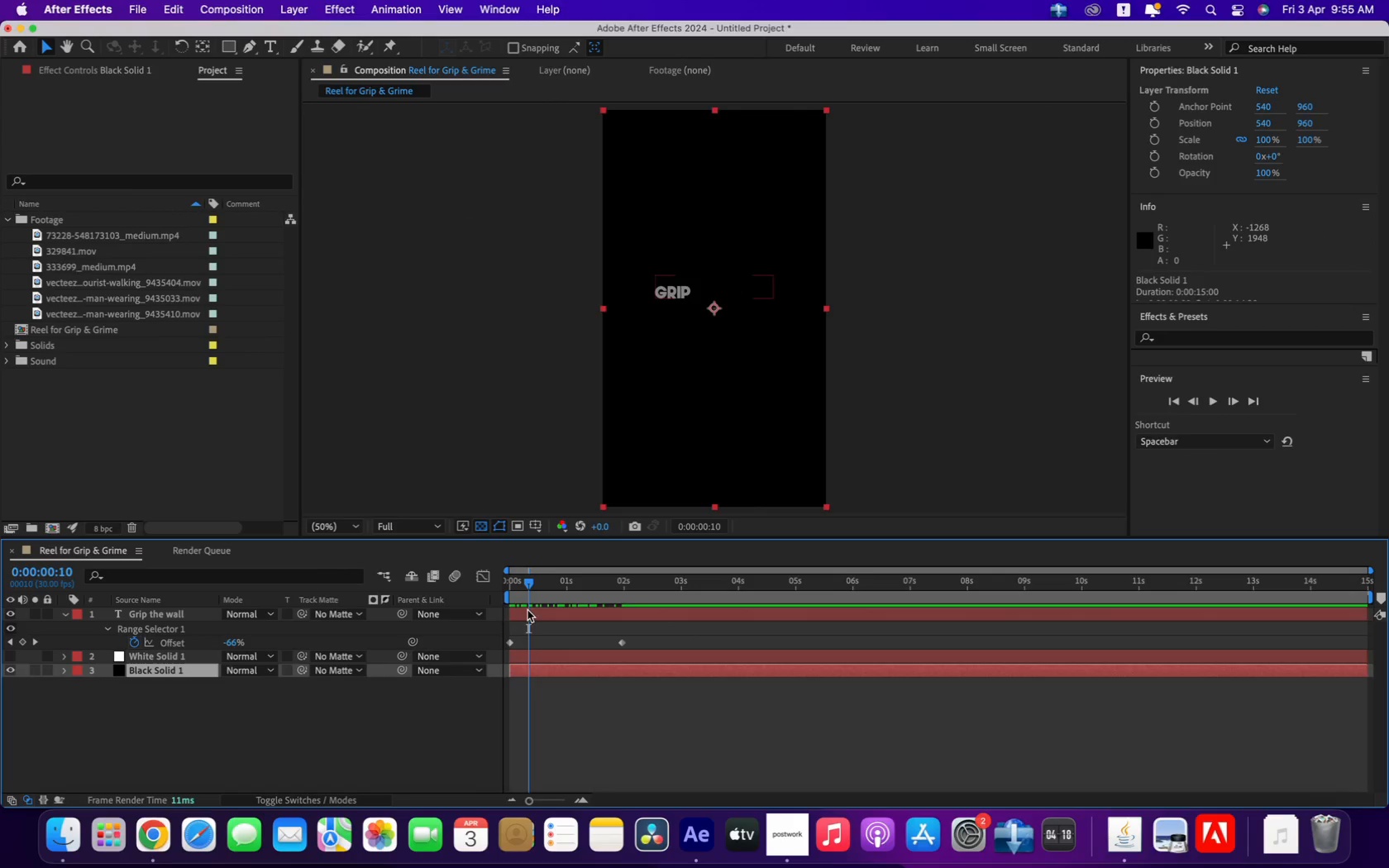 
left_click_drag(start_coordinate=[530, 581], to_coordinate=[624, 603])
 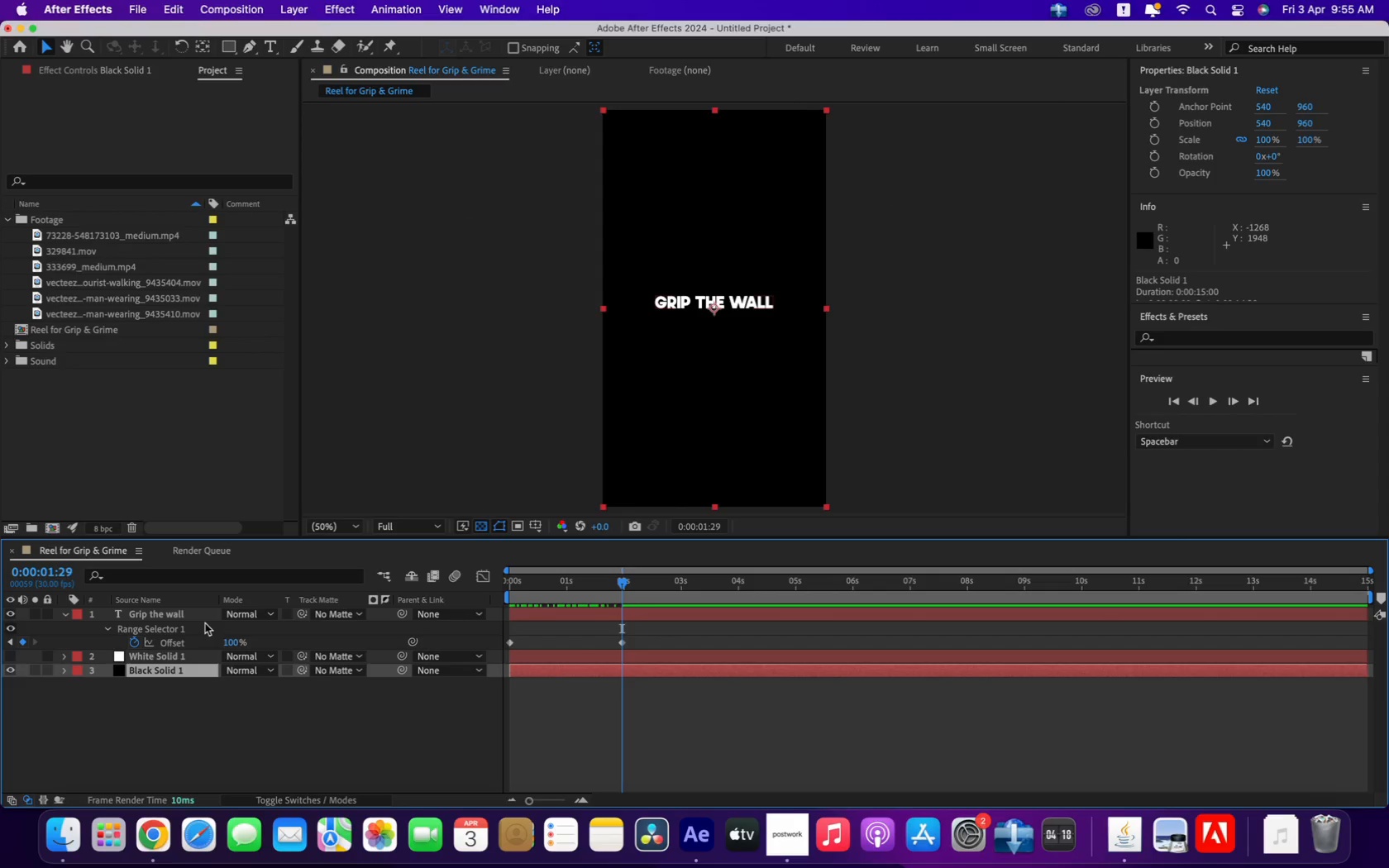 
left_click([193, 615])
 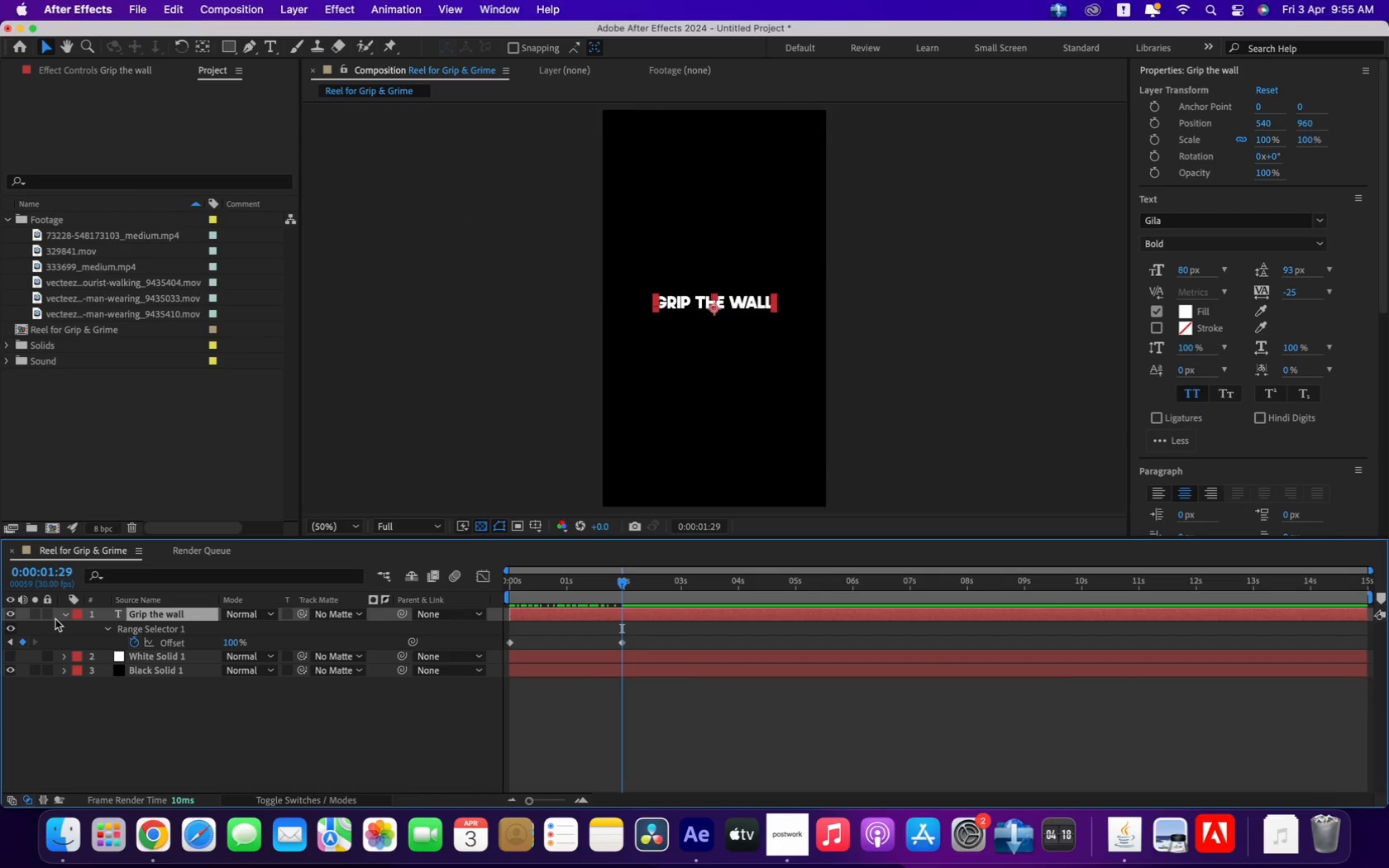 
left_click([65, 614])
 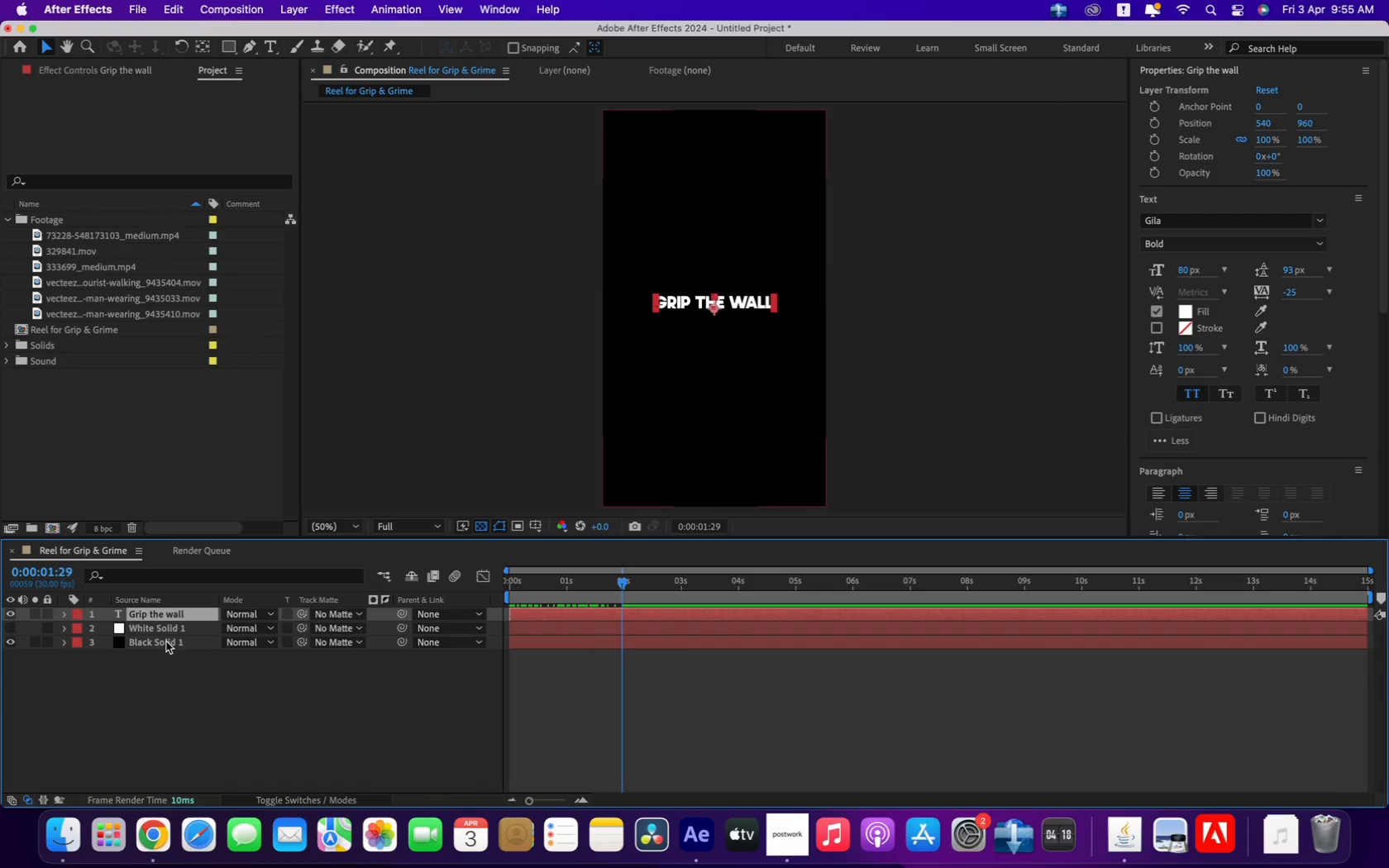 
left_click_drag(start_coordinate=[167, 627], to_coordinate=[168, 647])
 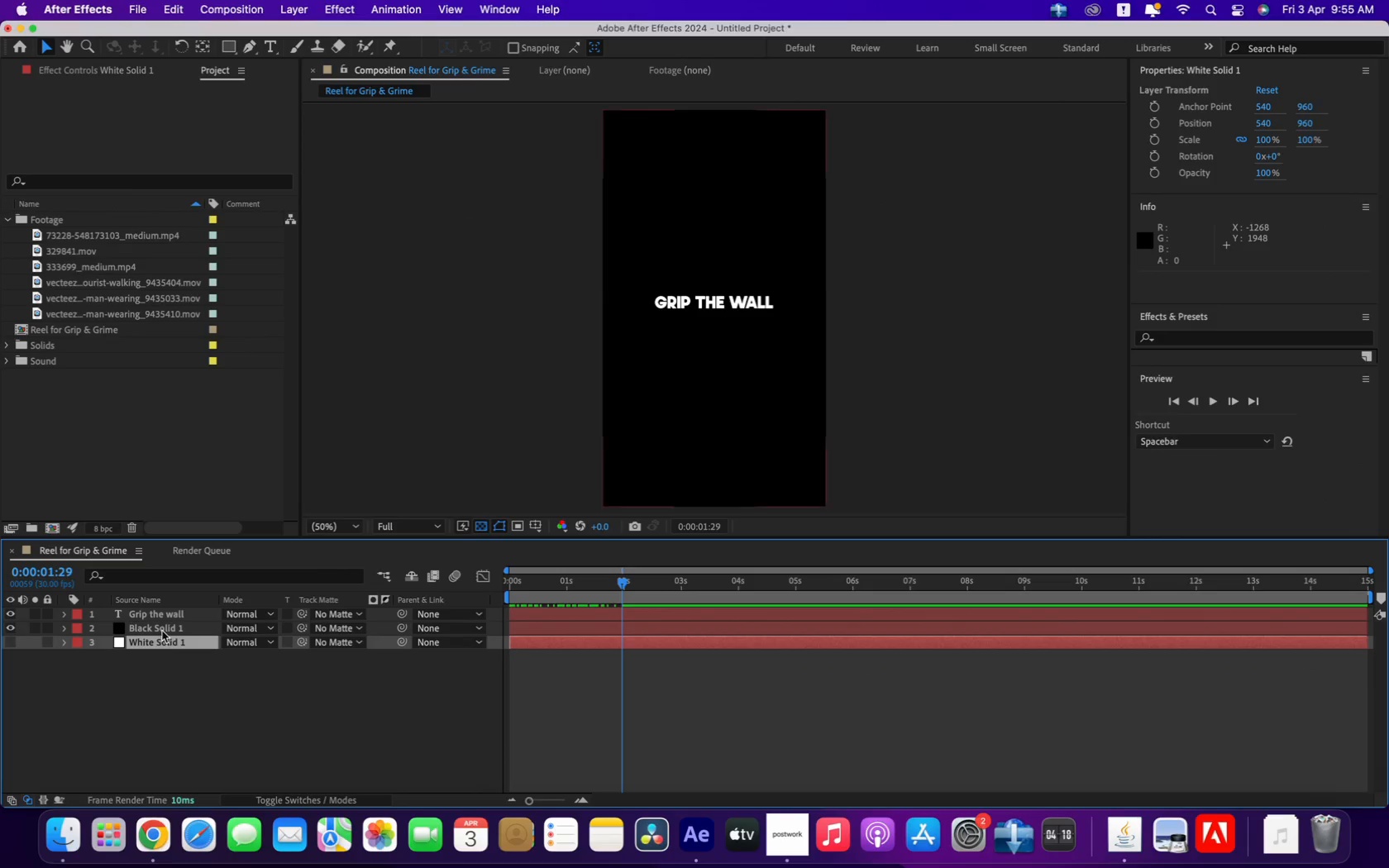 
left_click([161, 627])
 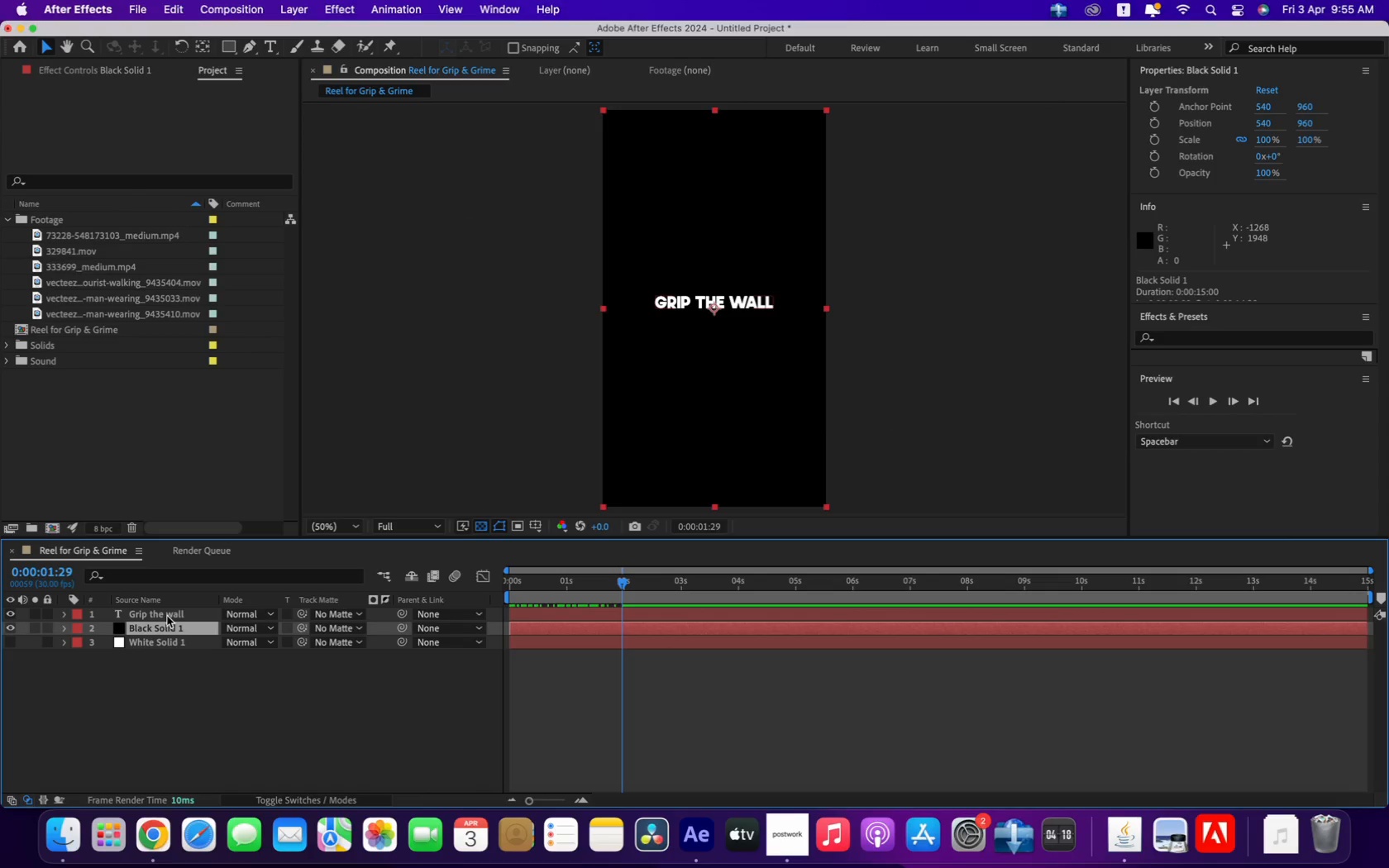 
hold_key(key=CommandLeft, duration=0.52)
left_click([168, 613])
 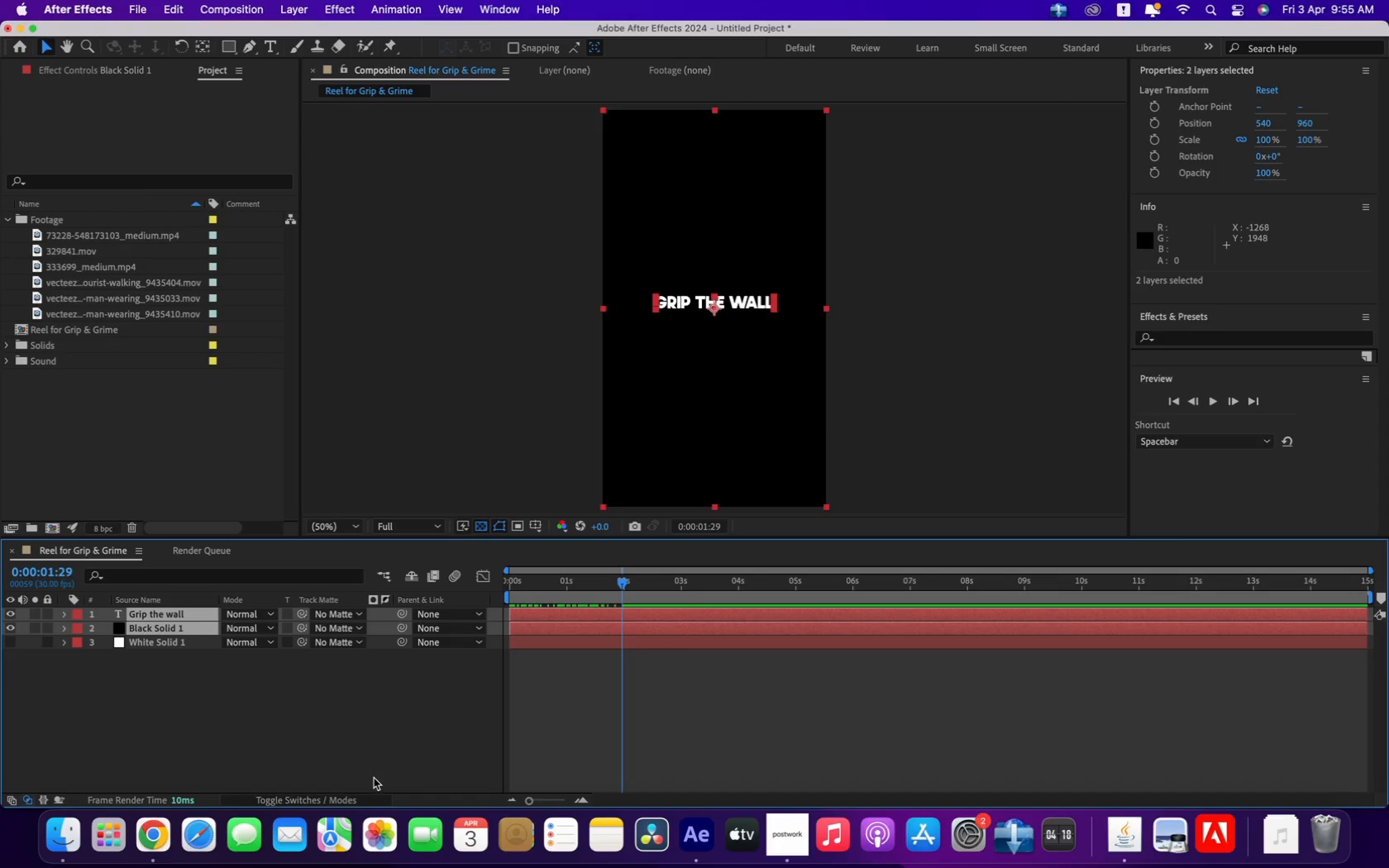 
left_click([356, 795])
 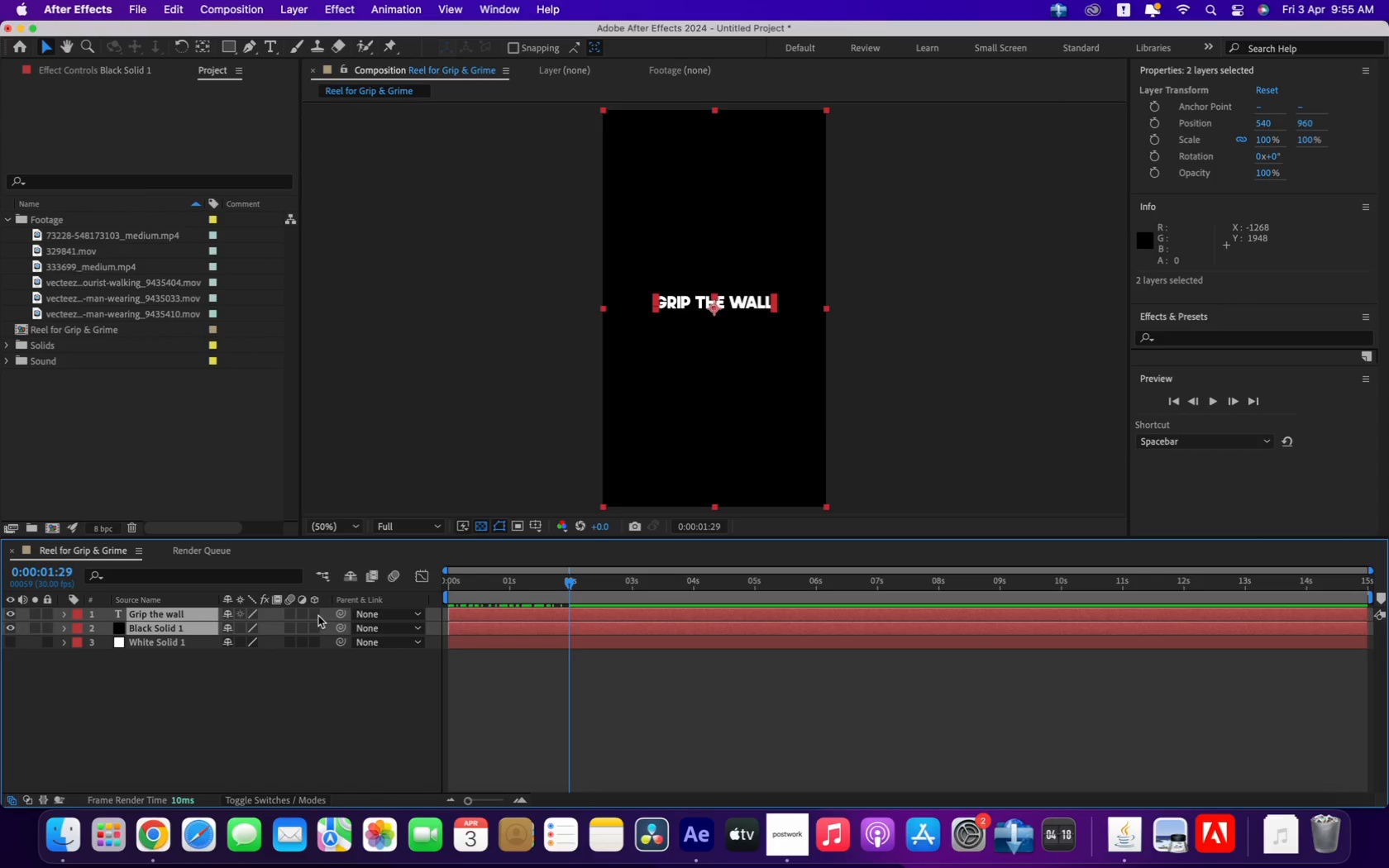 
left_click([317, 616])
 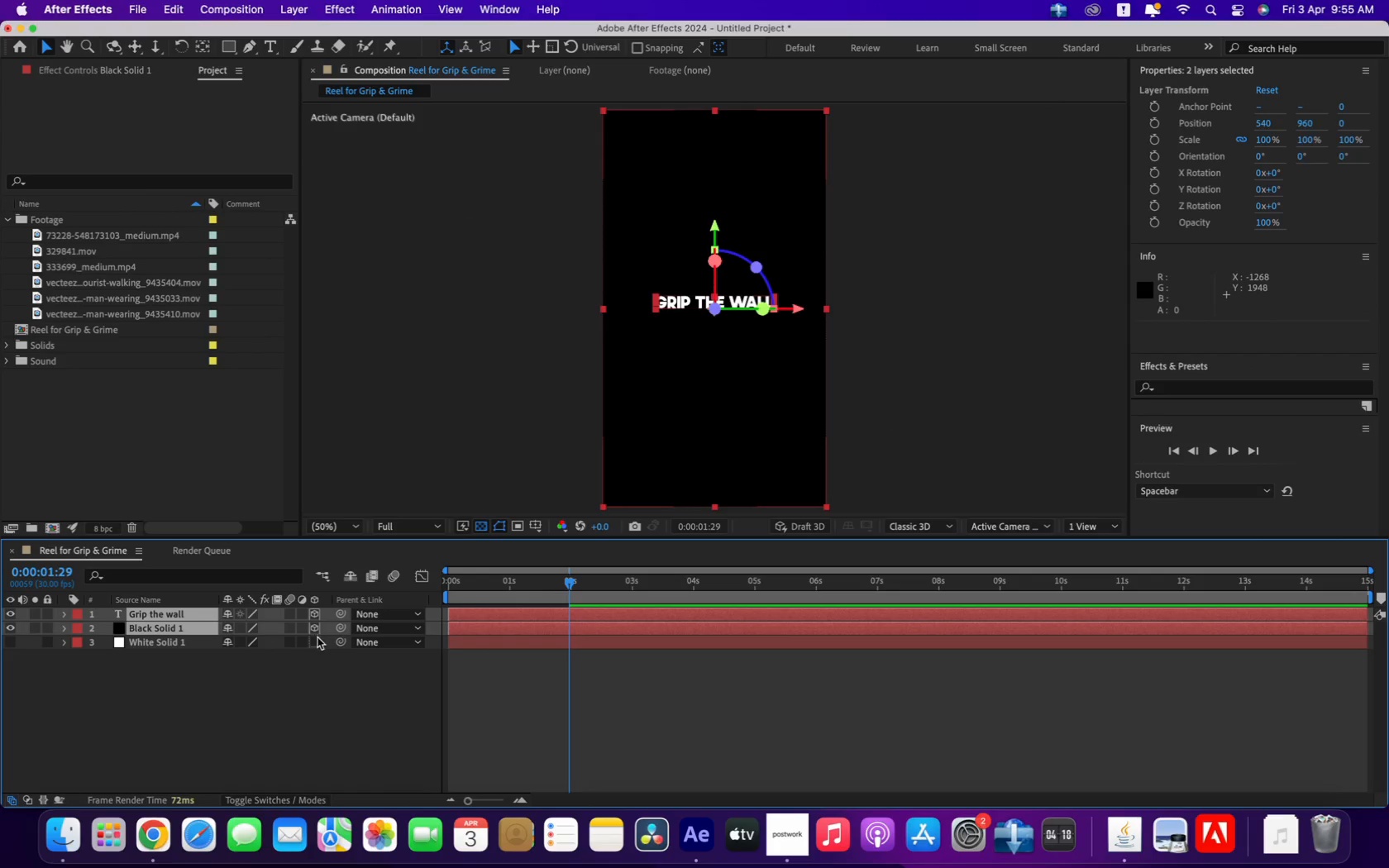 
left_click([203, 701])
 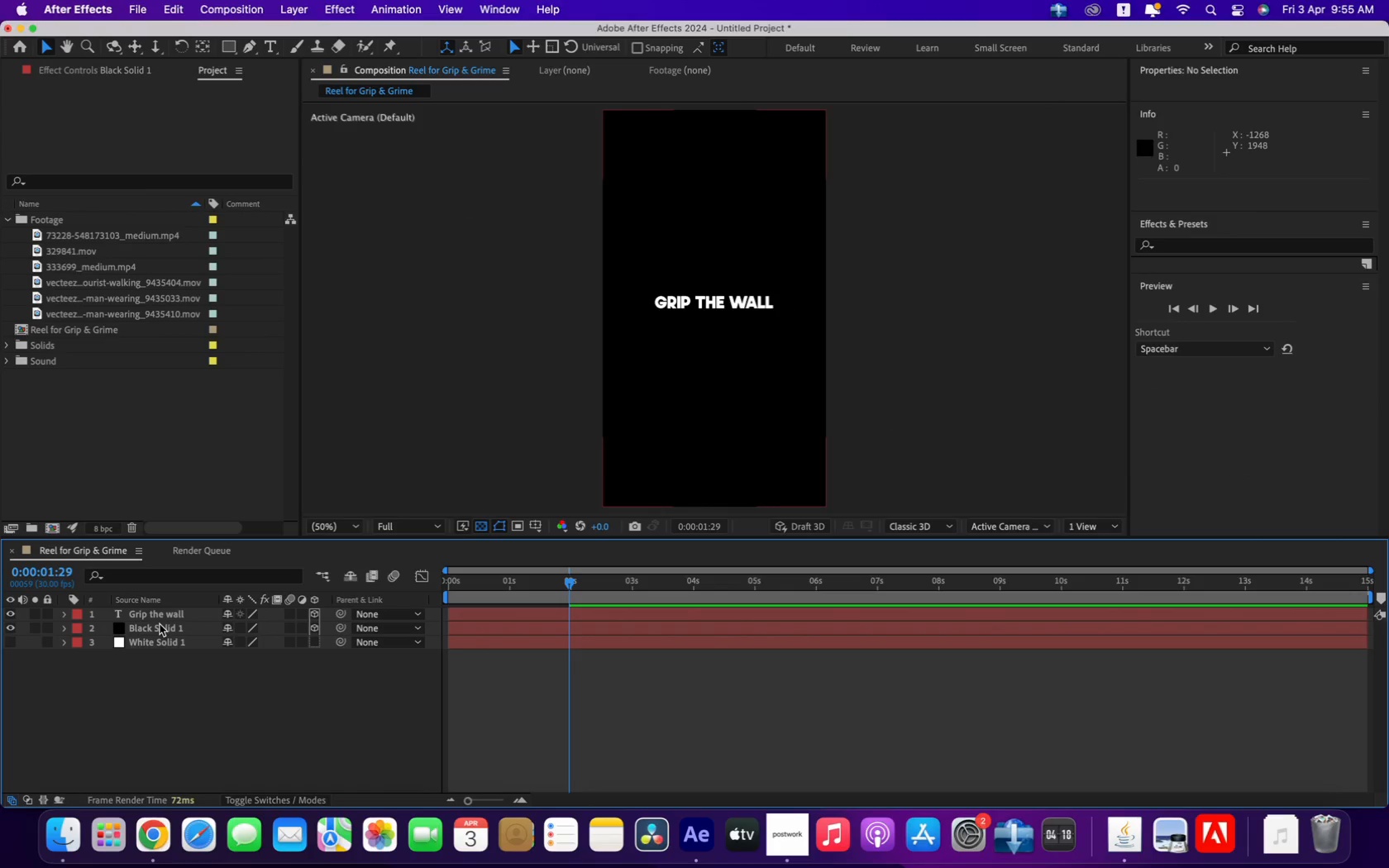 
left_click([162, 618])
 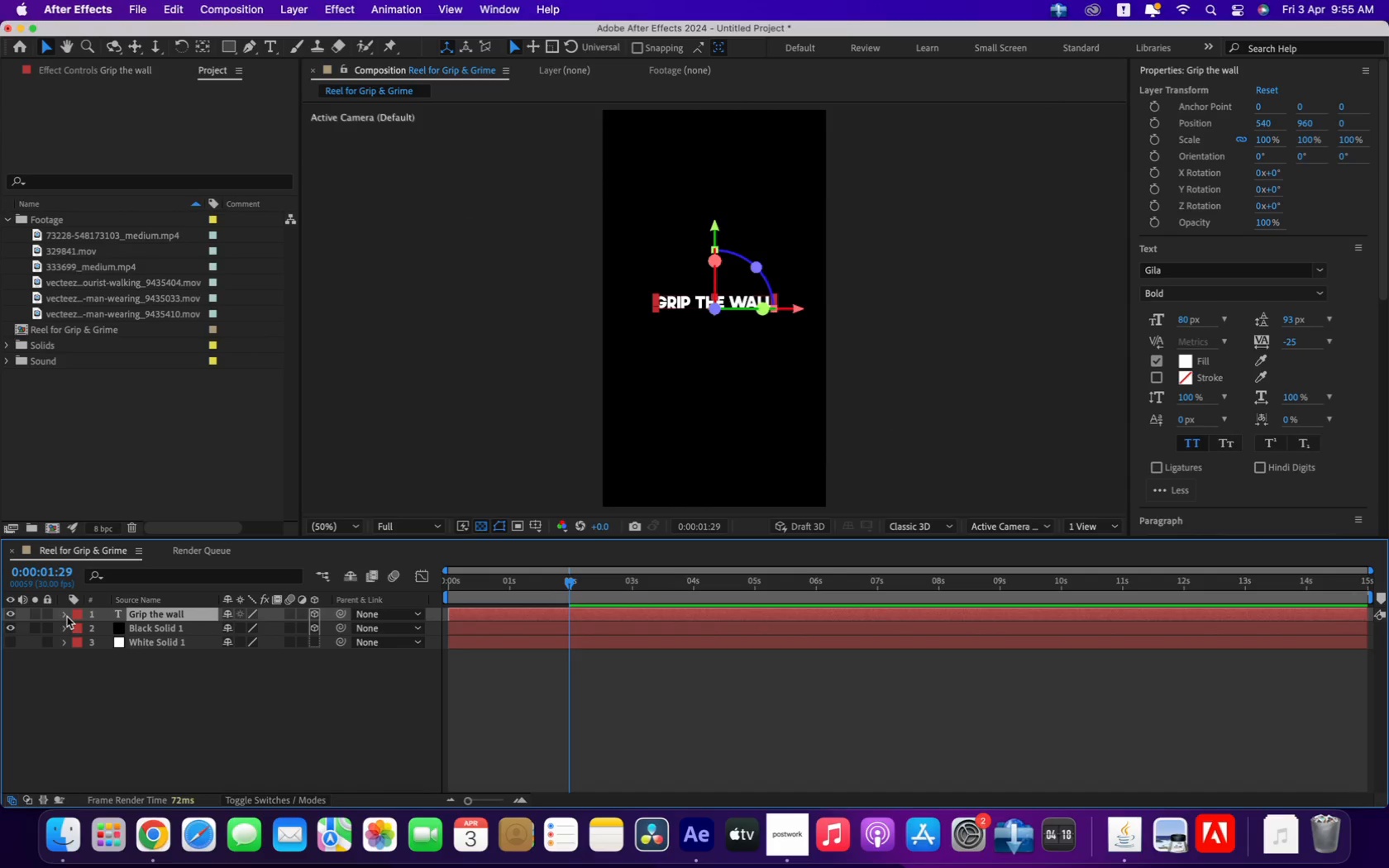 
left_click([62, 616])
 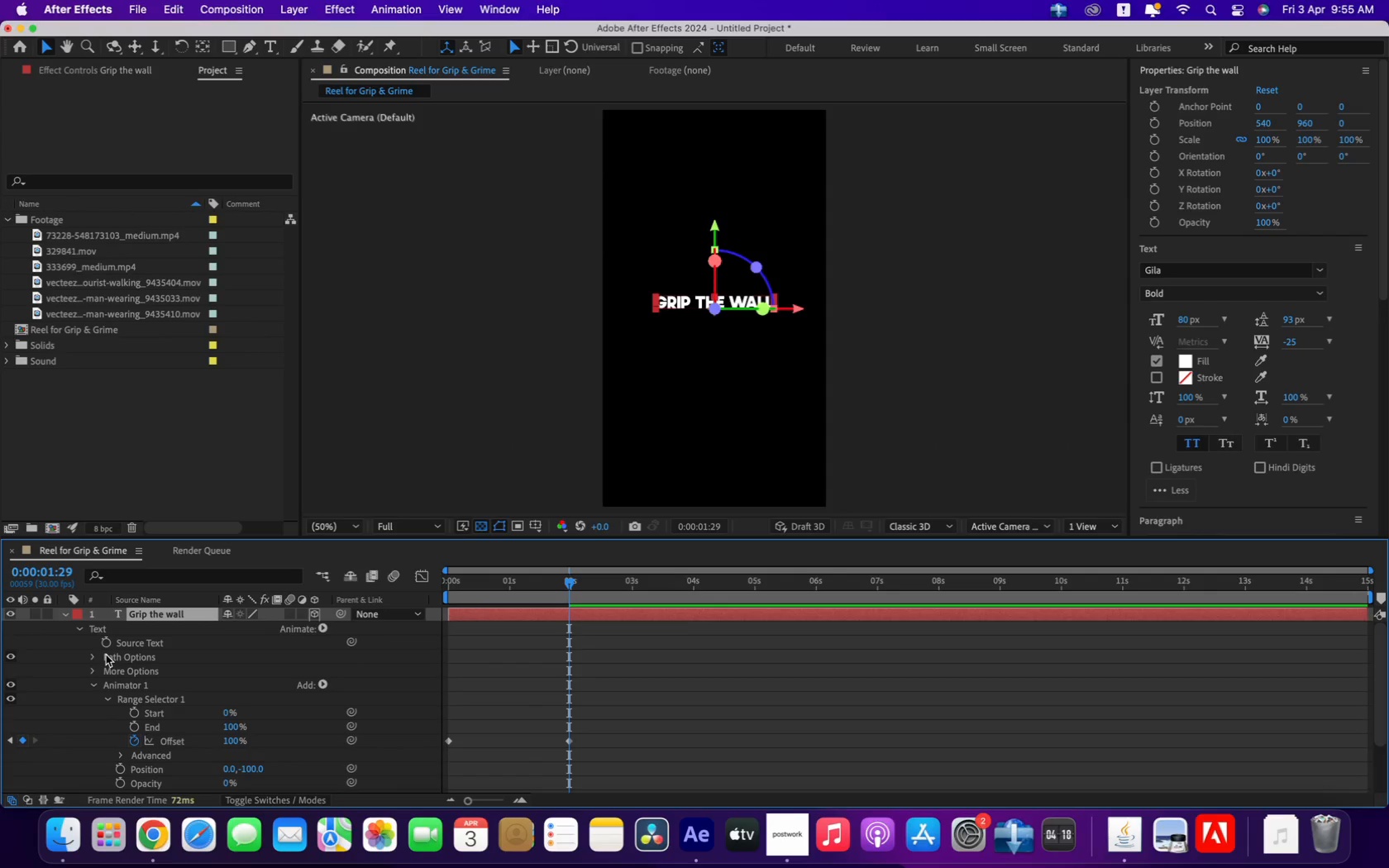 
left_click([91, 685])
 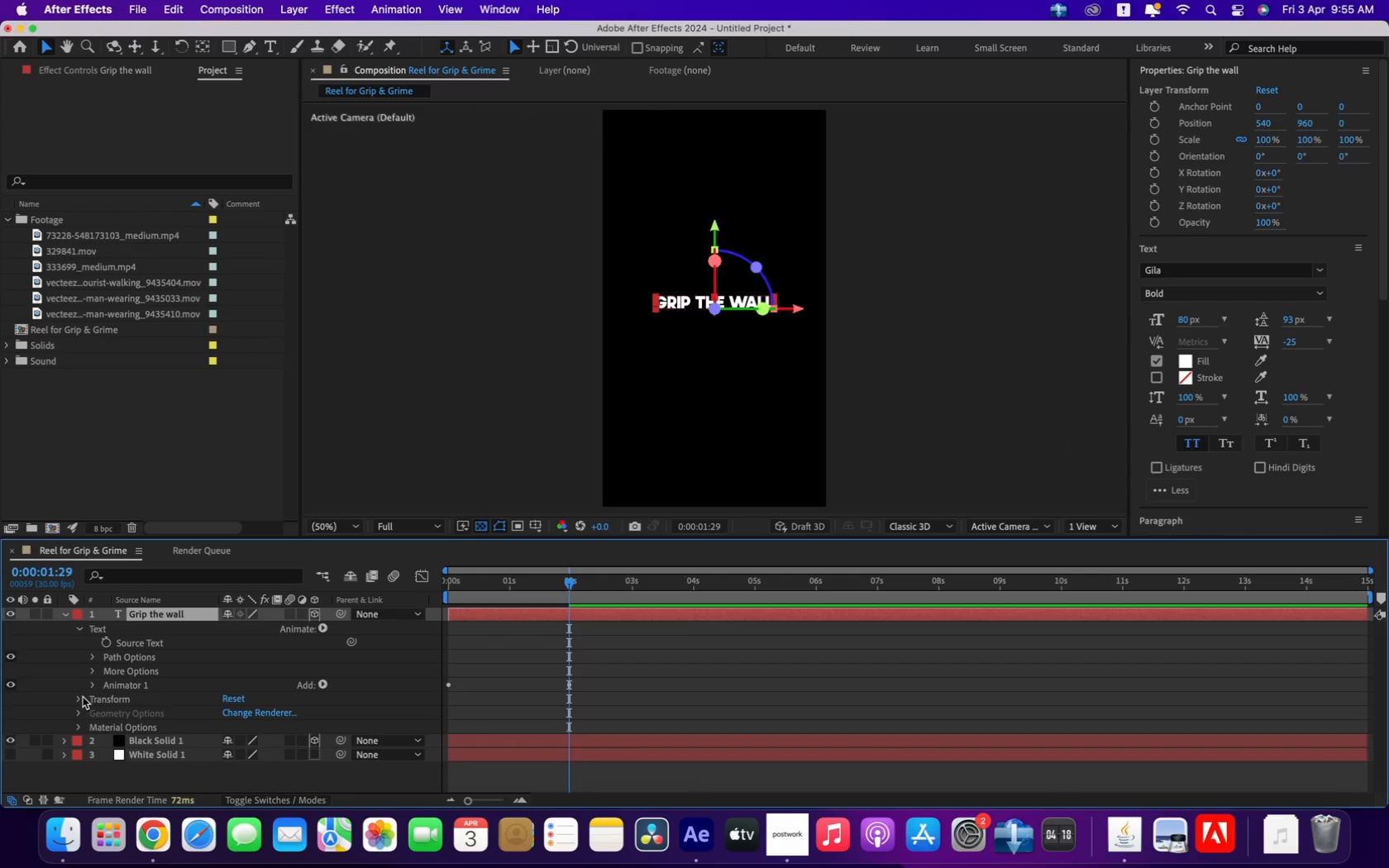 
left_click([82, 699])
 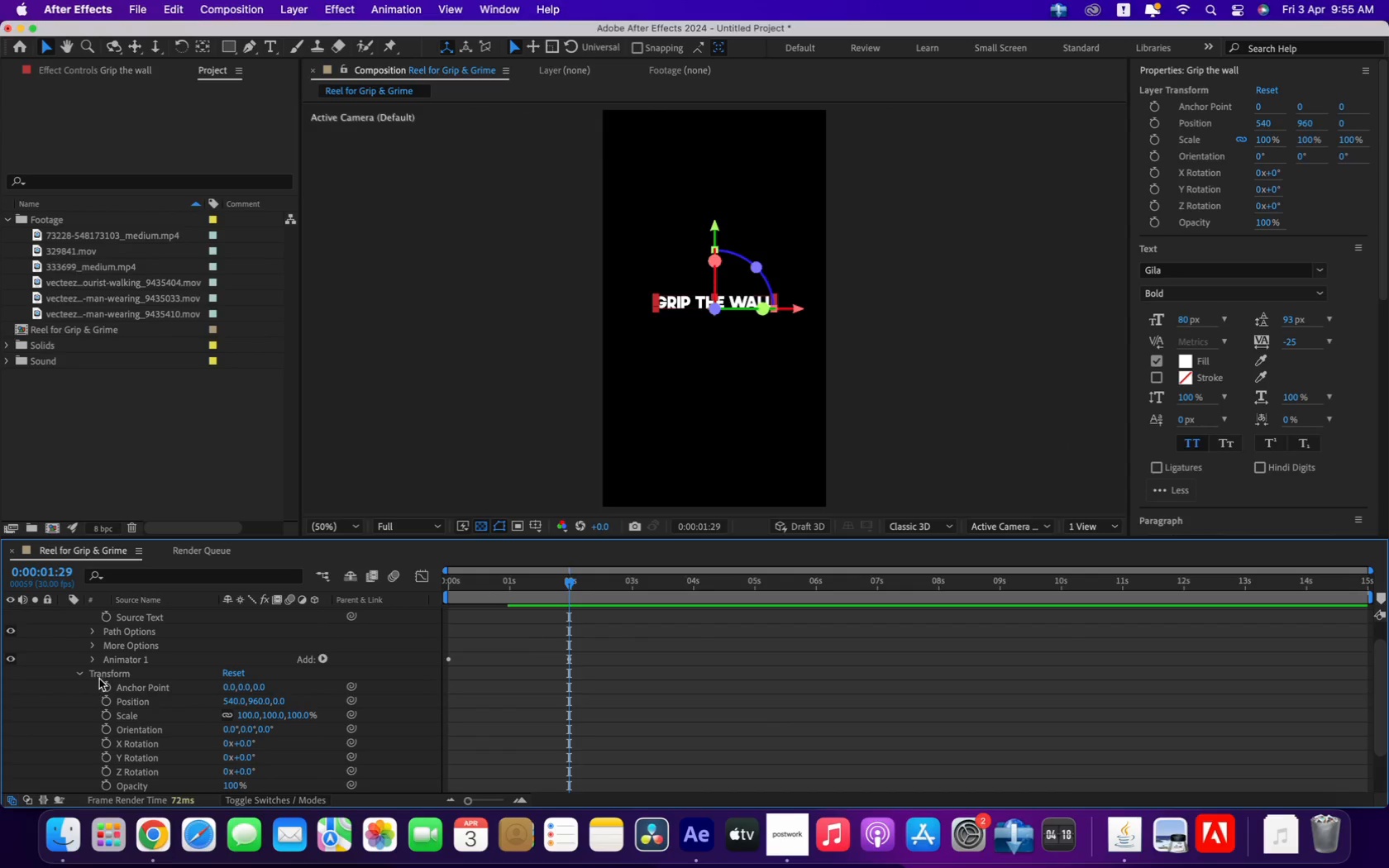 
left_click([108, 688])
 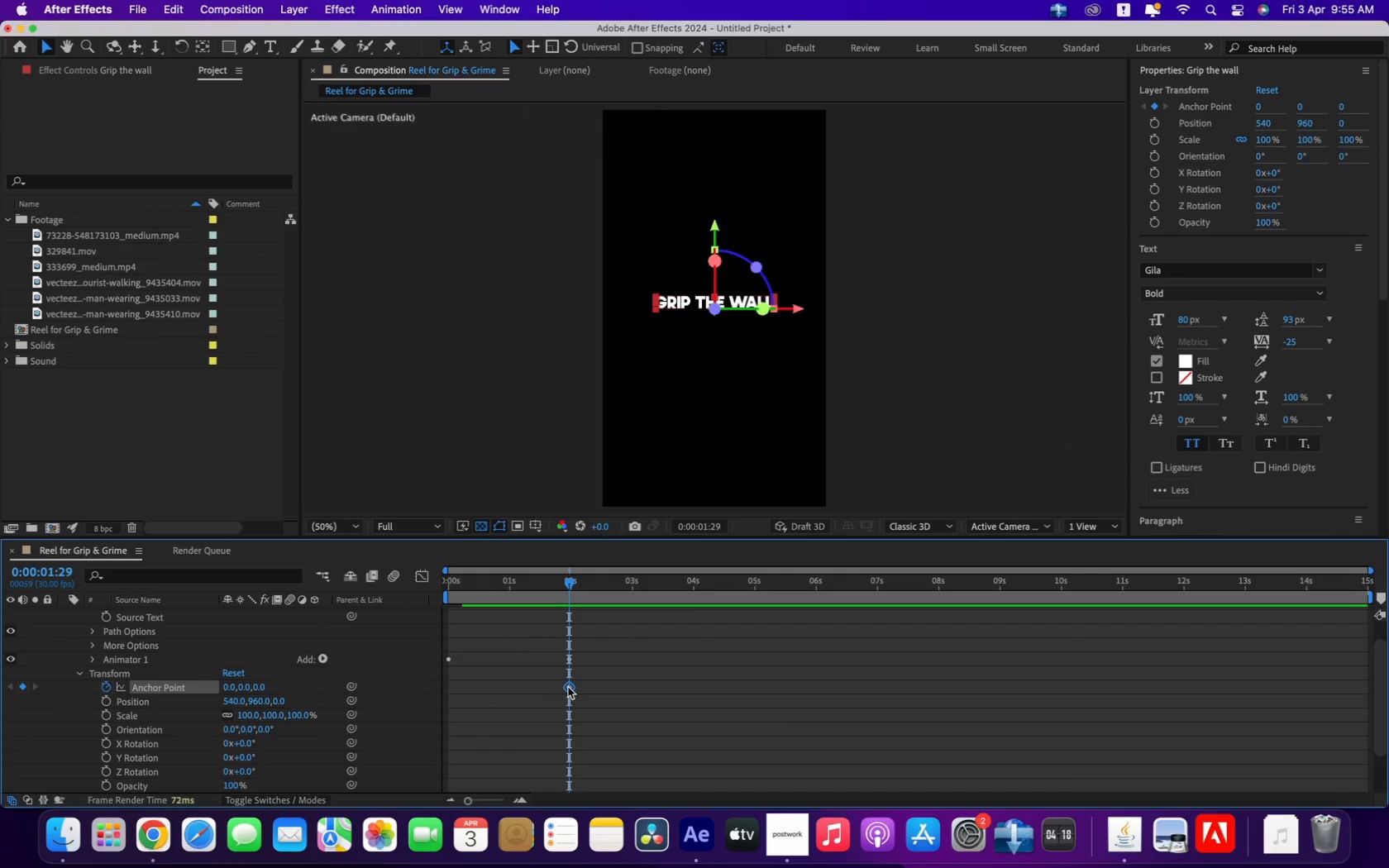 
left_click_drag(start_coordinate=[571, 585], to_coordinate=[756, 614])
 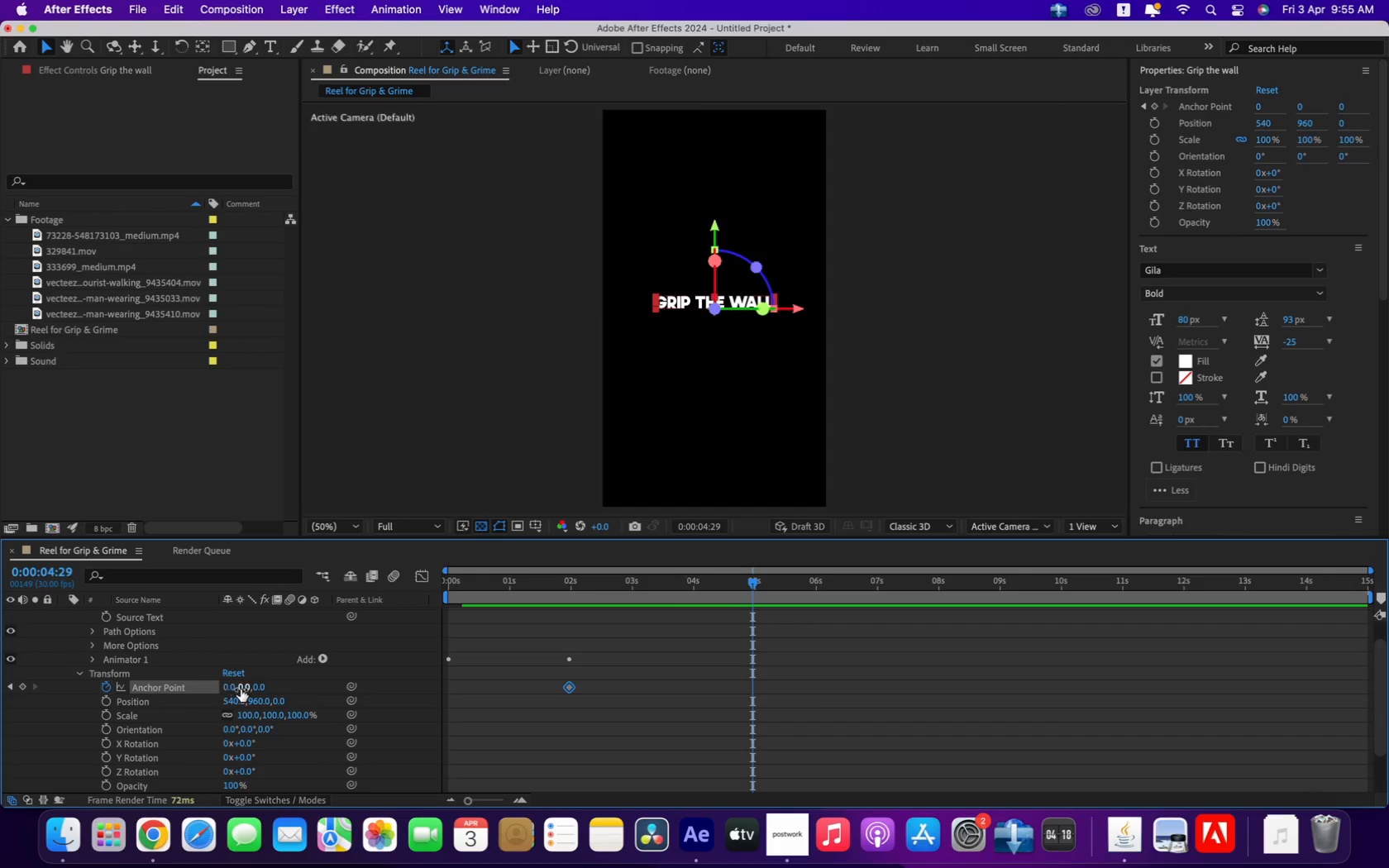 
left_click_drag(start_coordinate=[258, 688], to_coordinate=[570, 683])
 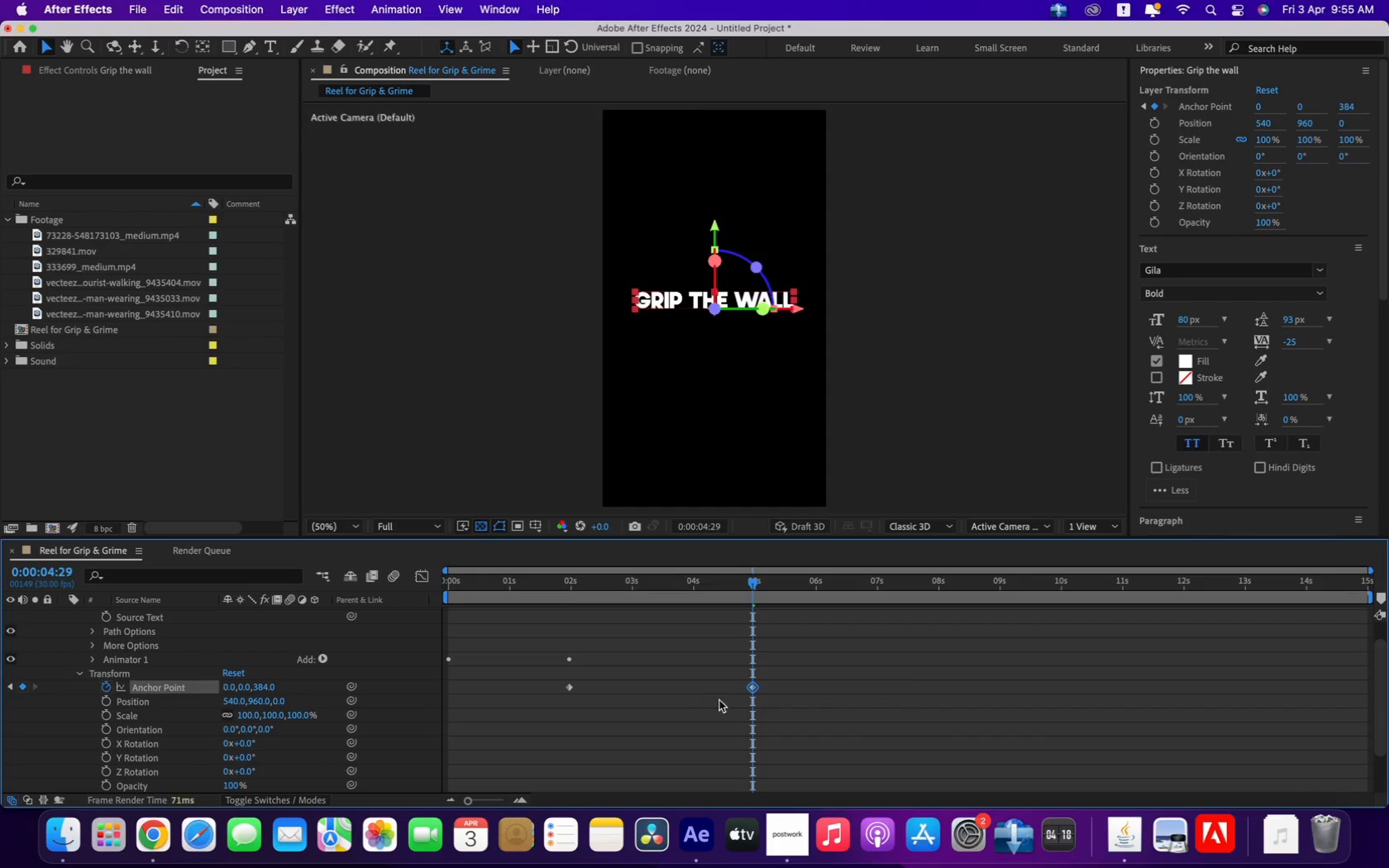 
left_click_drag(start_coordinate=[818, 675], to_coordinate=[540, 708])
 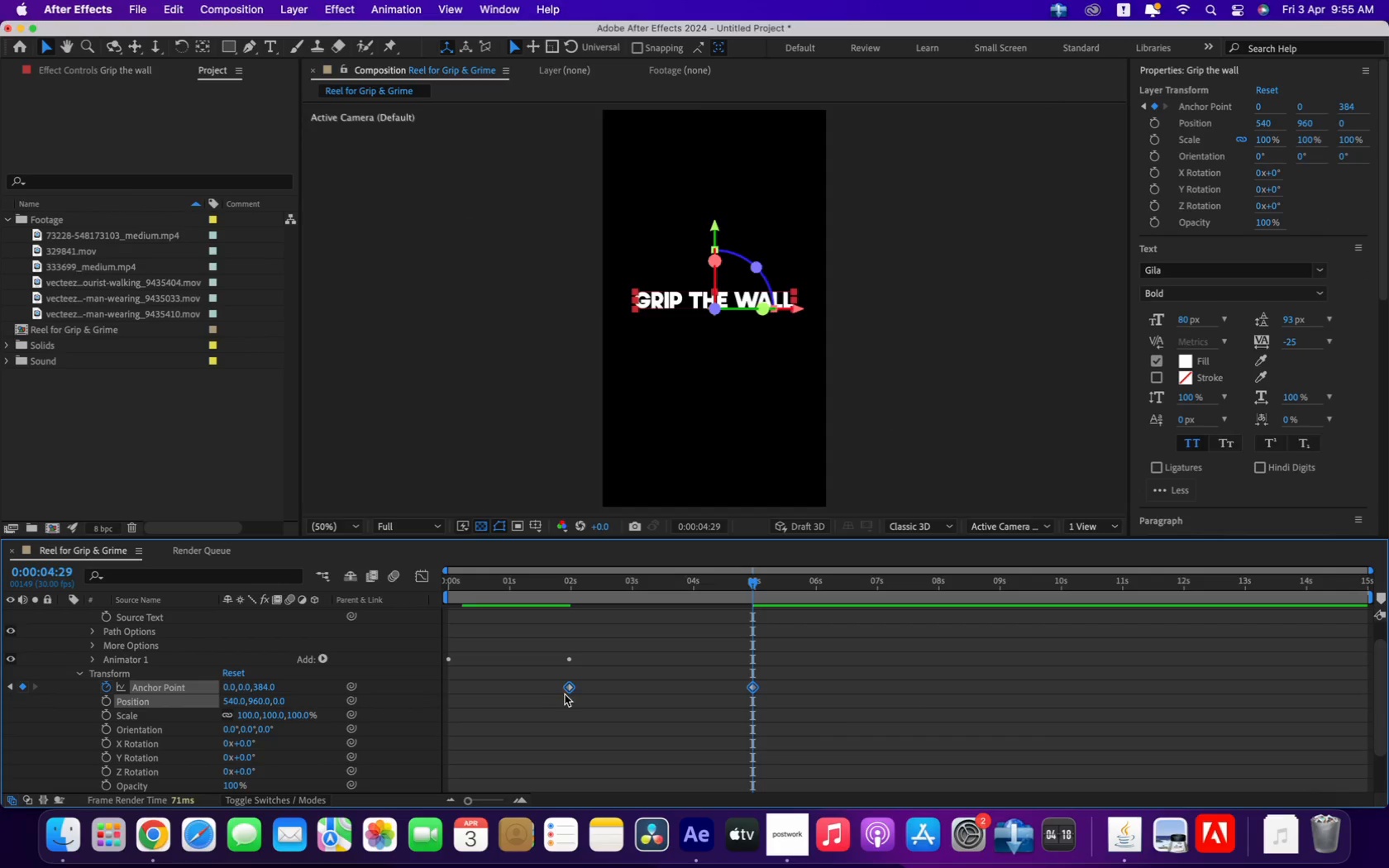 
right_click([567, 692])
 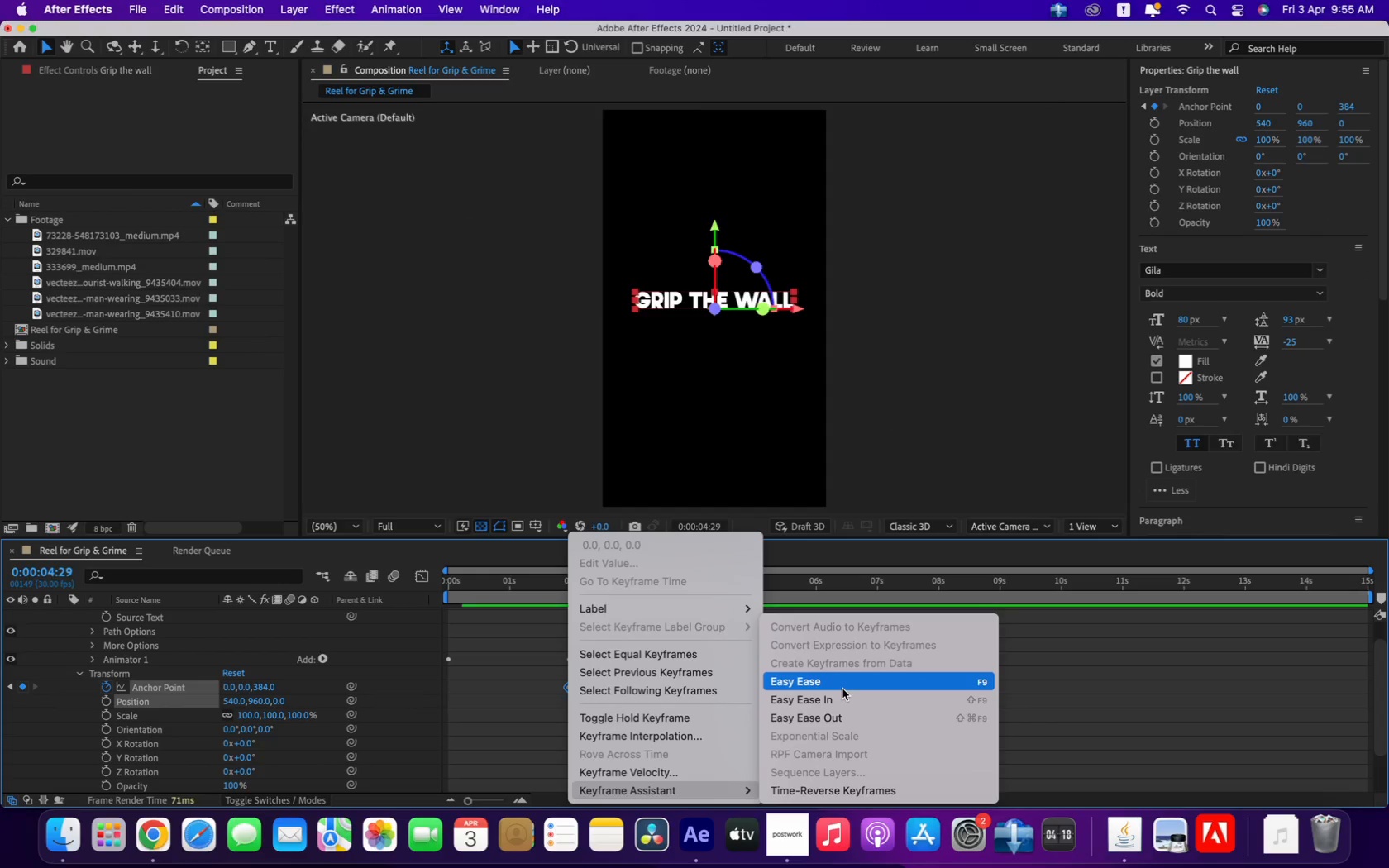 
left_click([842, 686])
 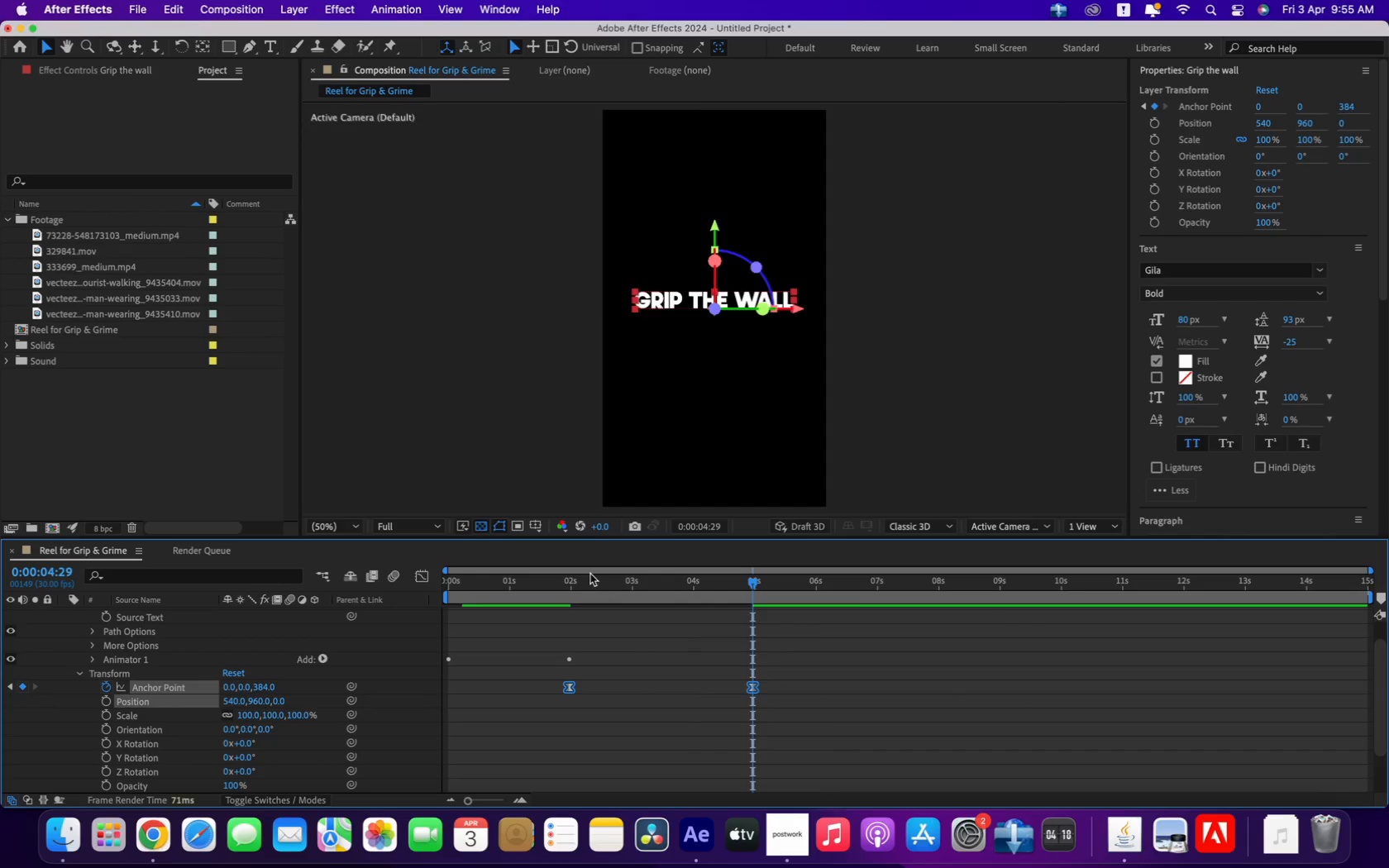 
left_click_drag(start_coordinate=[573, 587], to_coordinate=[373, 621])
 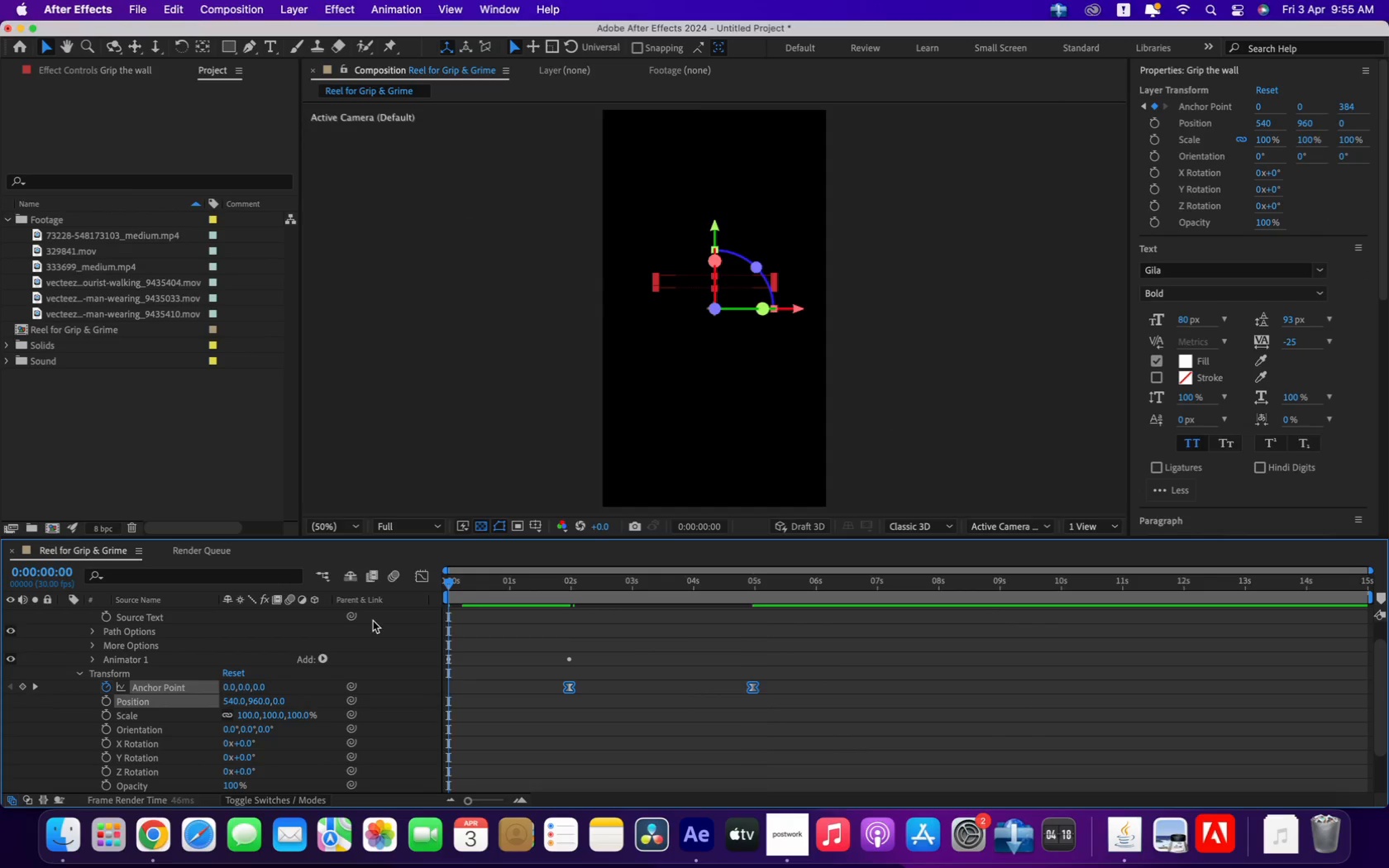 
key(Space)
 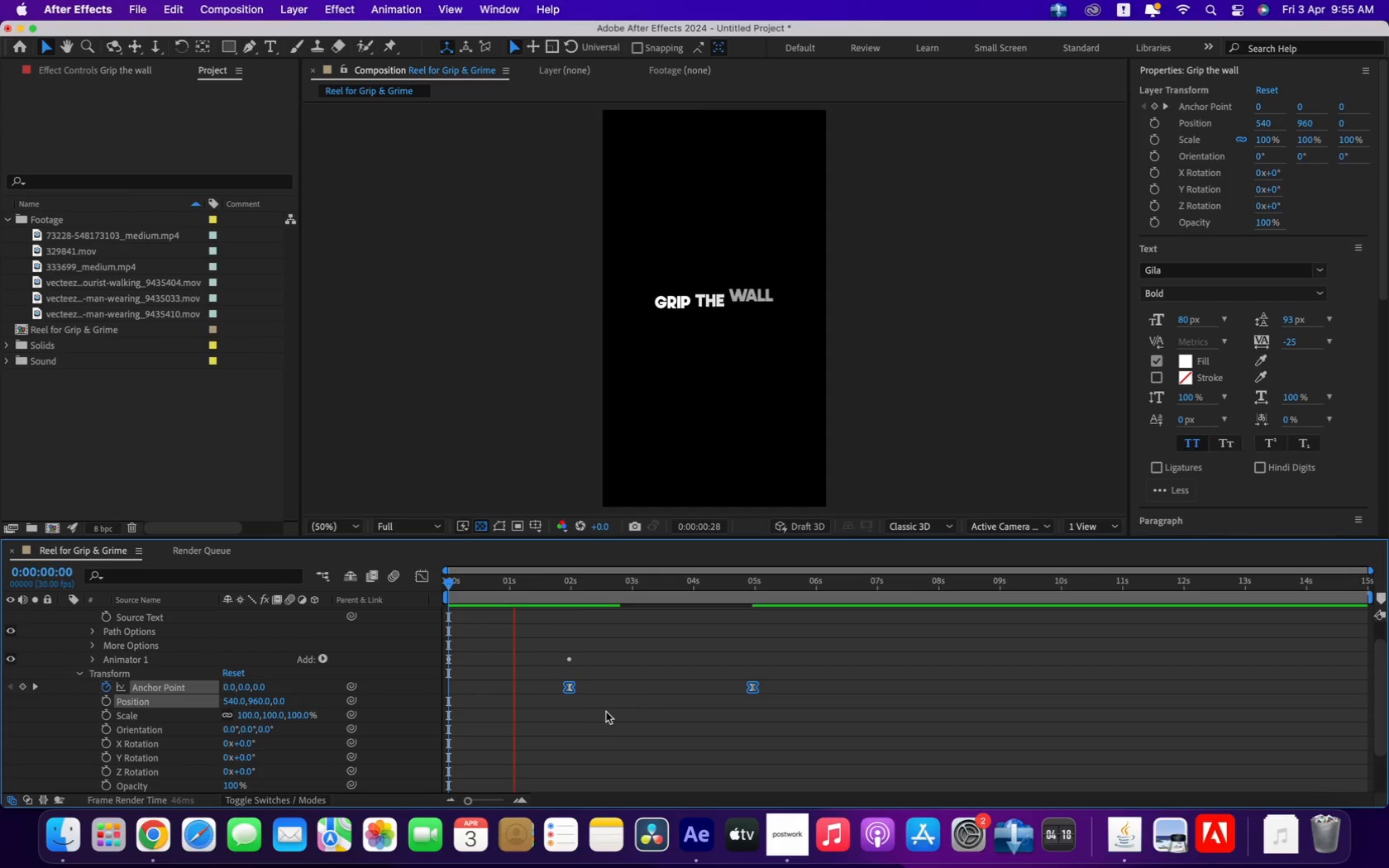 
key(Space)
 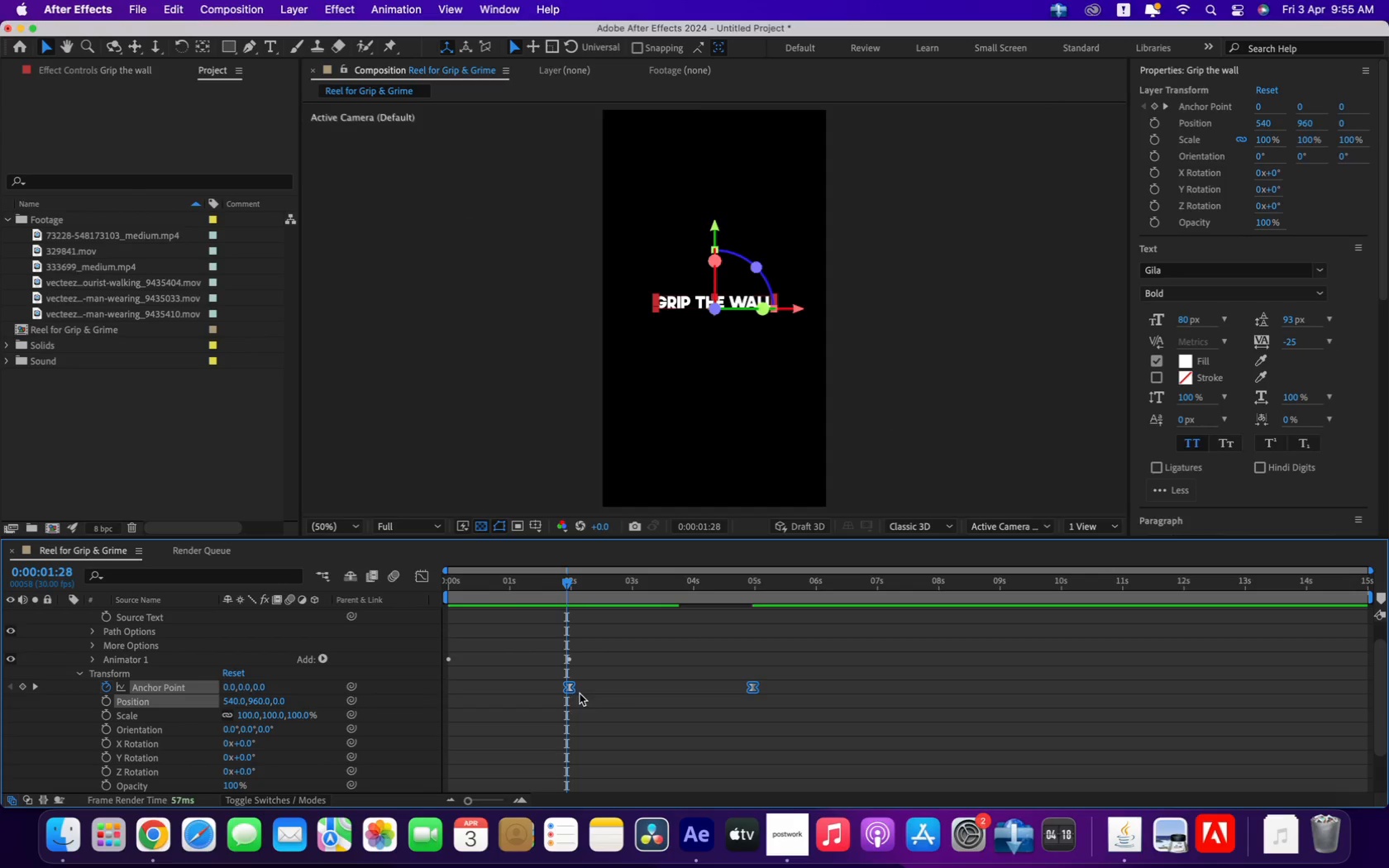 
left_click_drag(start_coordinate=[571, 690], to_coordinate=[553, 696])
 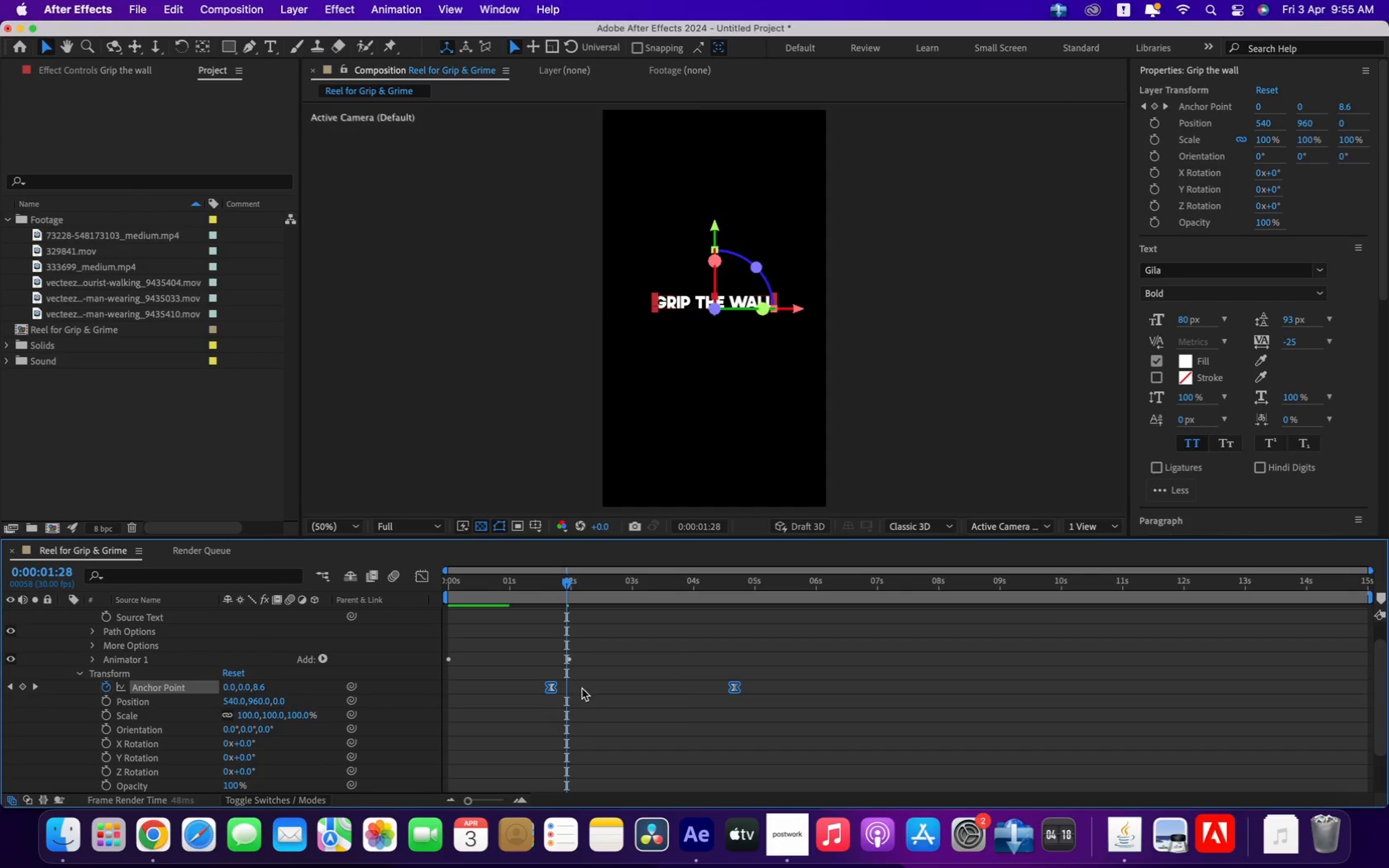 
left_click([671, 676])
 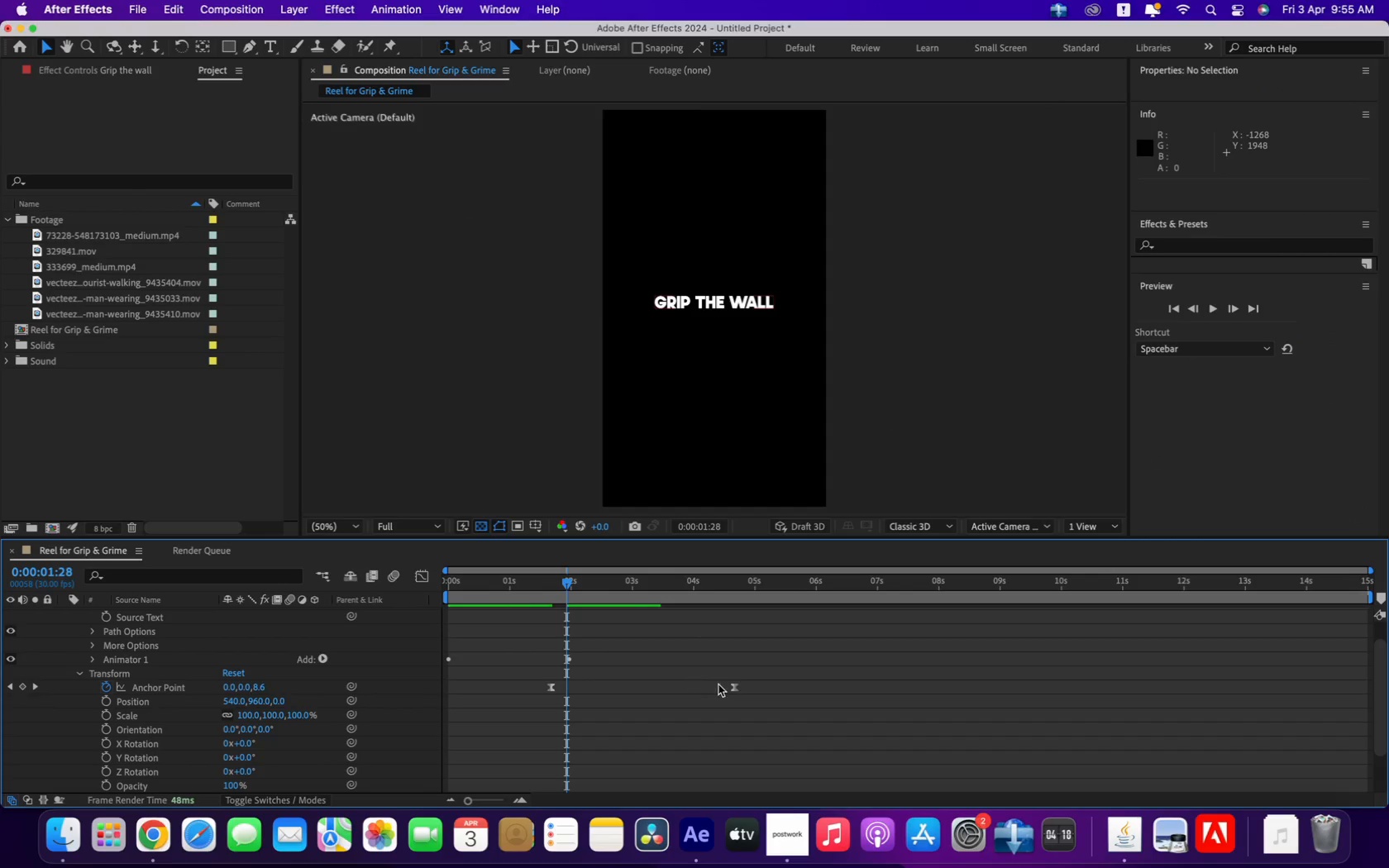 
left_click_drag(start_coordinate=[736, 688], to_coordinate=[759, 691])
 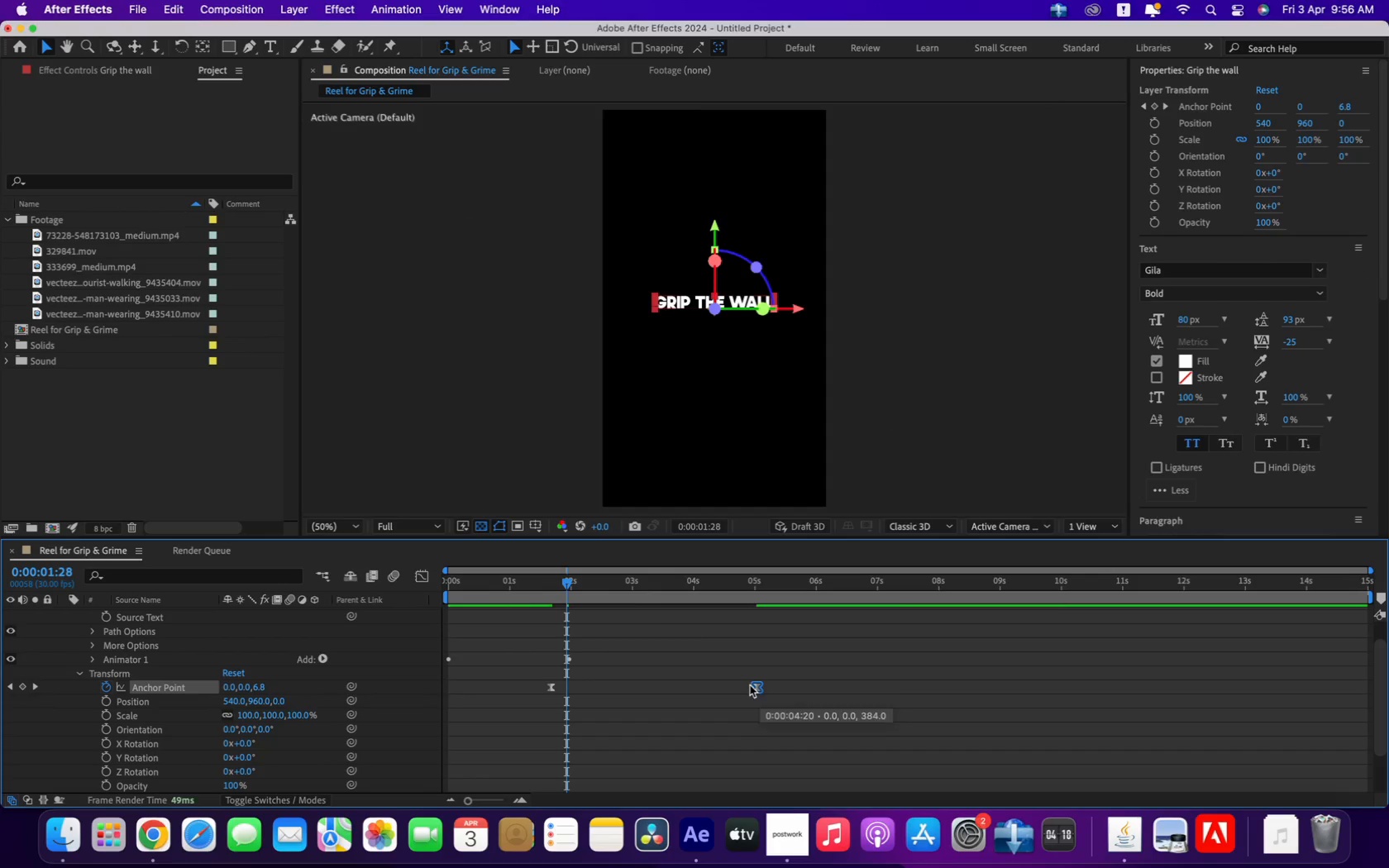 
left_click_drag(start_coordinate=[624, 583], to_coordinate=[395, 614])
 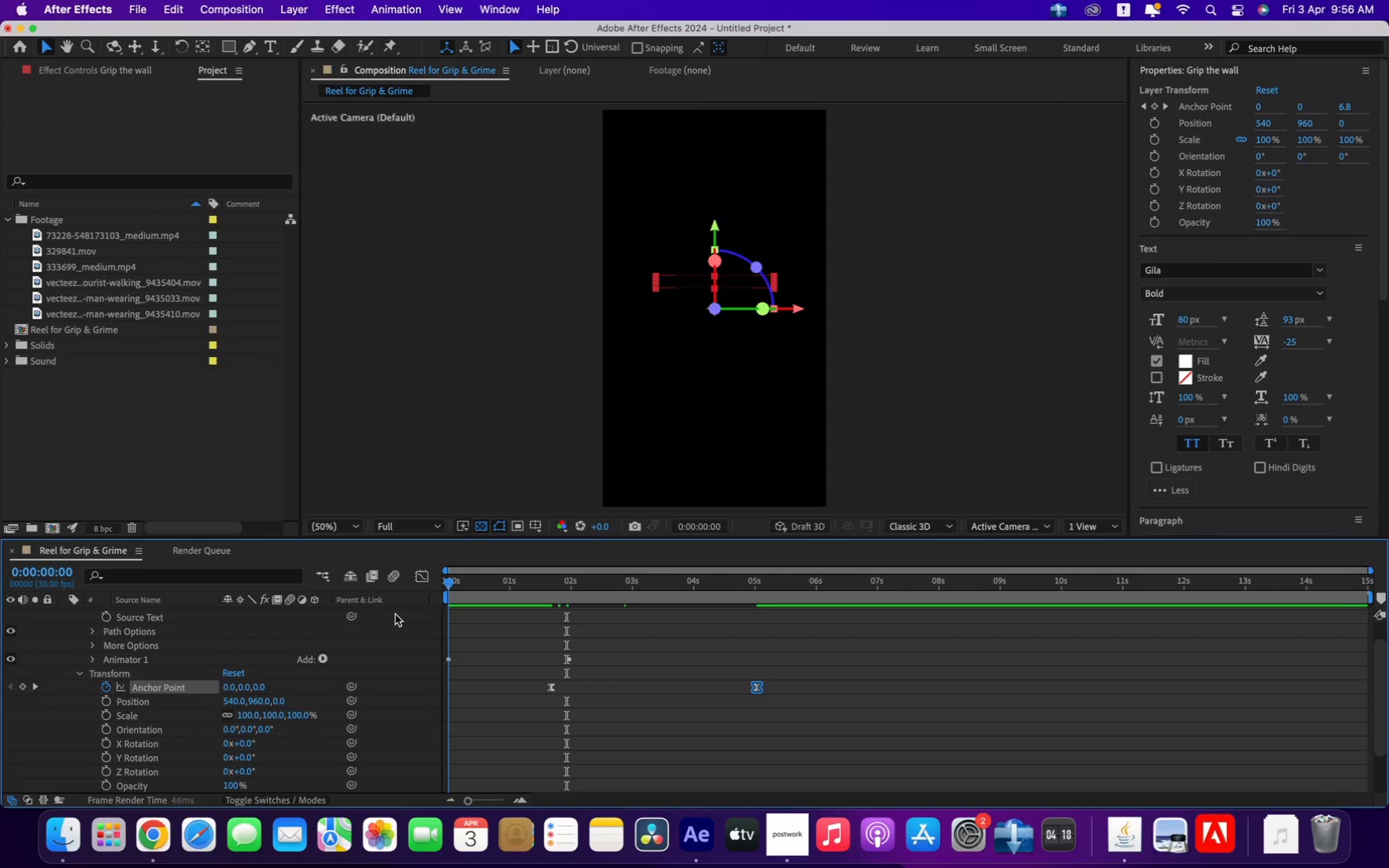 
key(Space)
 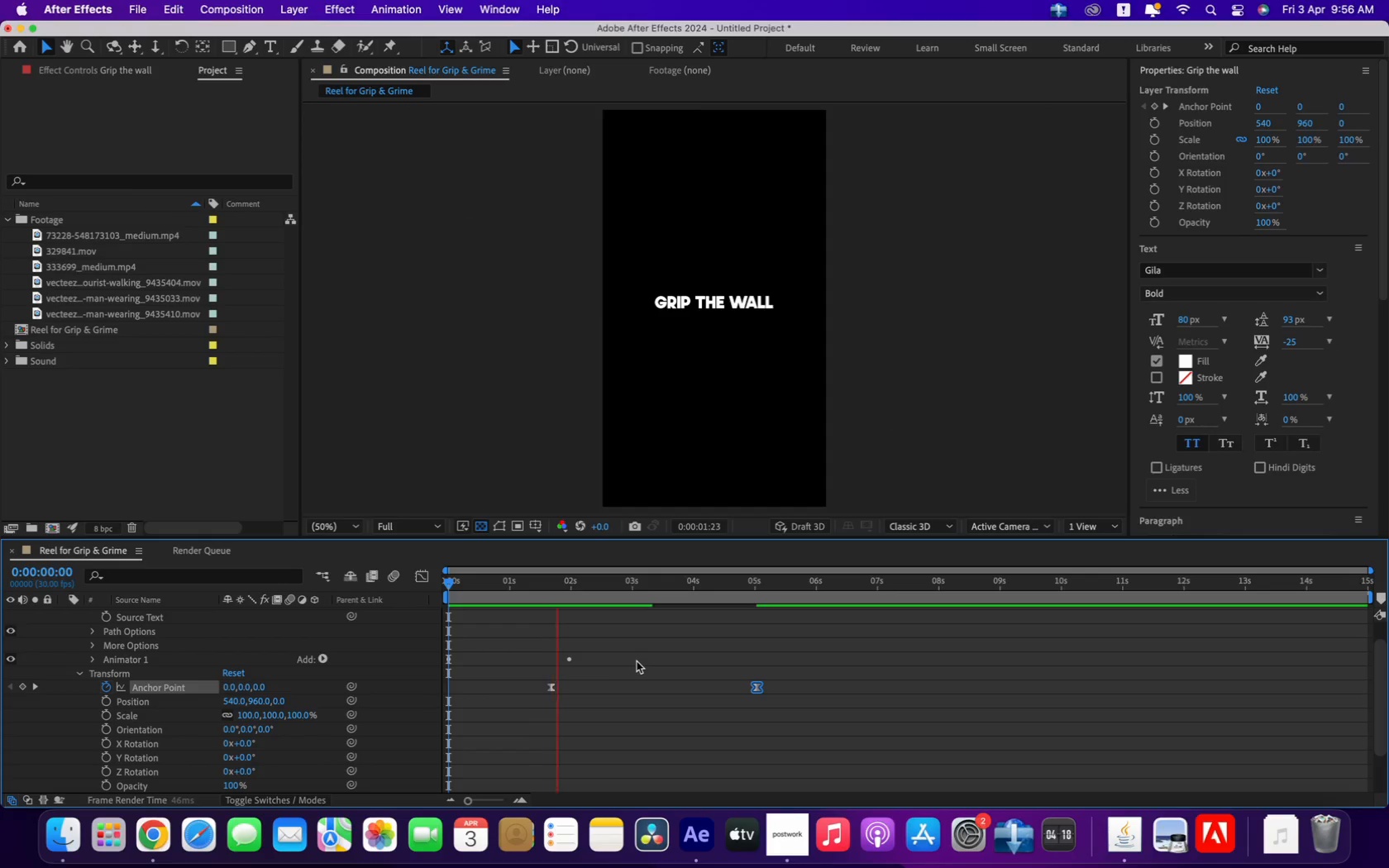 
key(Space)
 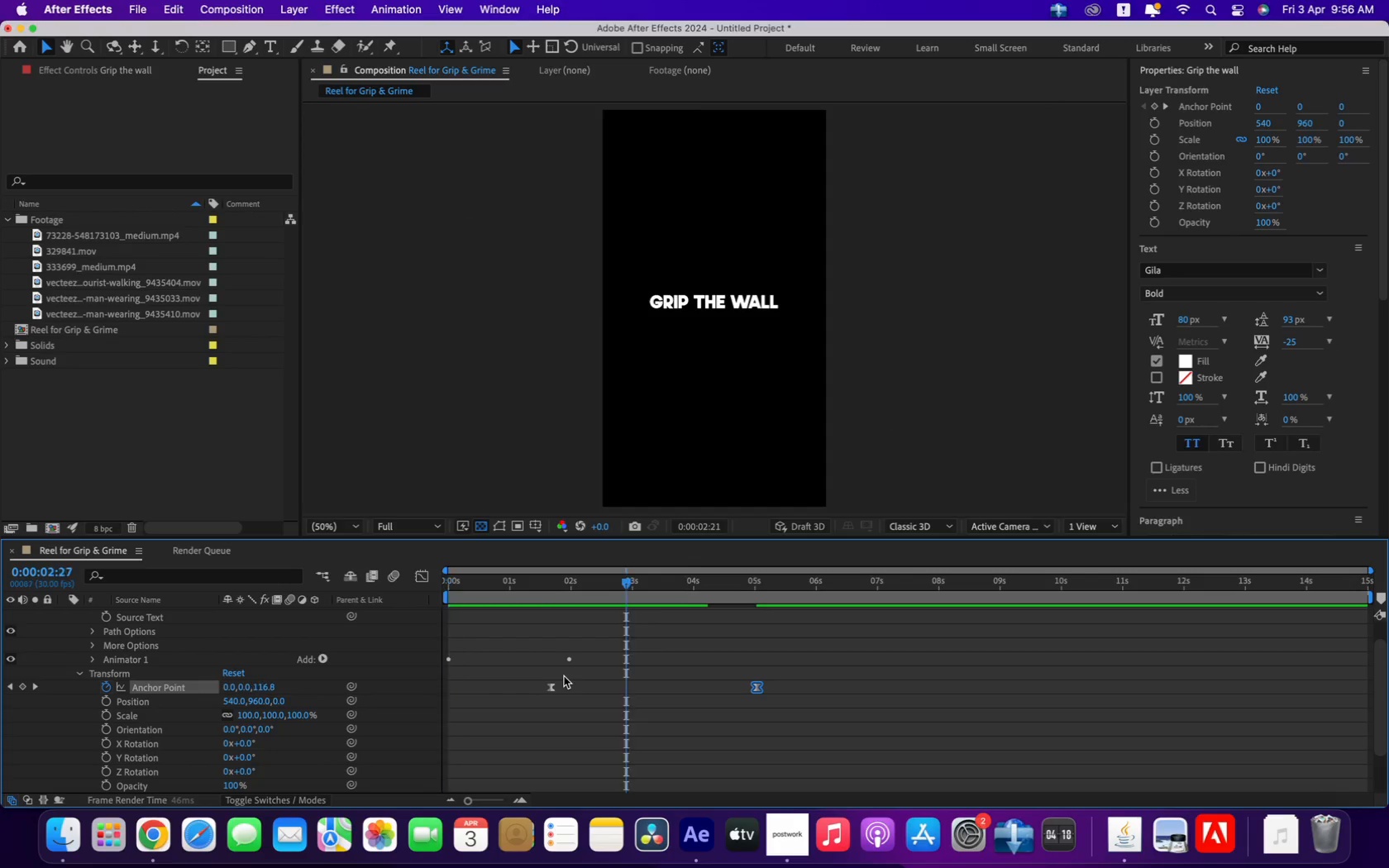 
left_click_drag(start_coordinate=[553, 688], to_coordinate=[517, 695])
 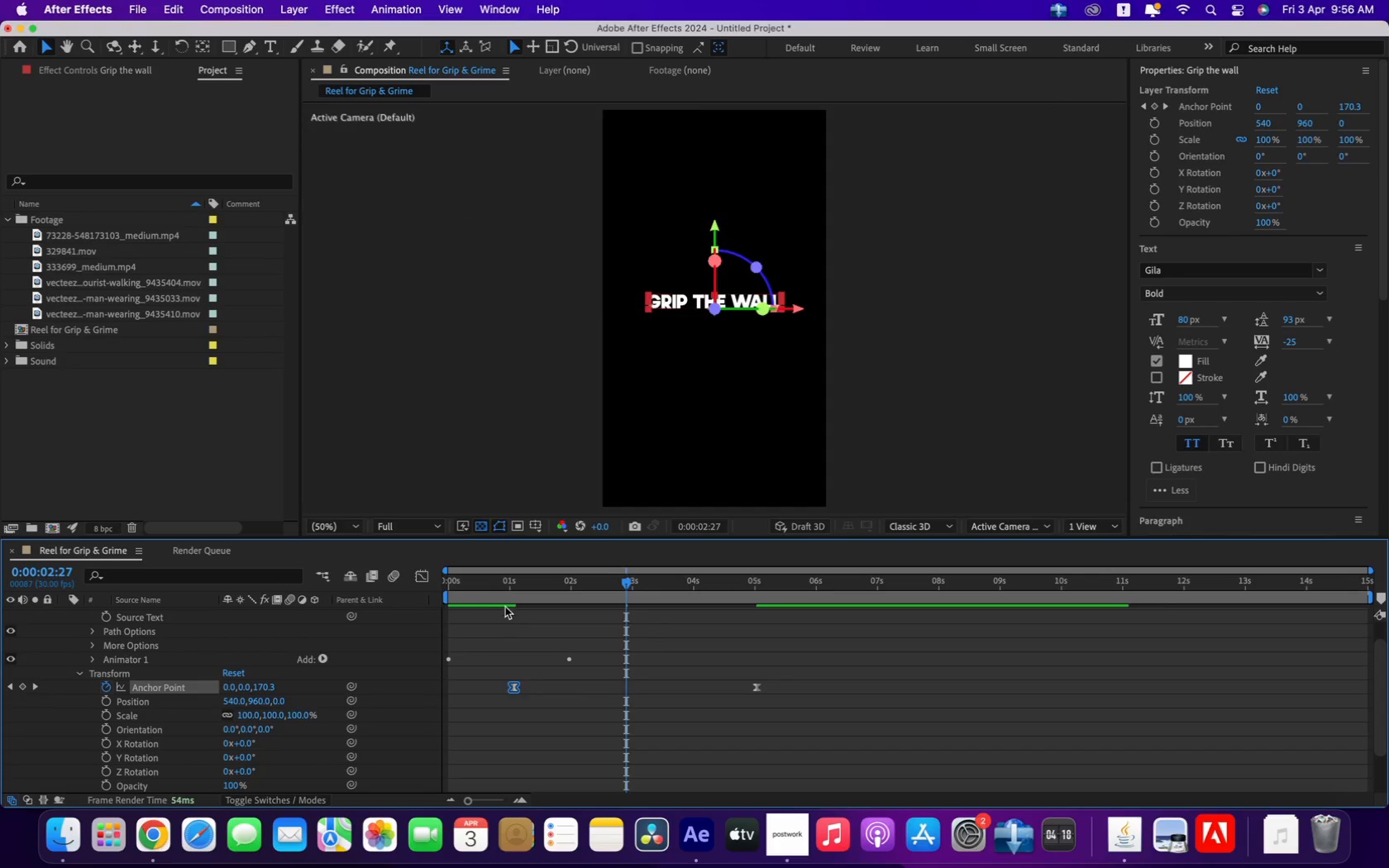 
left_click_drag(start_coordinate=[499, 587], to_coordinate=[389, 602])
 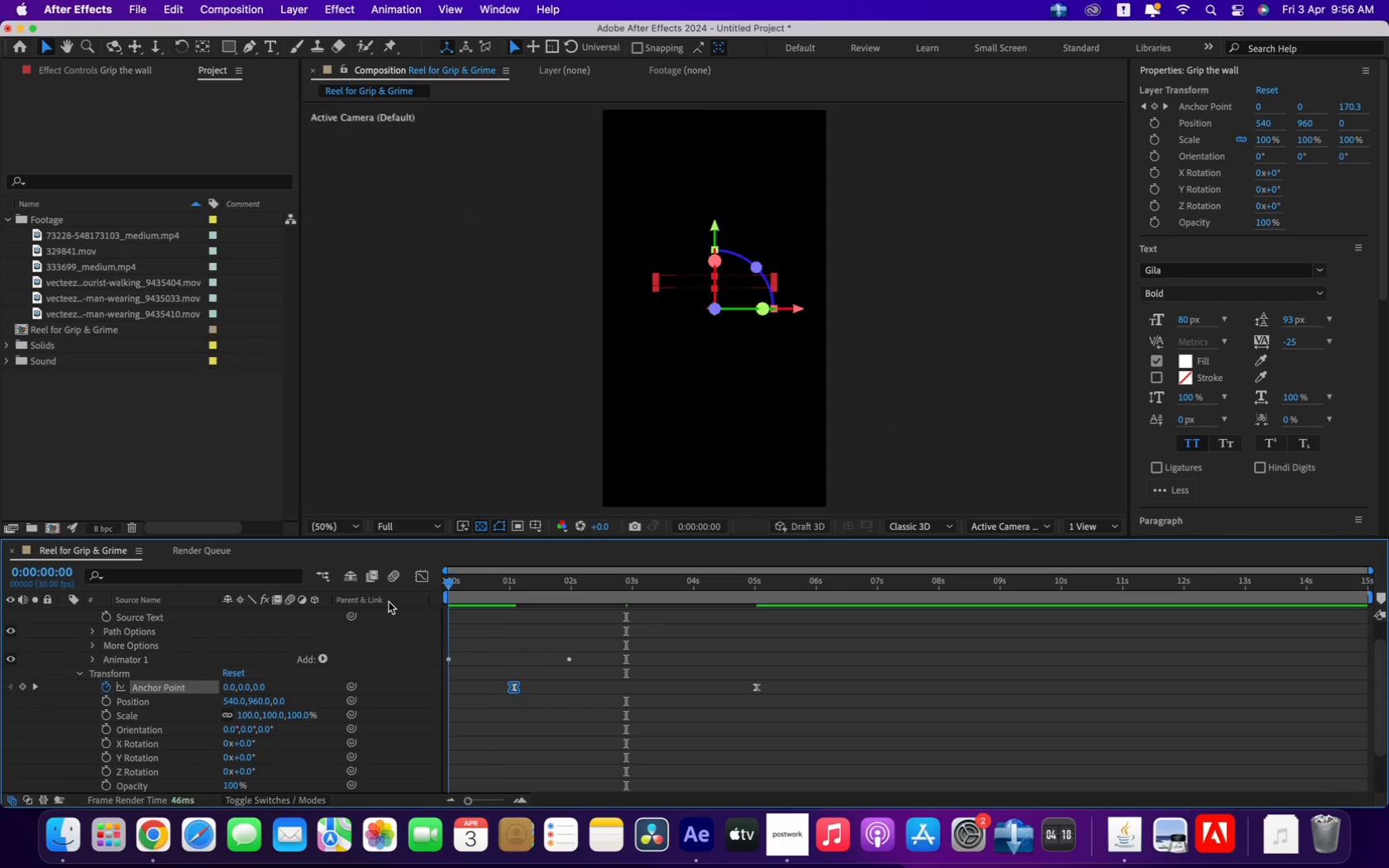 
key(Space)
 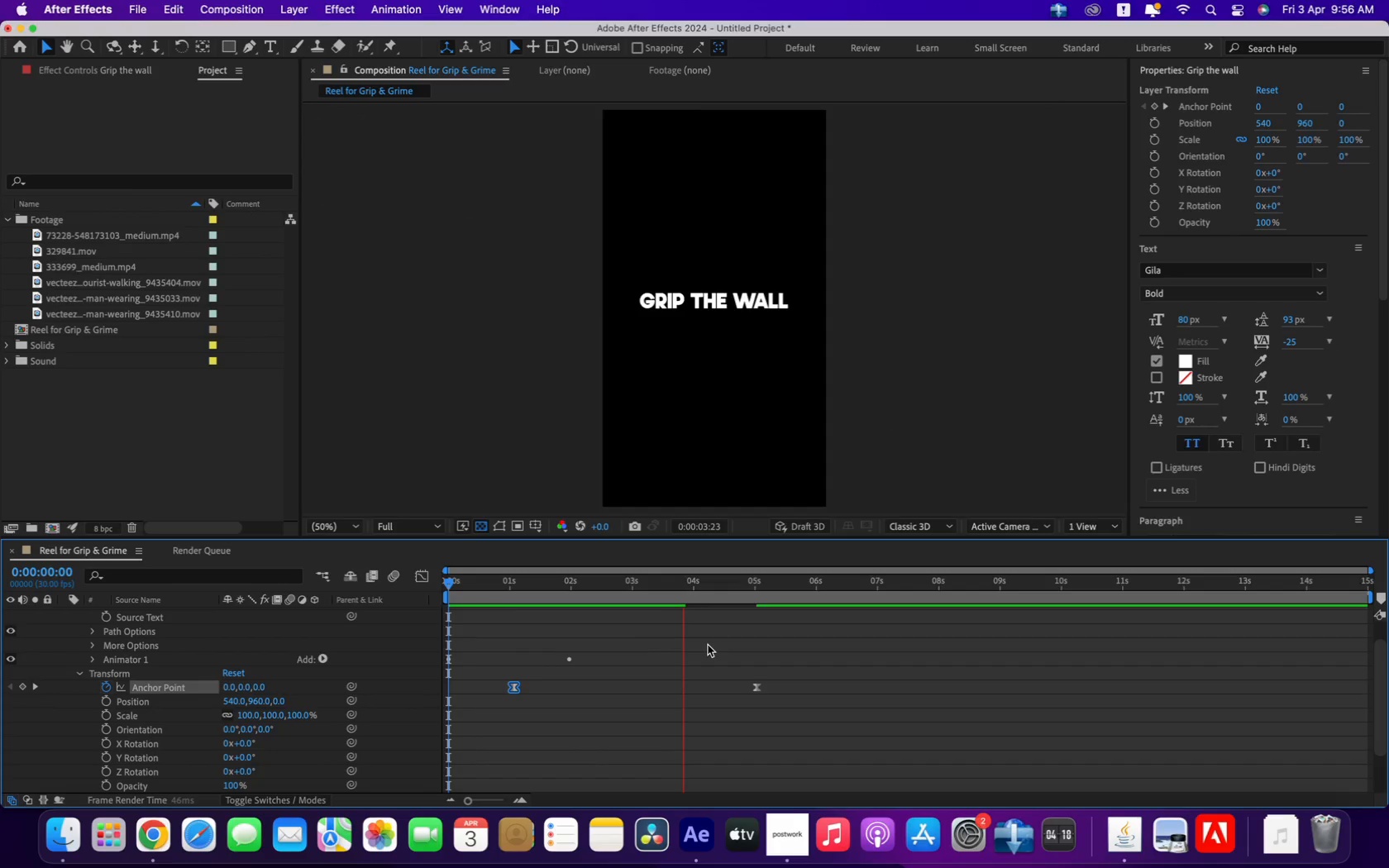 
wait(5.66)
 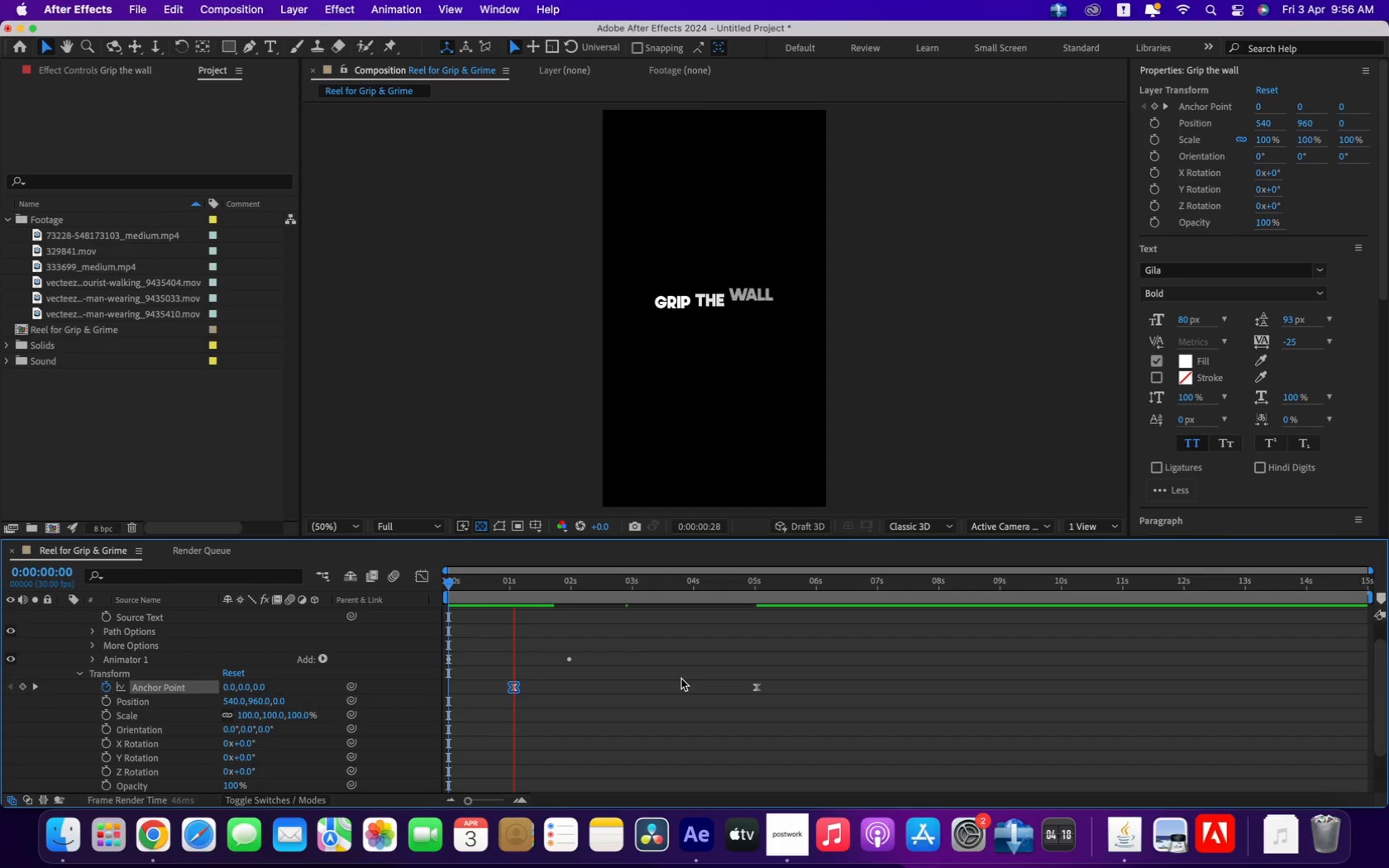 
key(Space)
 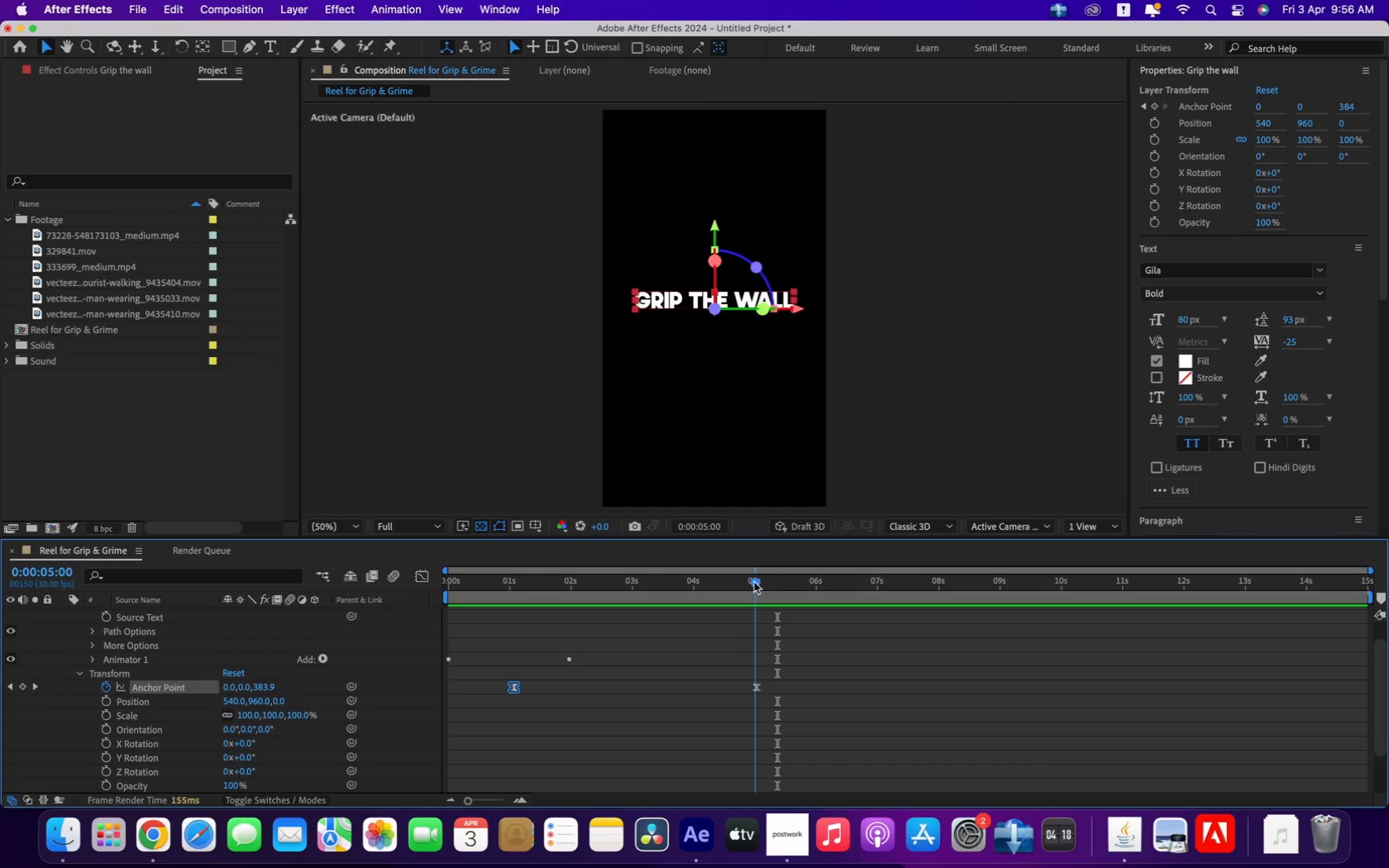 
left_click([754, 582])
 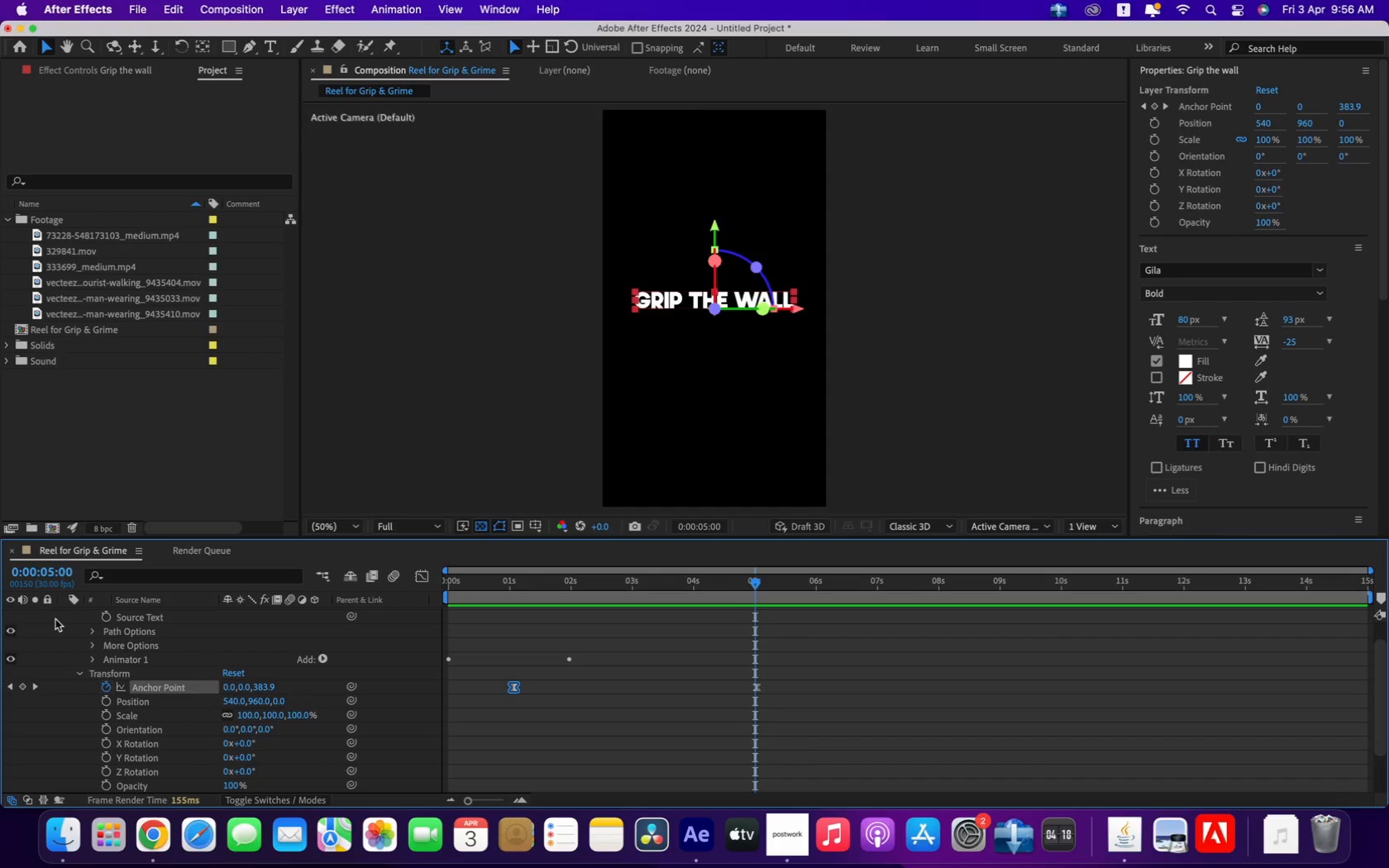 
scroll: coordinate [71, 685], scroll_direction: up, amount: 13.0
 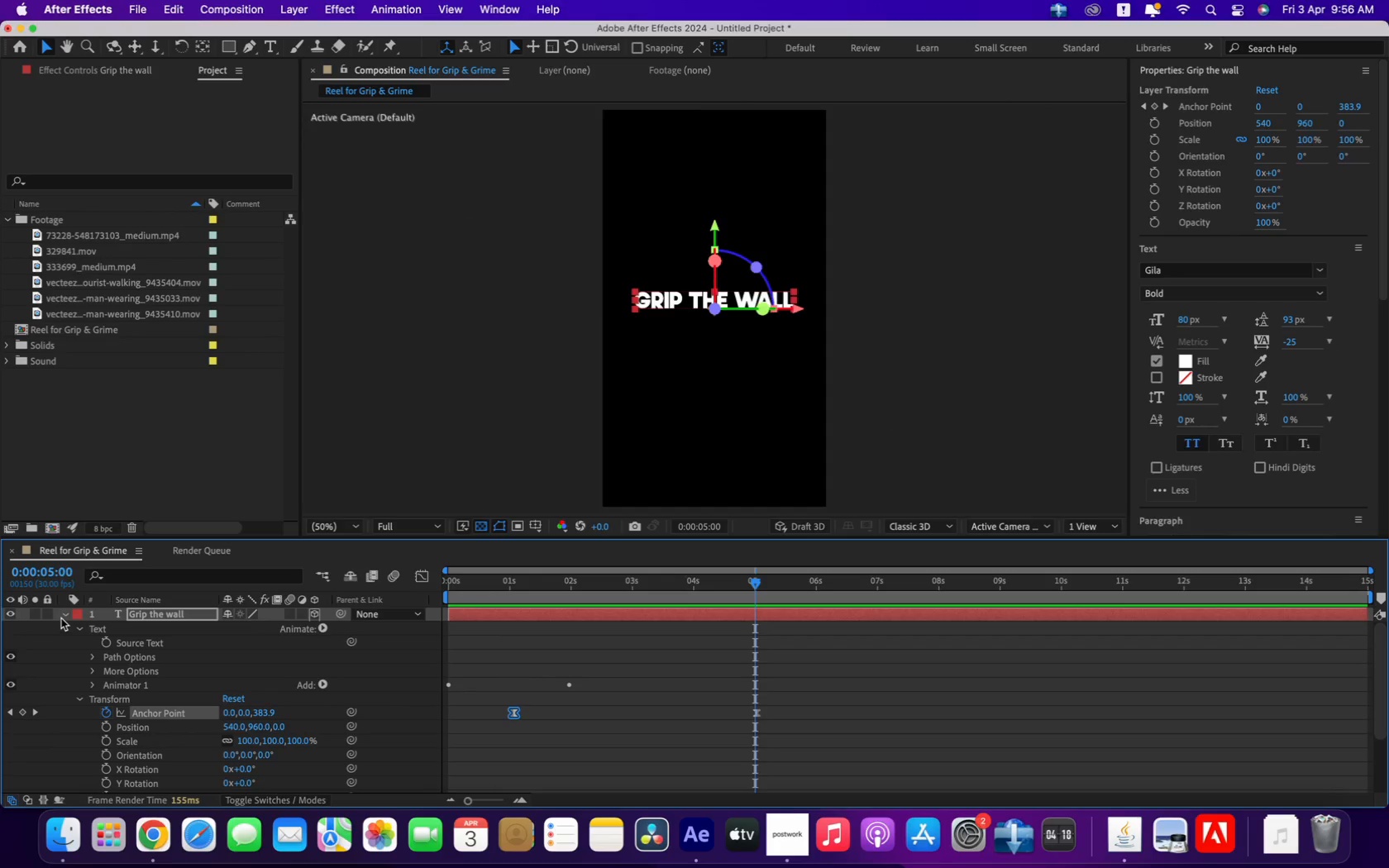 
left_click([63, 615])
 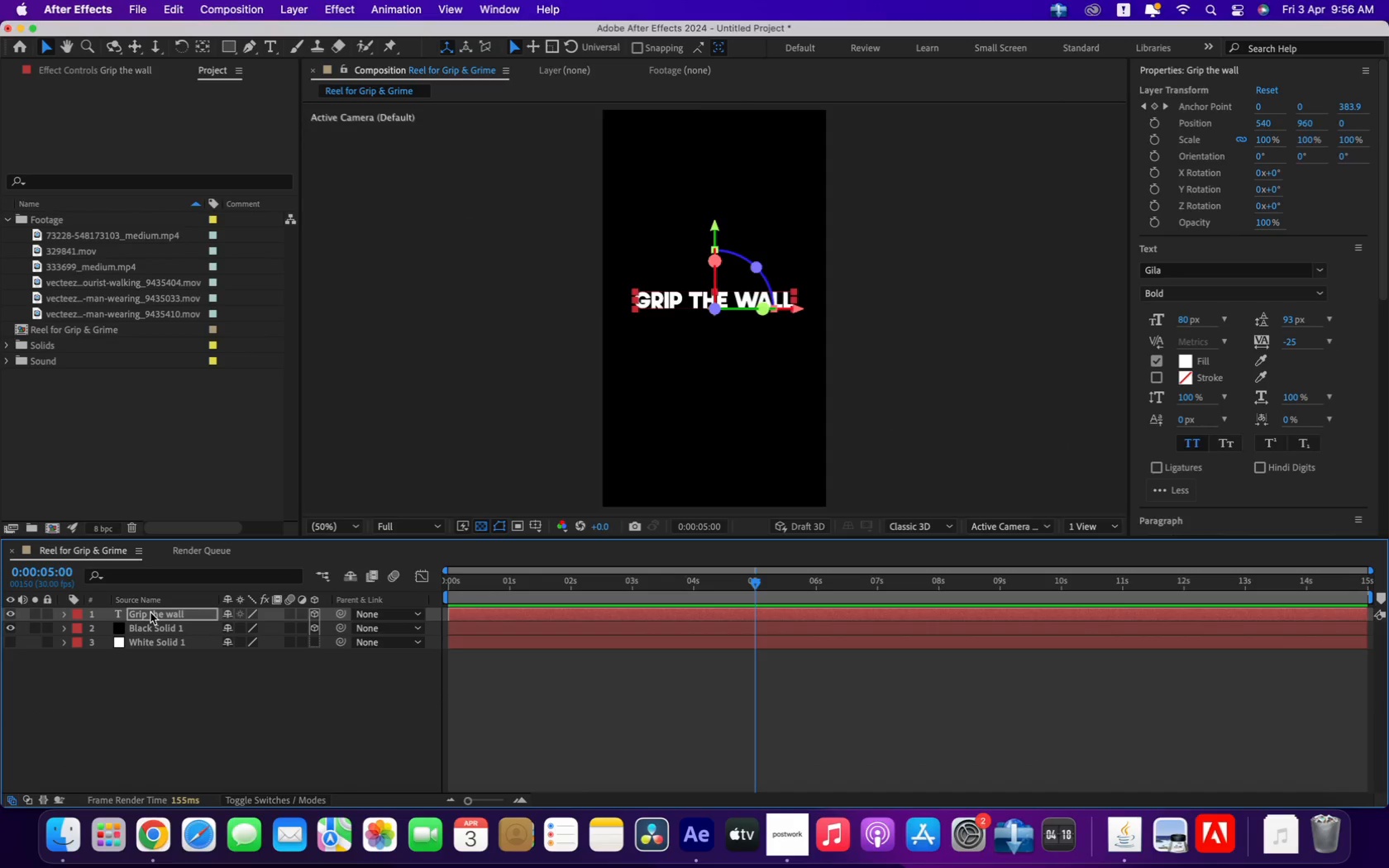 
left_click([150, 615])
 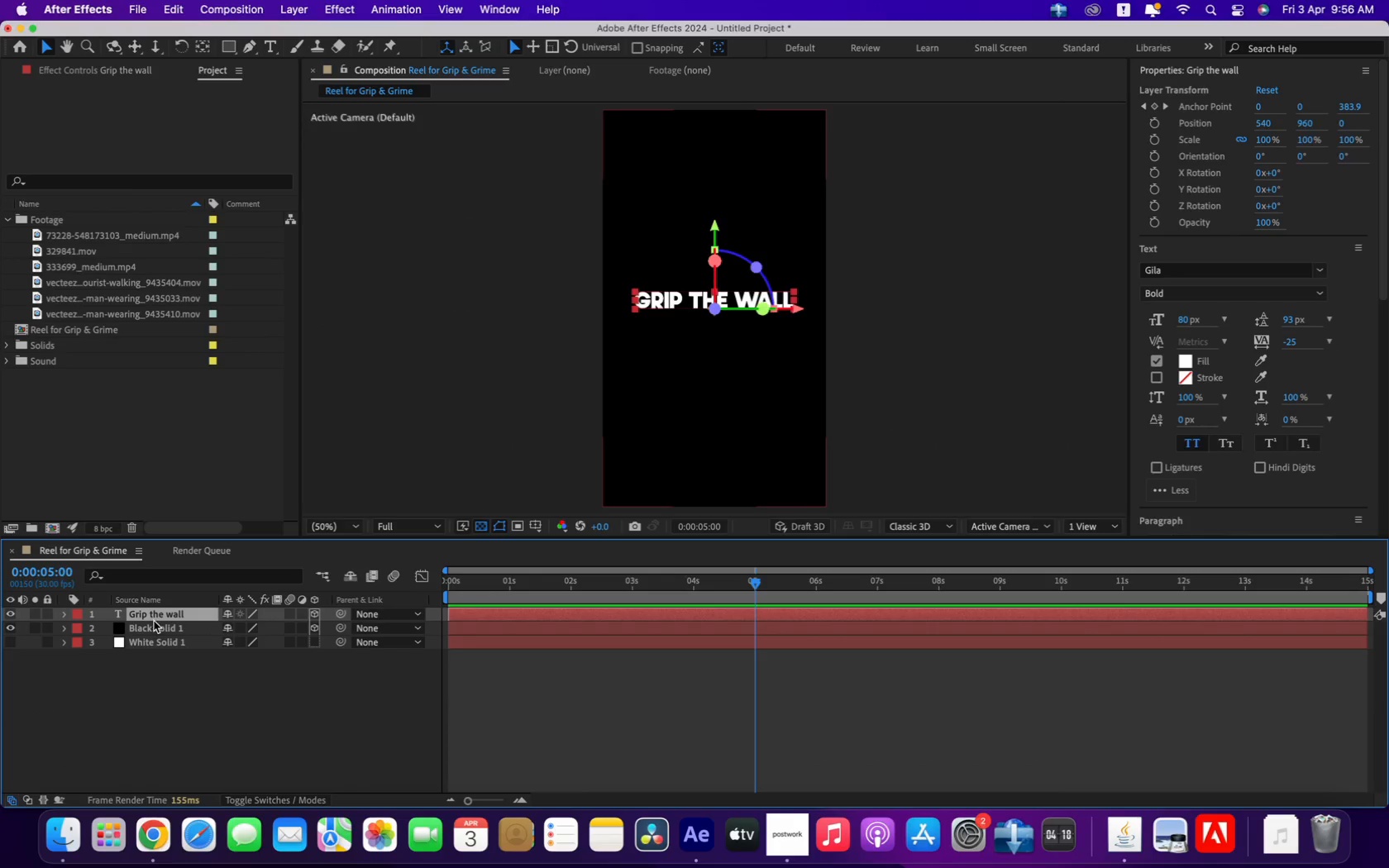 
left_click([149, 627])
 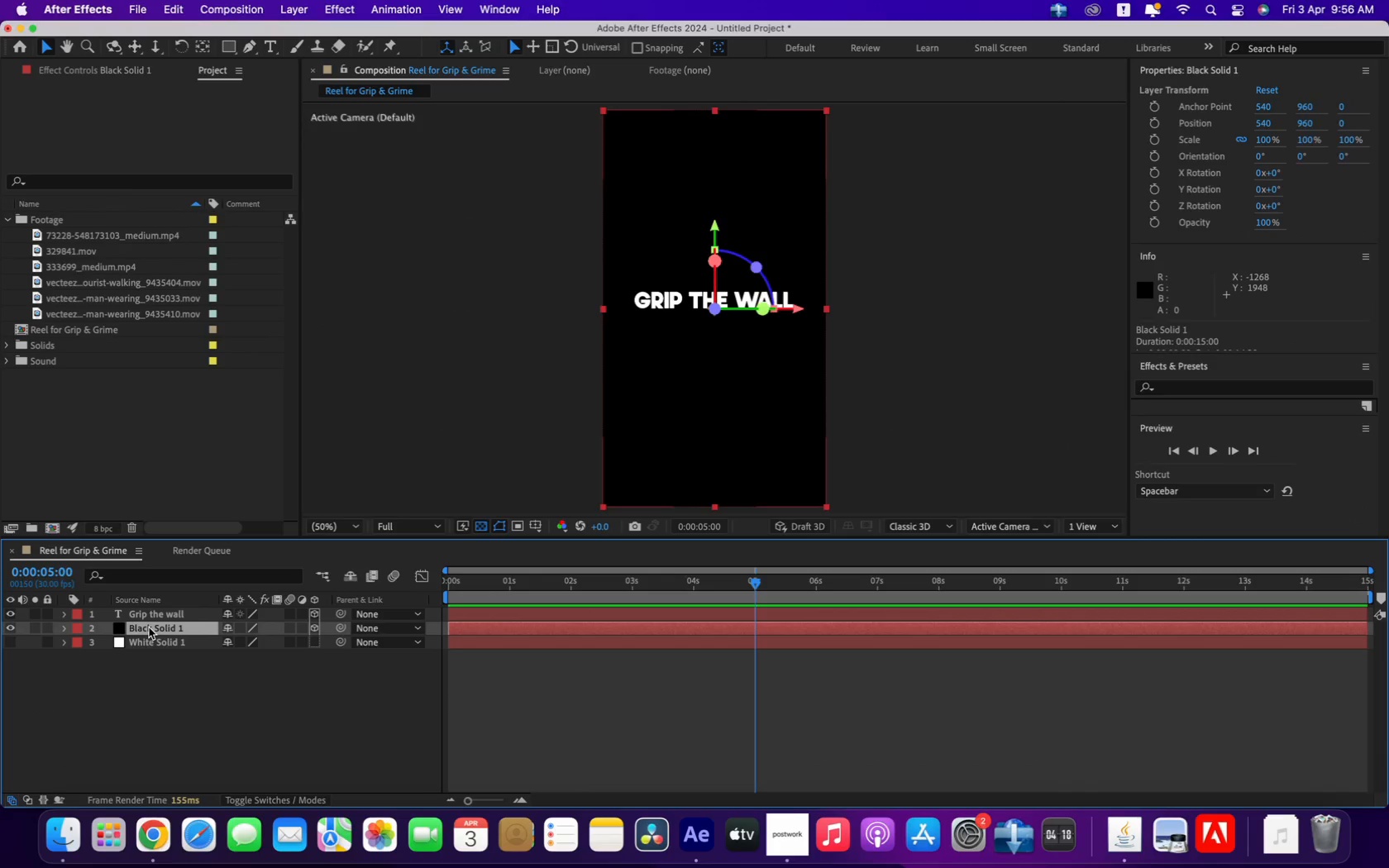 
key(P)
 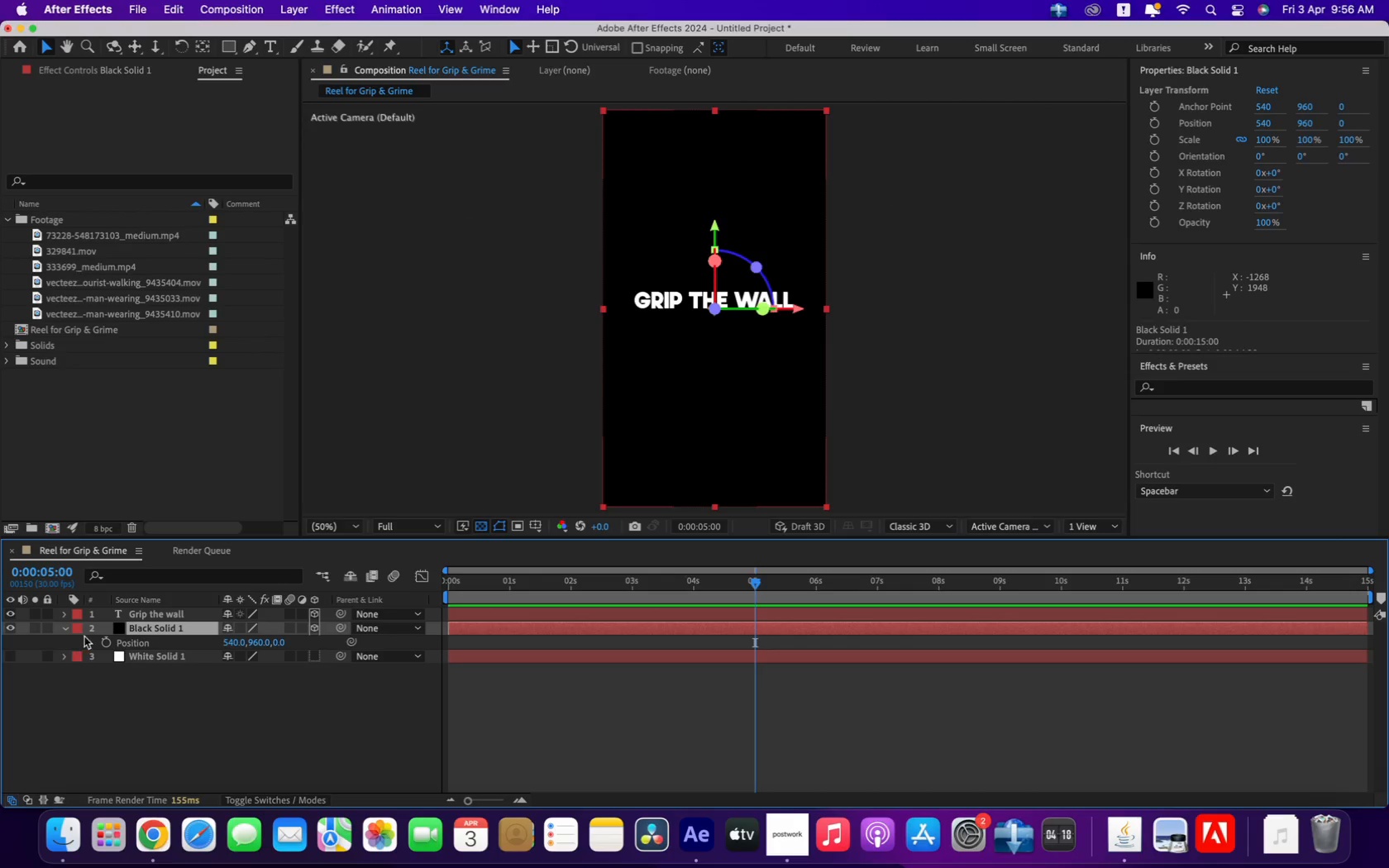 
left_click([68, 632])
 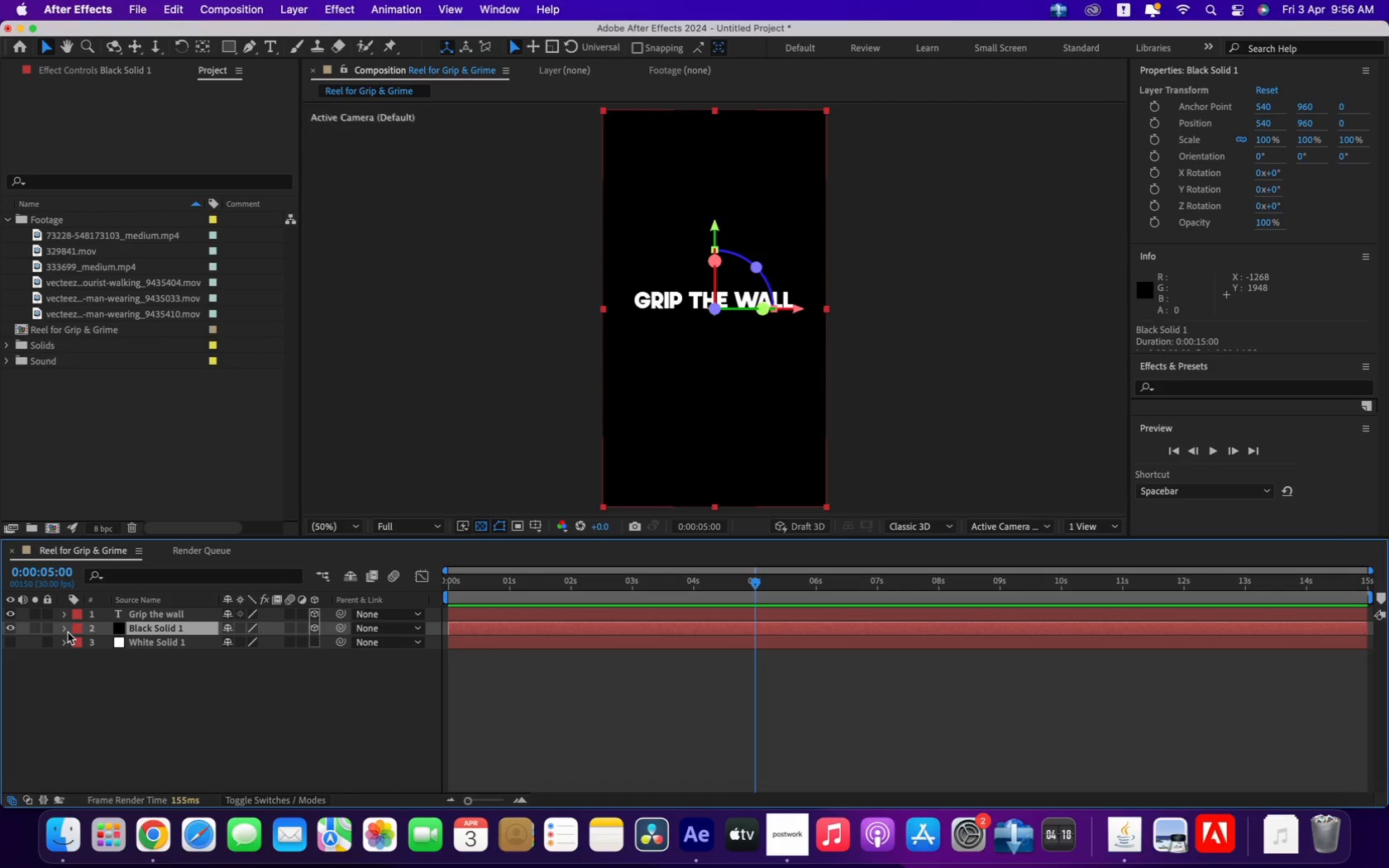 
left_click([68, 632])
 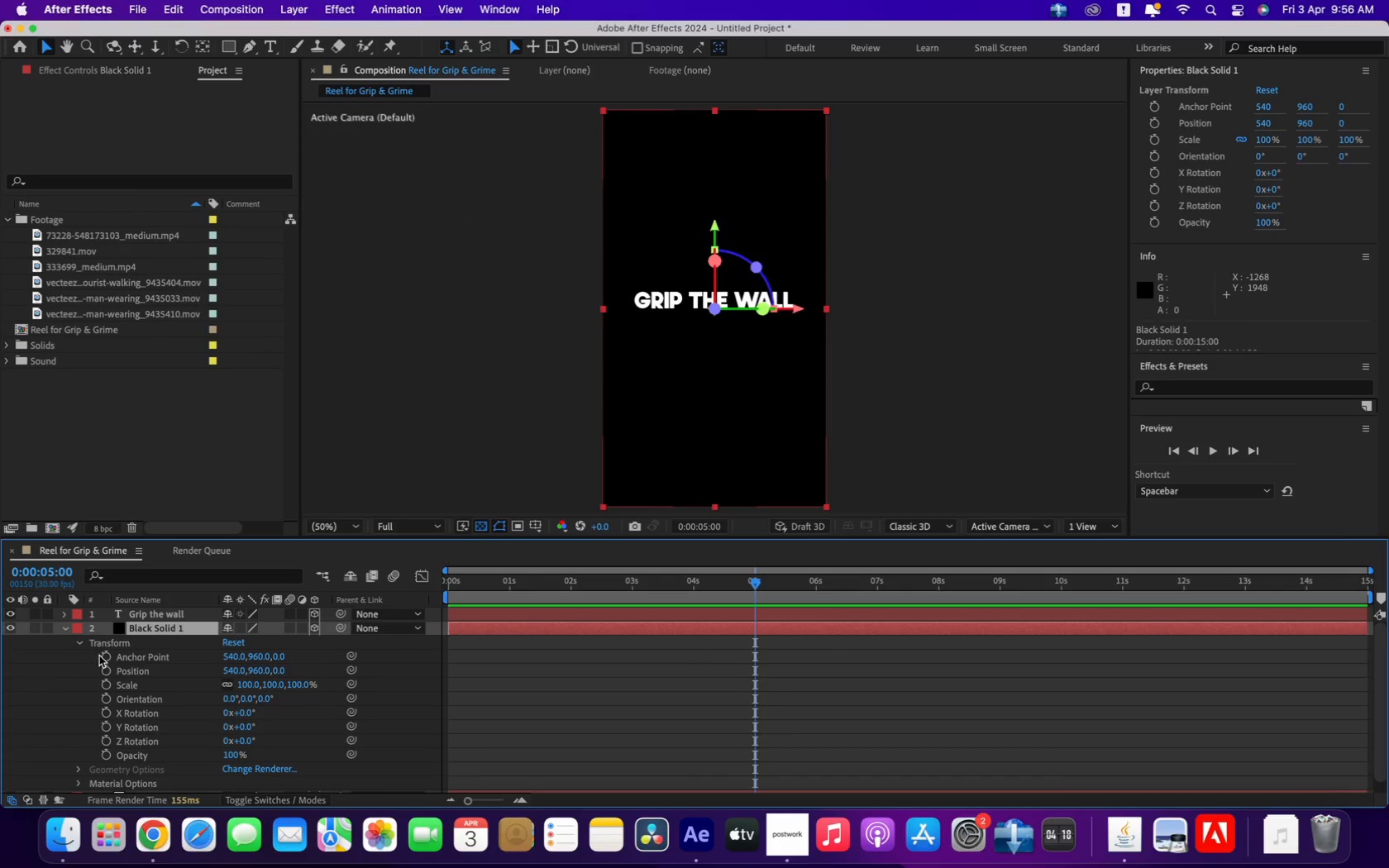 
left_click([106, 657])
 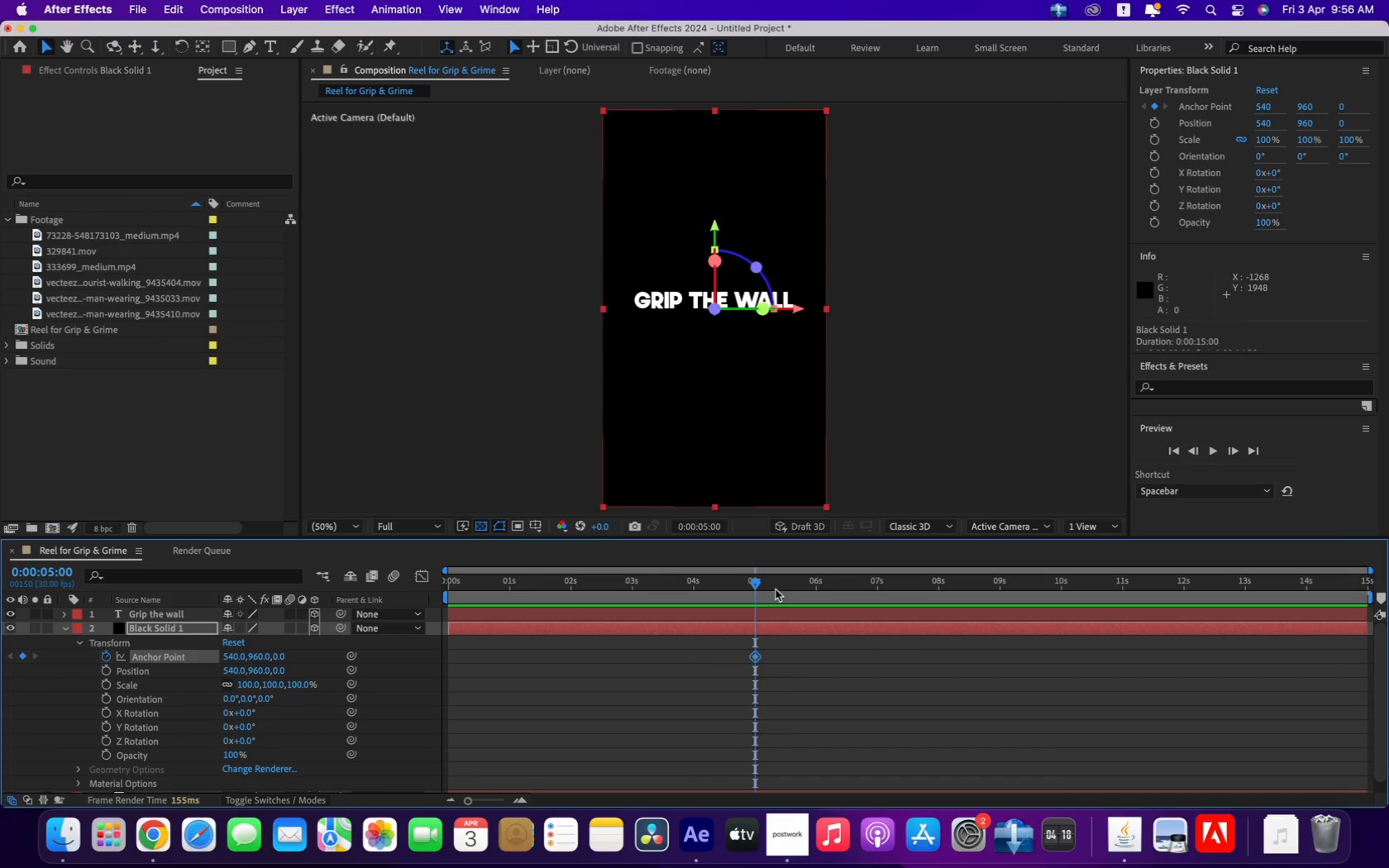 
left_click_drag(start_coordinate=[759, 584], to_coordinate=[881, 601])
 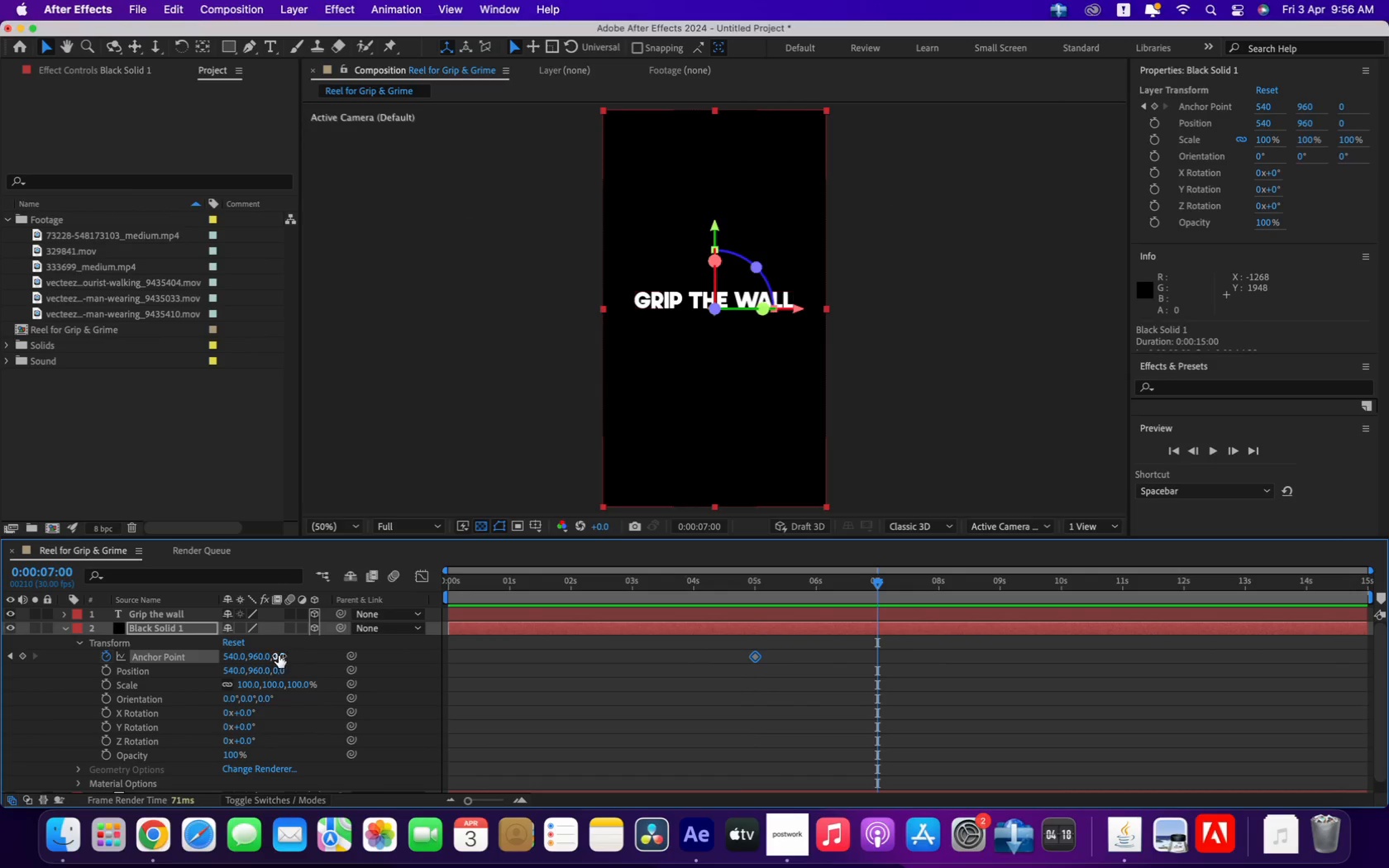 
left_click_drag(start_coordinate=[236, 657], to_coordinate=[0, 613])
 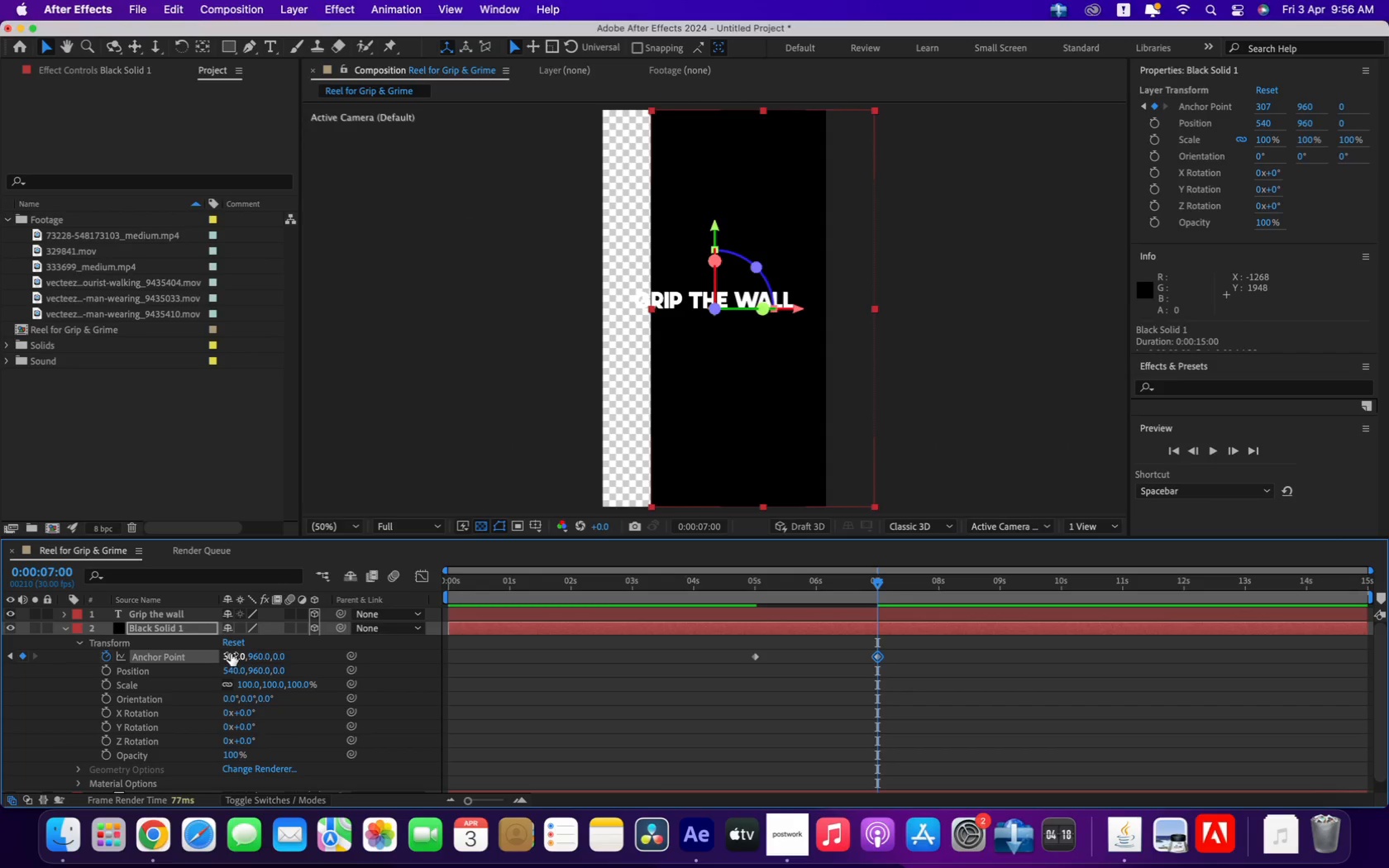 
left_click_drag(start_coordinate=[231, 654], to_coordinate=[0, 686])
 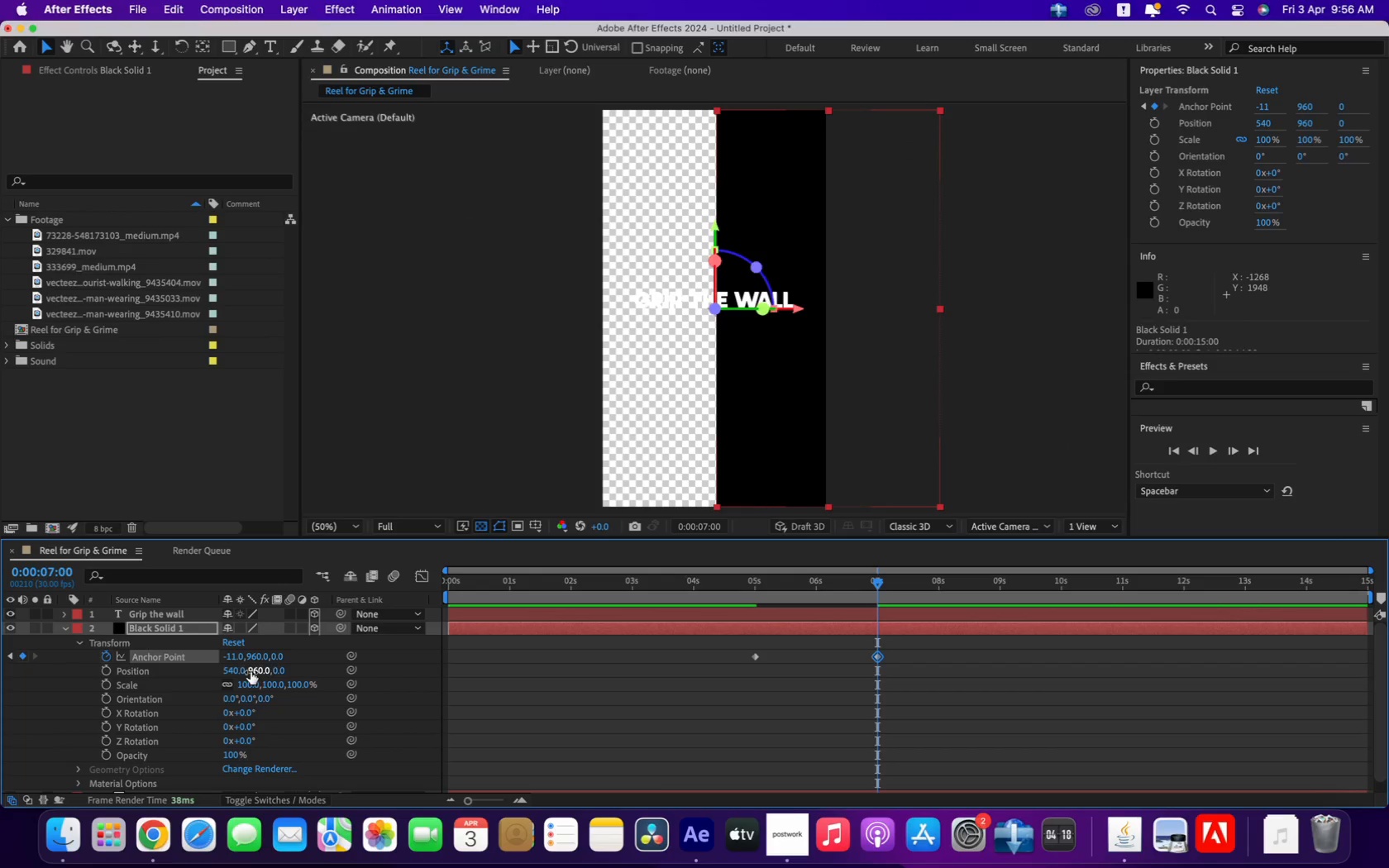 
left_click_drag(start_coordinate=[237, 658], to_coordinate=[0, 639])
 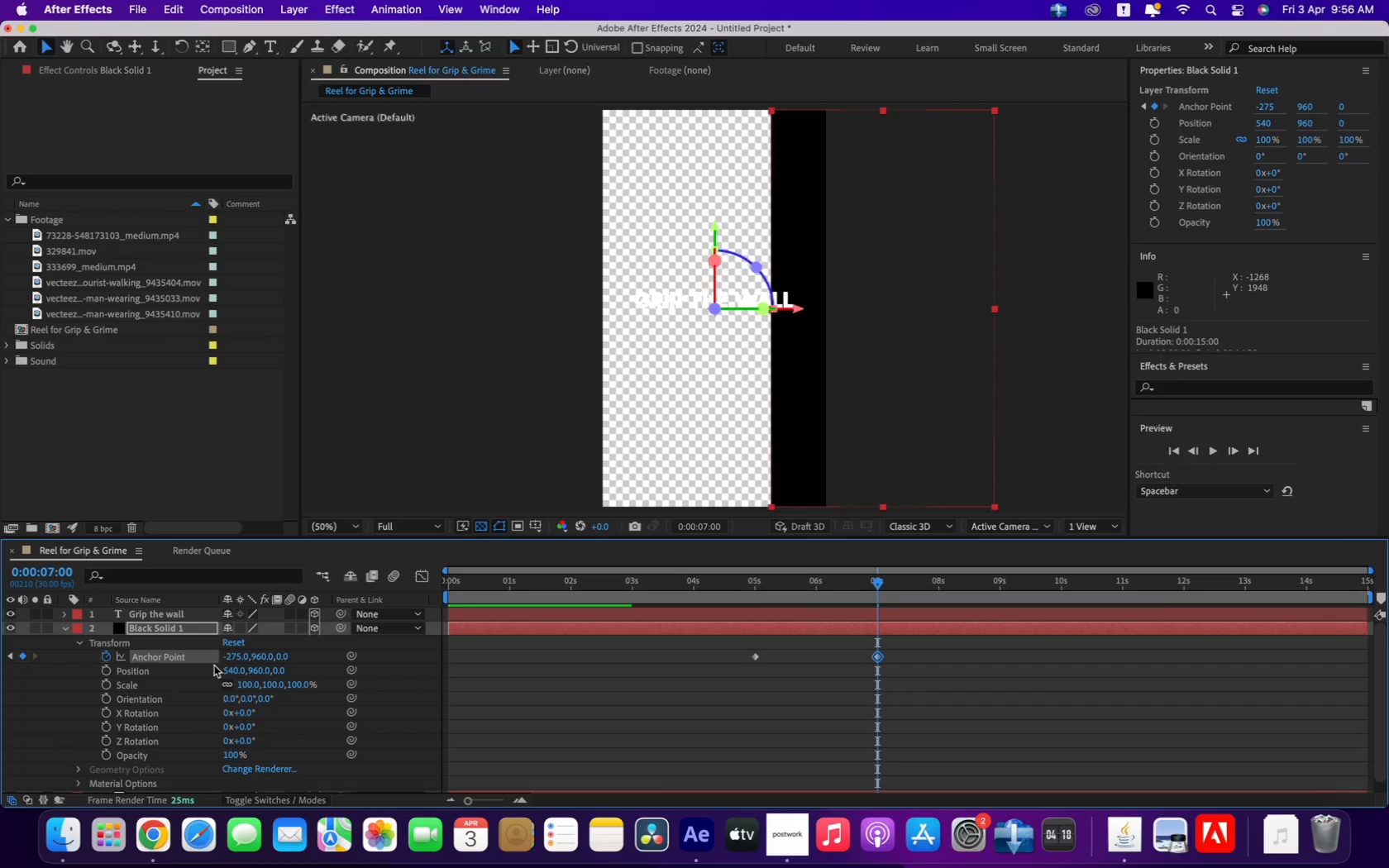 
left_click_drag(start_coordinate=[242, 653], to_coordinate=[0, 651])
 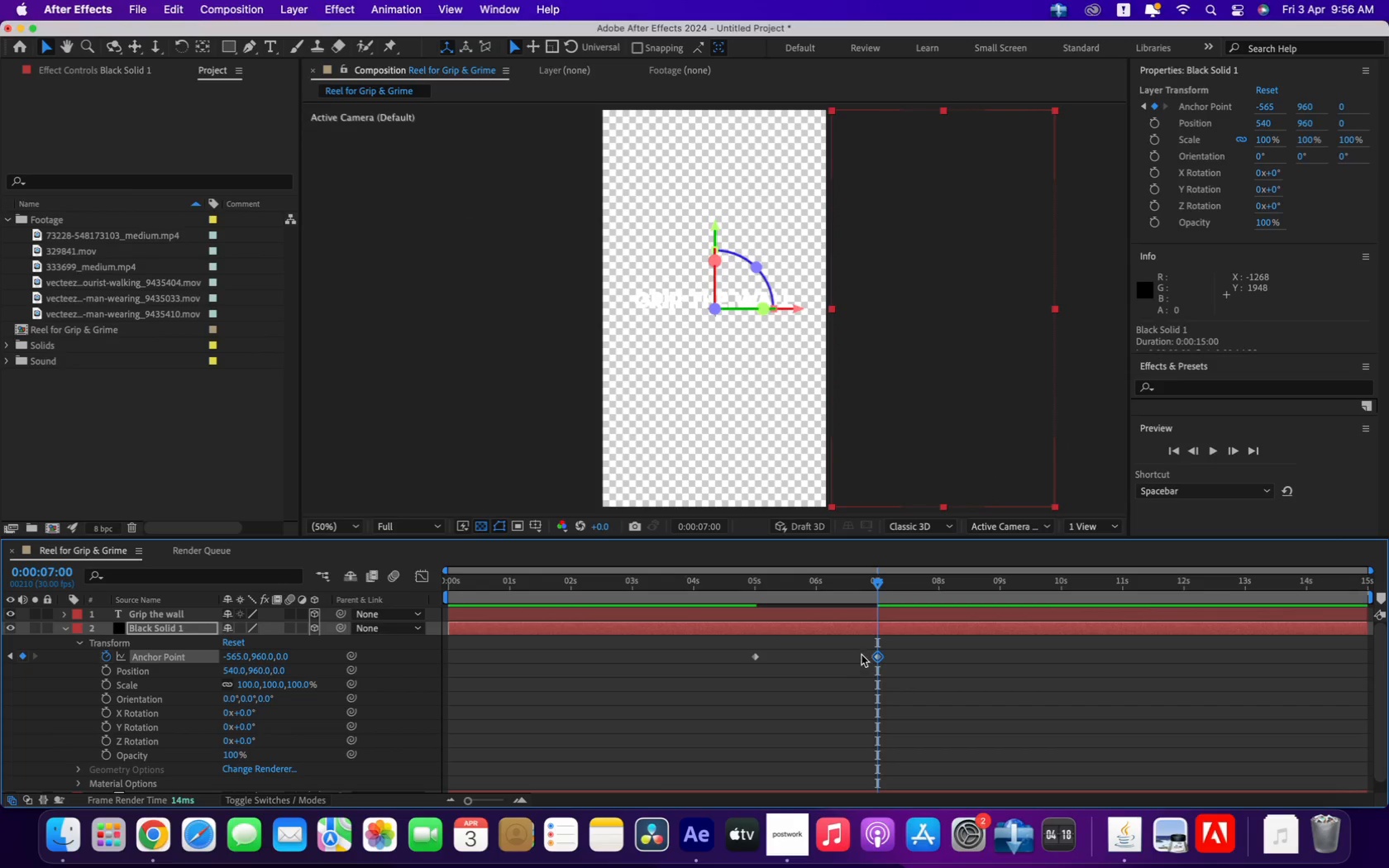 
left_click_drag(start_coordinate=[894, 651], to_coordinate=[702, 677])
 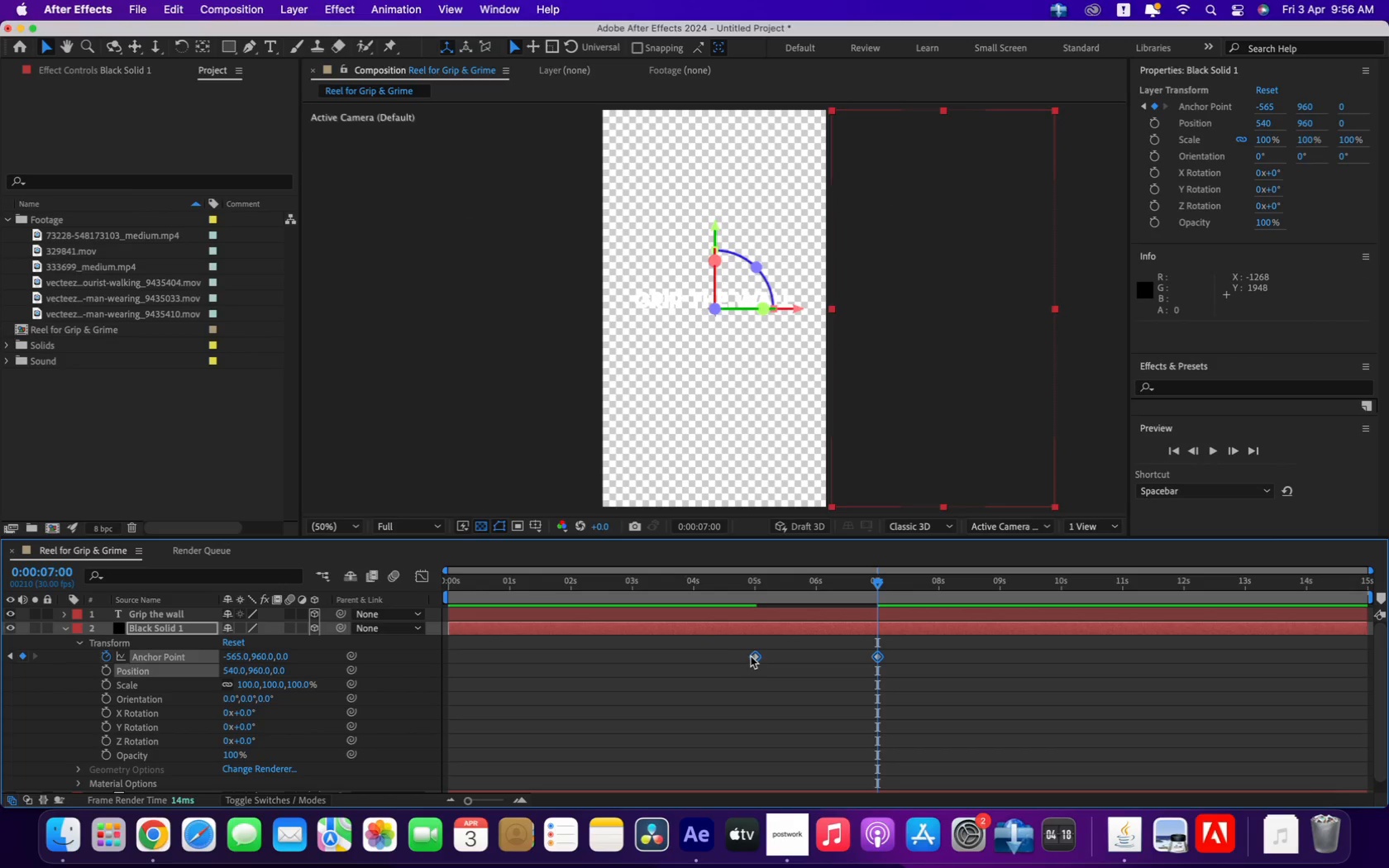 
right_click([754, 655])
 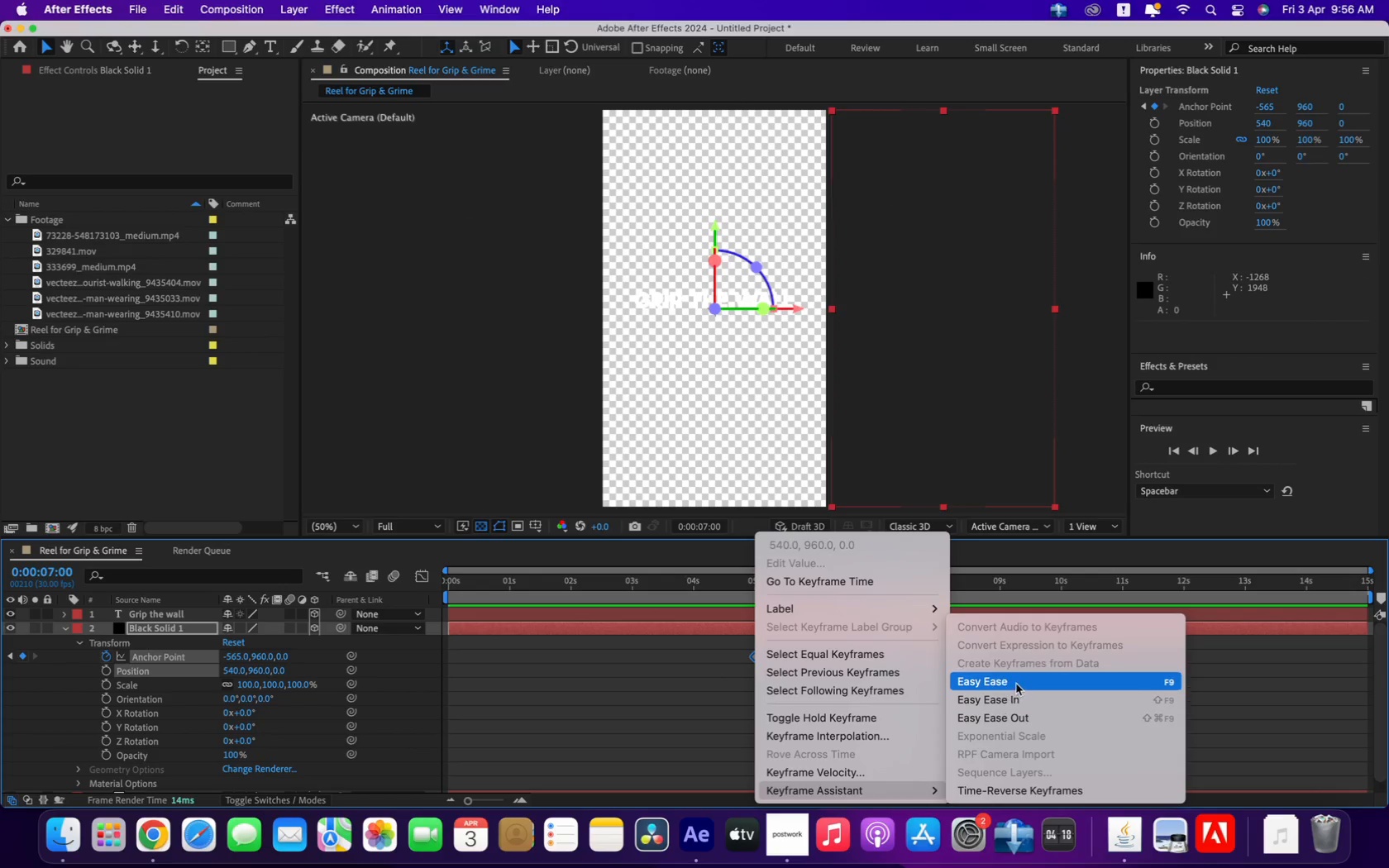 
left_click([1016, 684])
 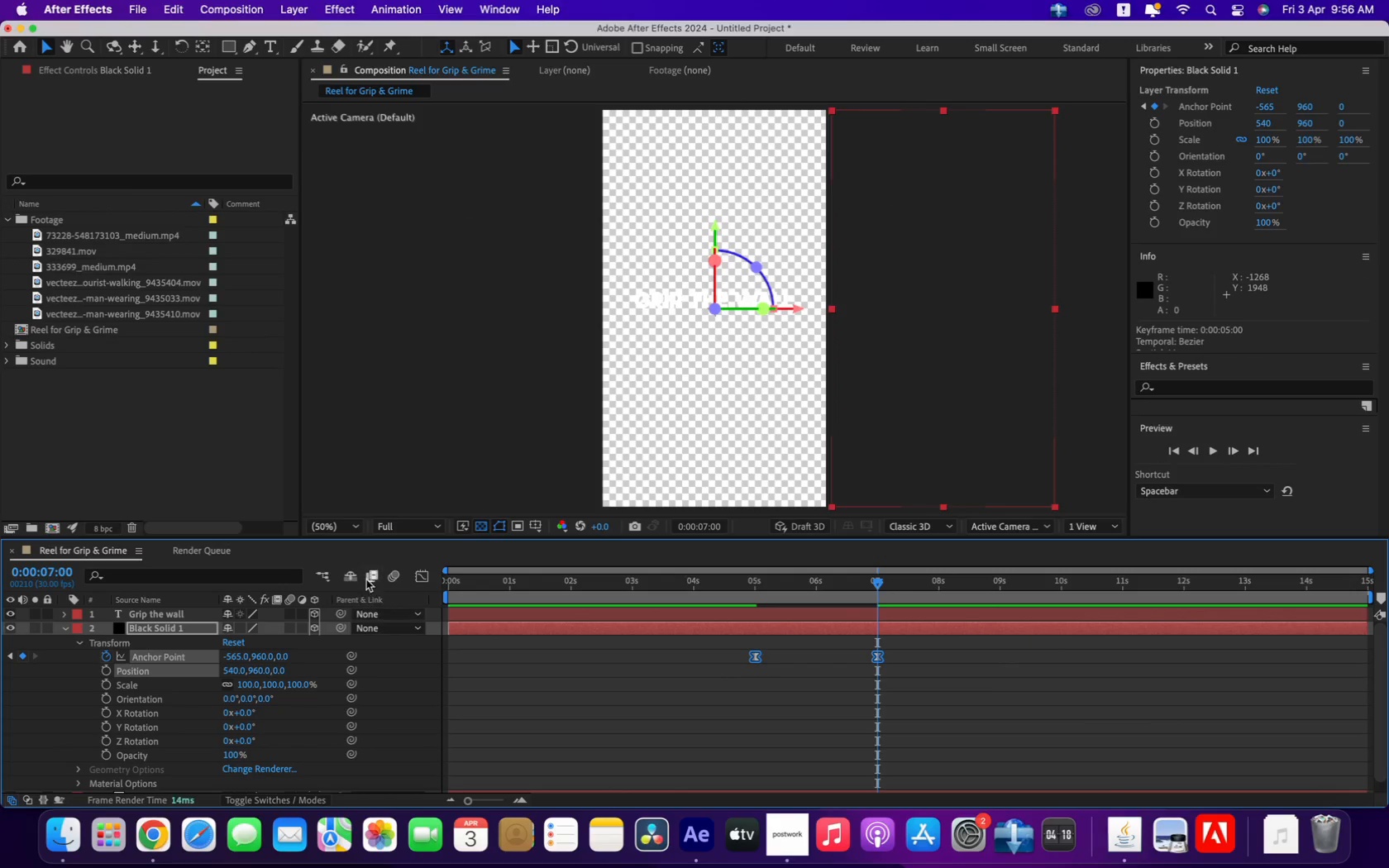 
left_click([425, 579])
 